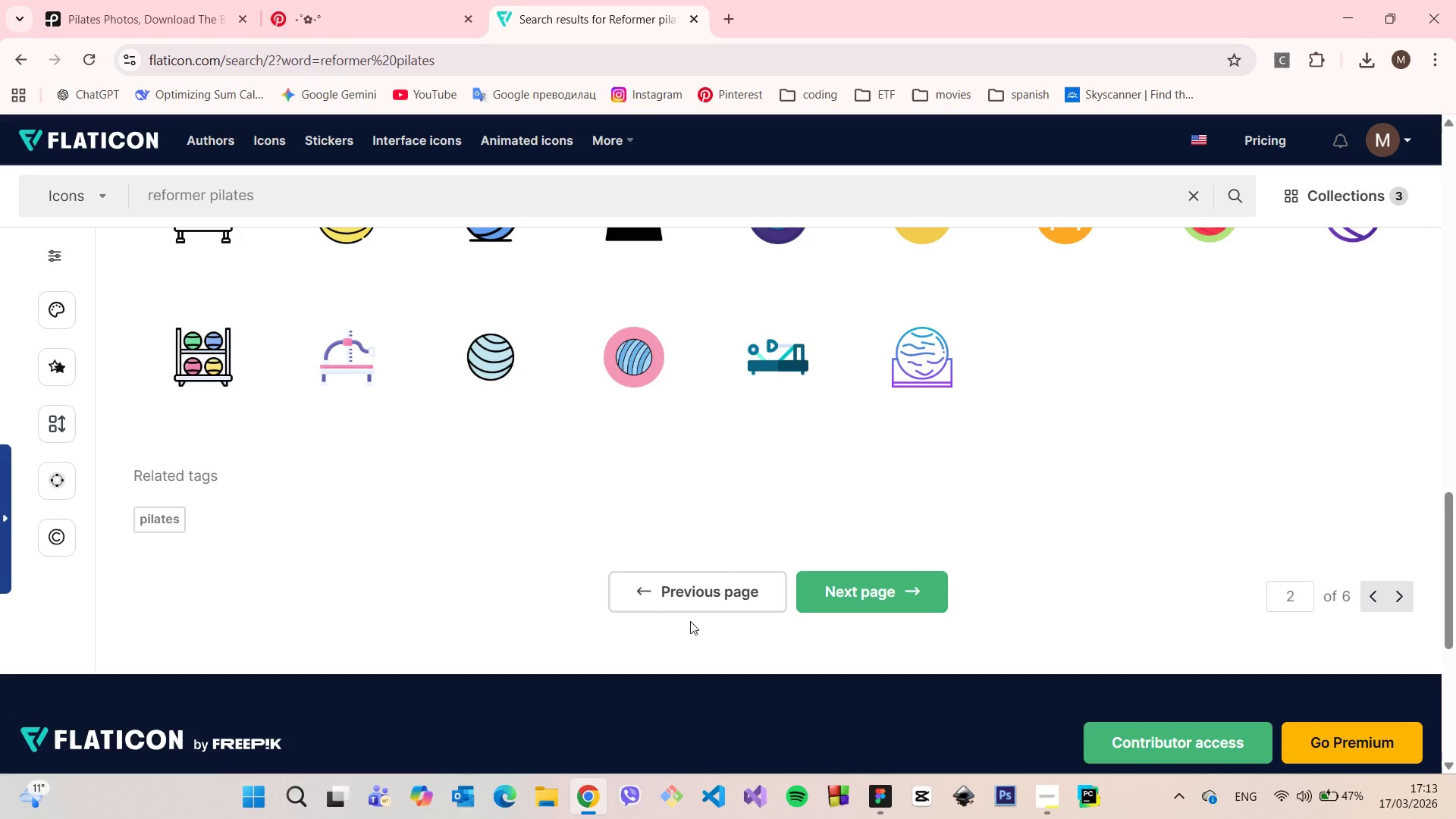 
scroll: coordinate [770, 508], scroll_direction: up, amount: 6.0
 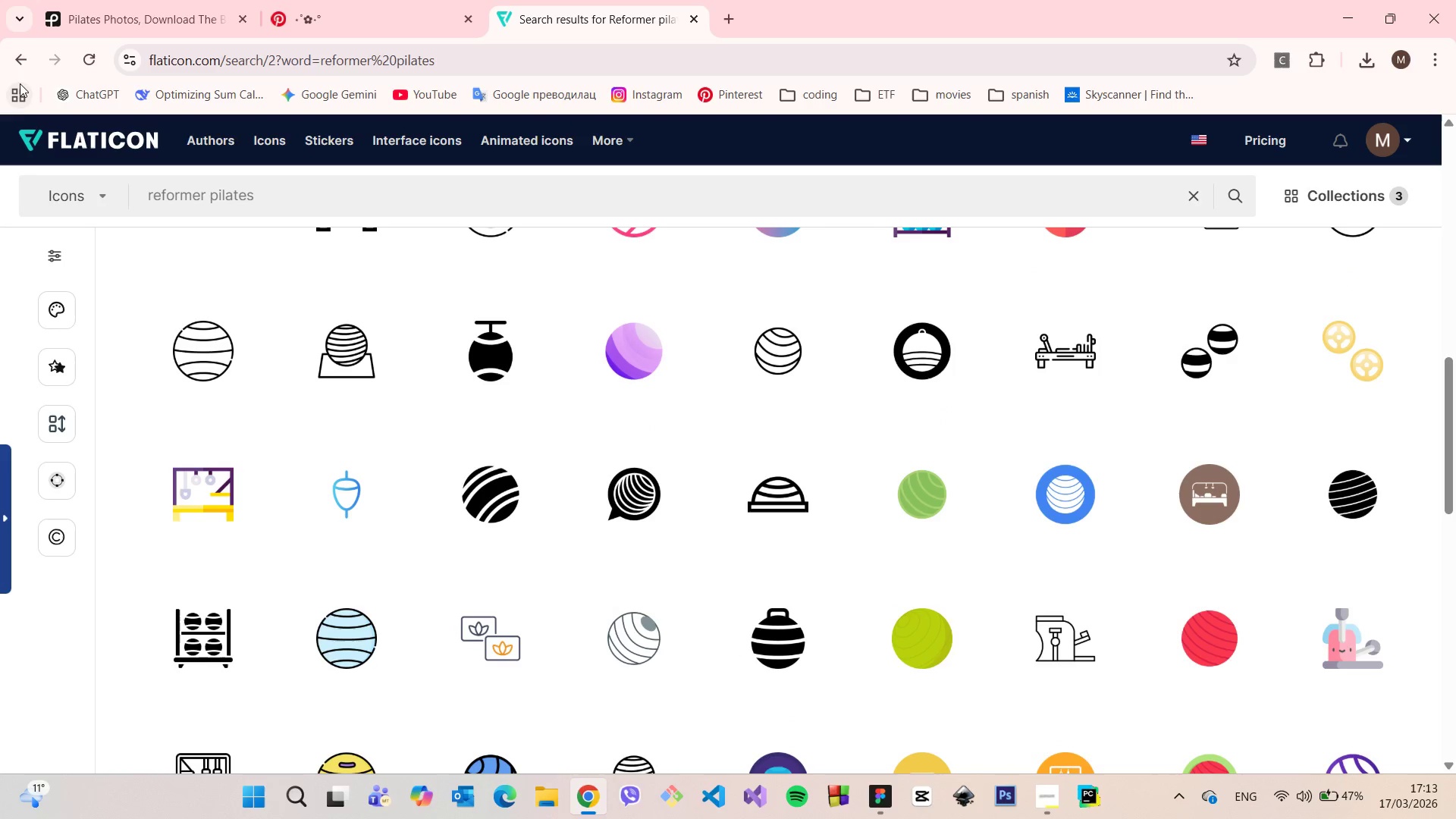 
left_click([24, 57])
 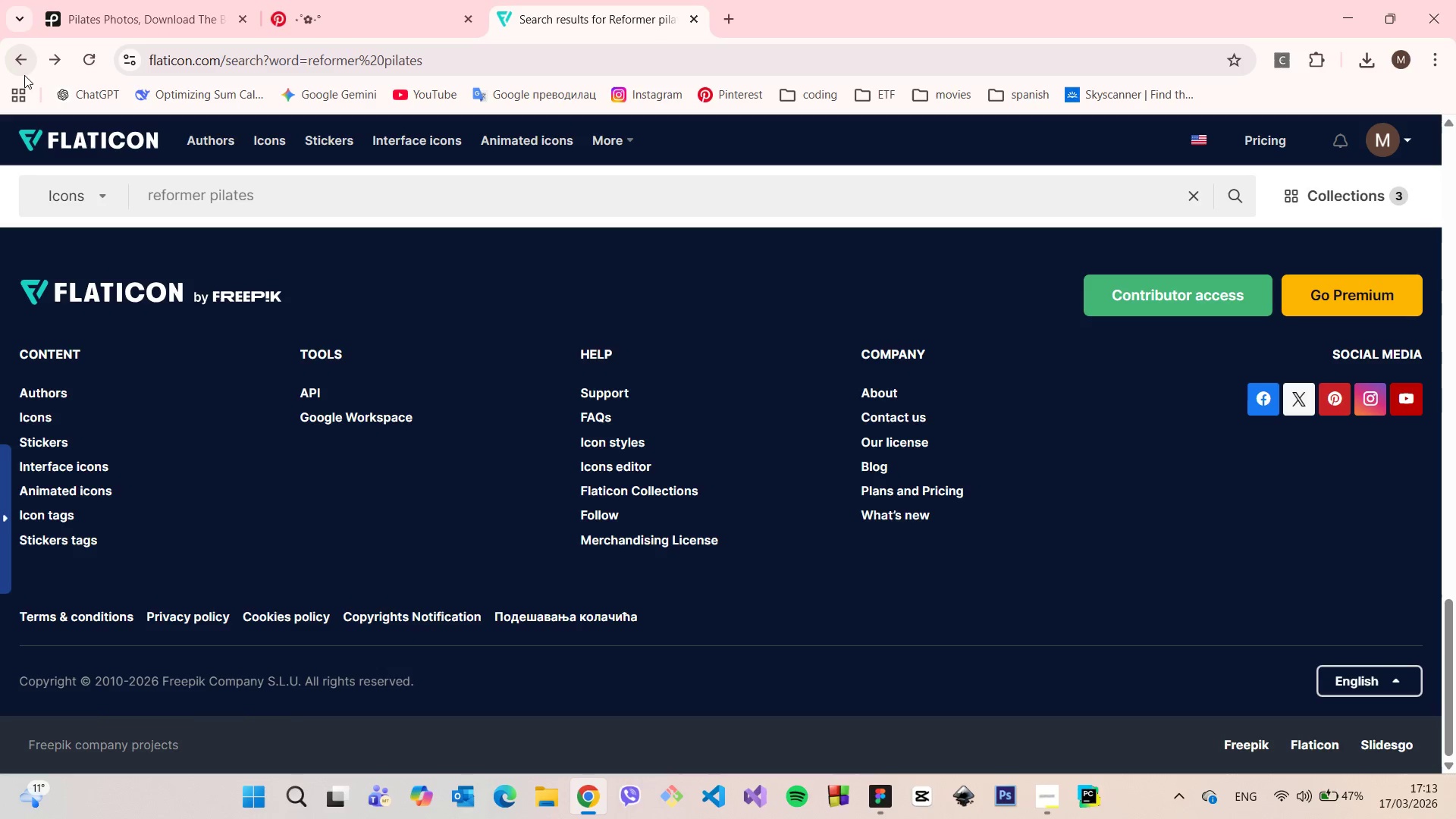 
scroll: coordinate [394, 346], scroll_direction: up, amount: 17.0
 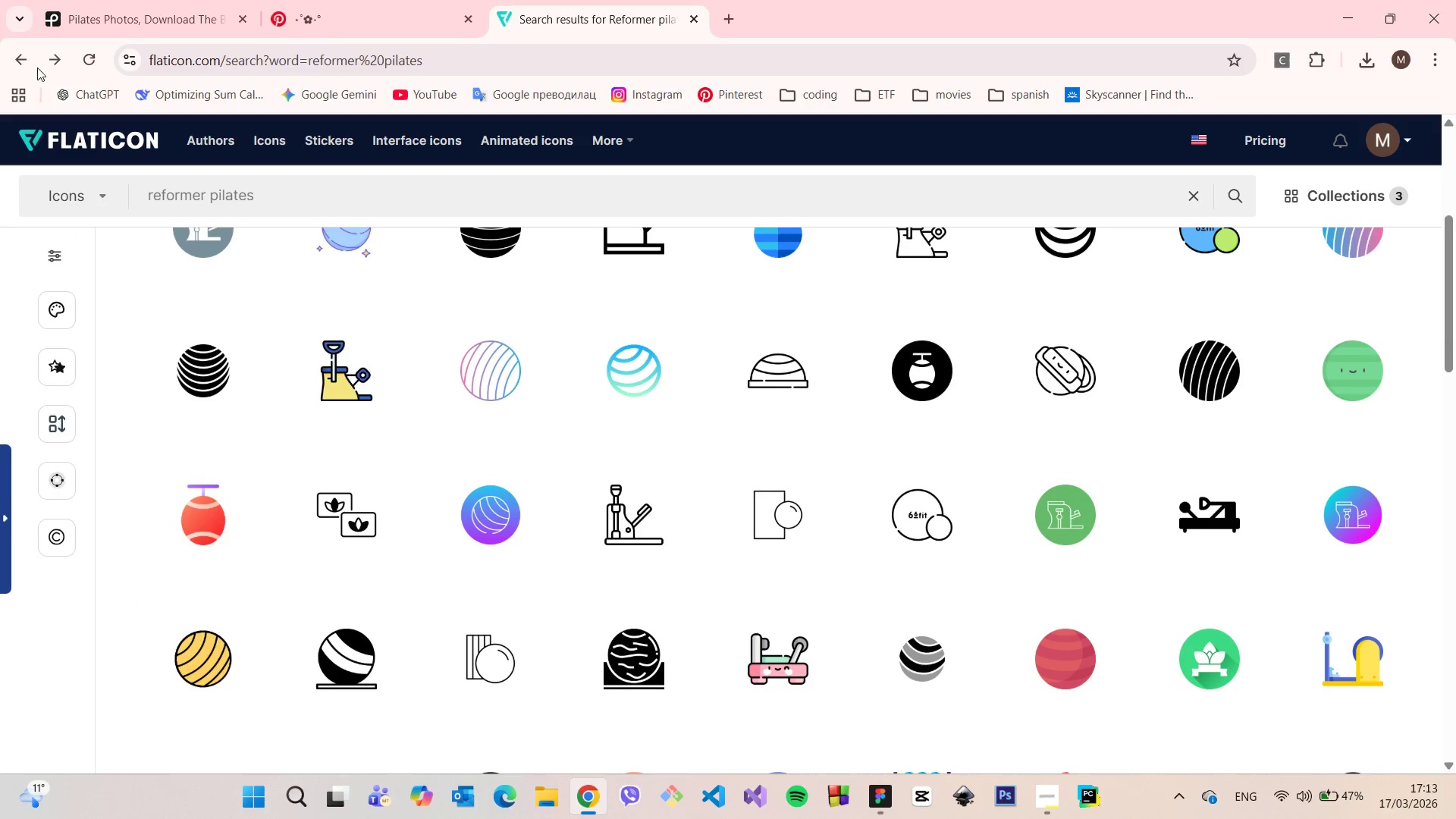 
left_click([24, 62])
 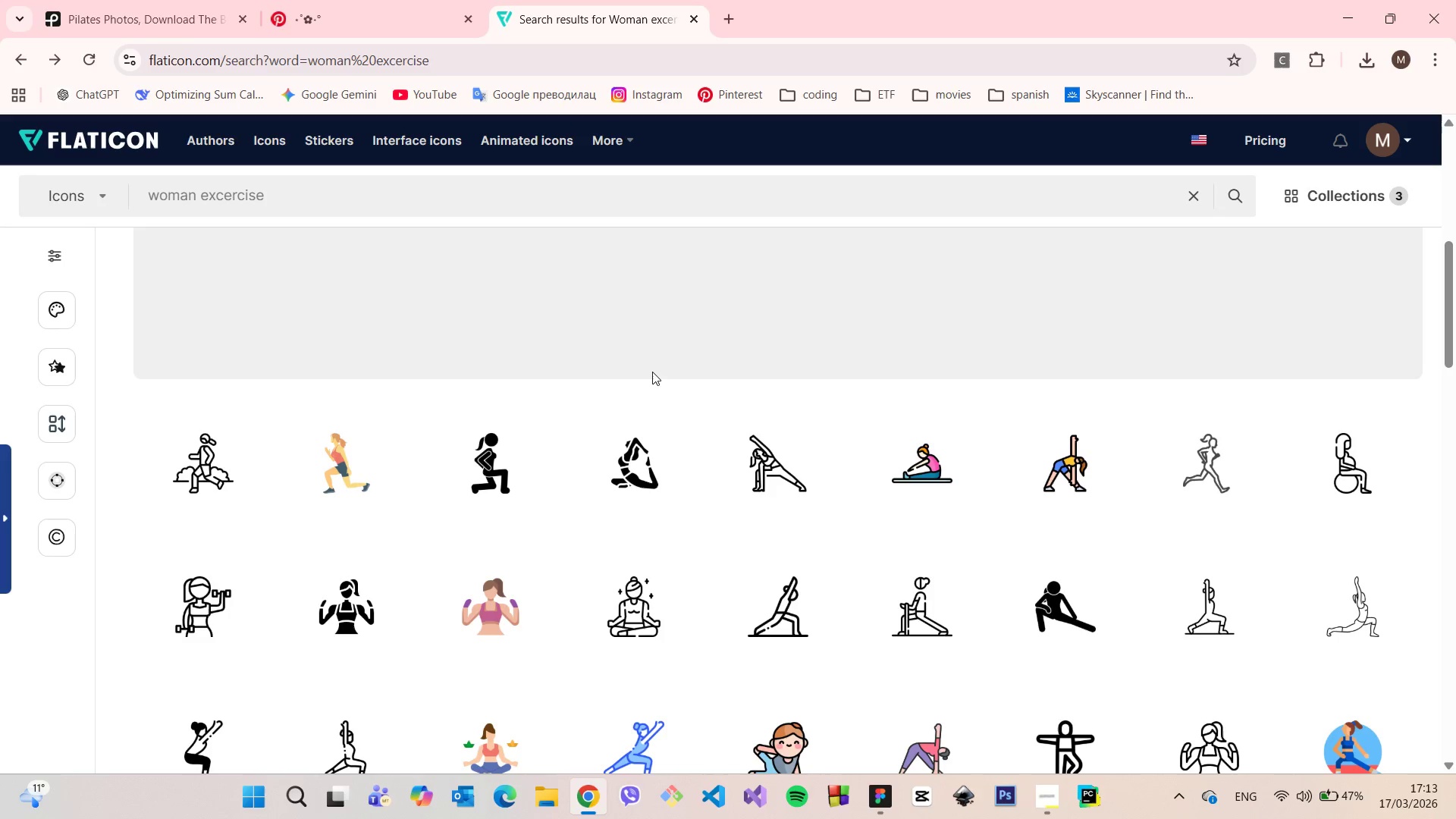 
scroll: coordinate [748, 607], scroll_direction: up, amount: 6.0
 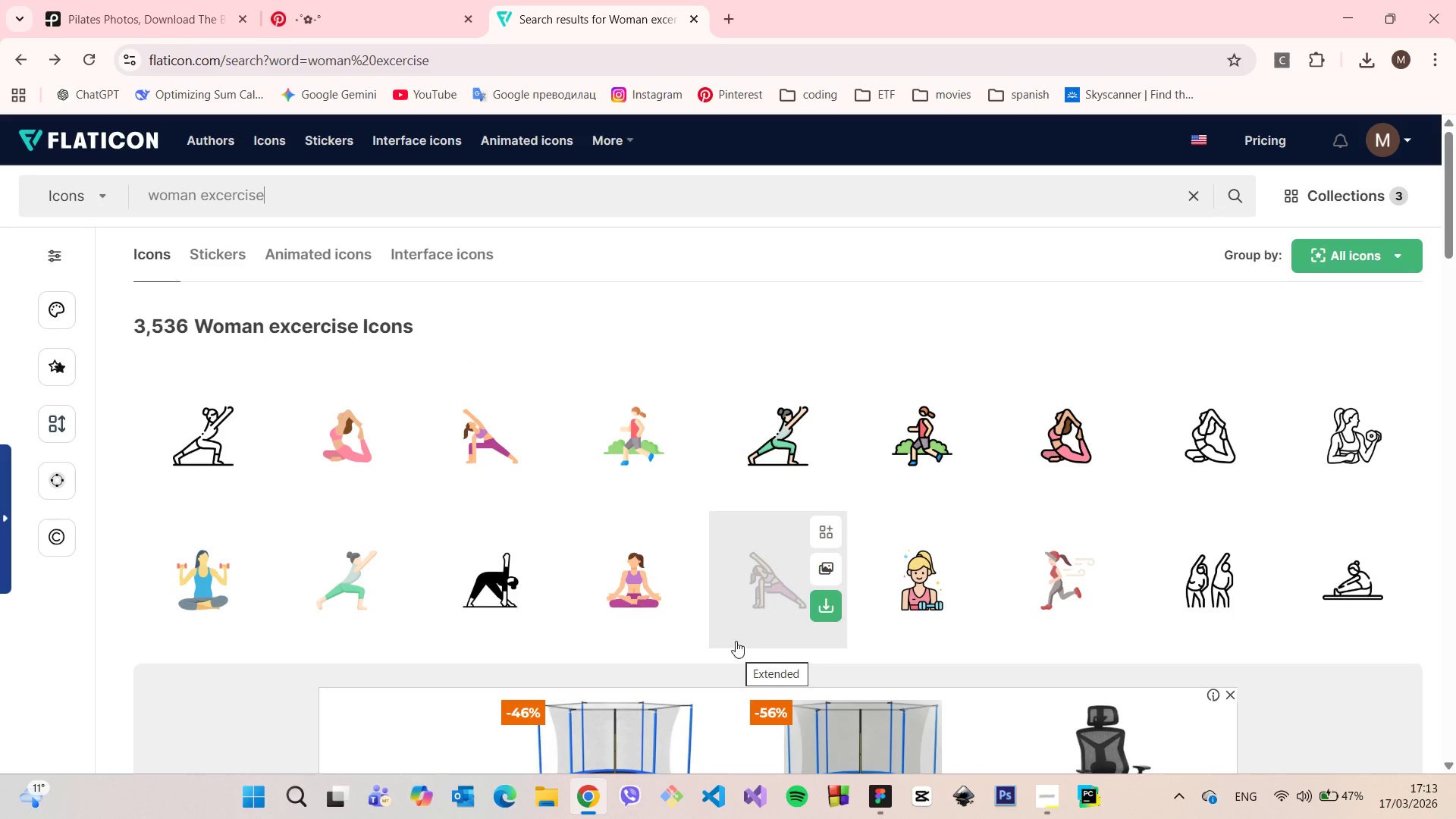 
left_click([333, 436])
 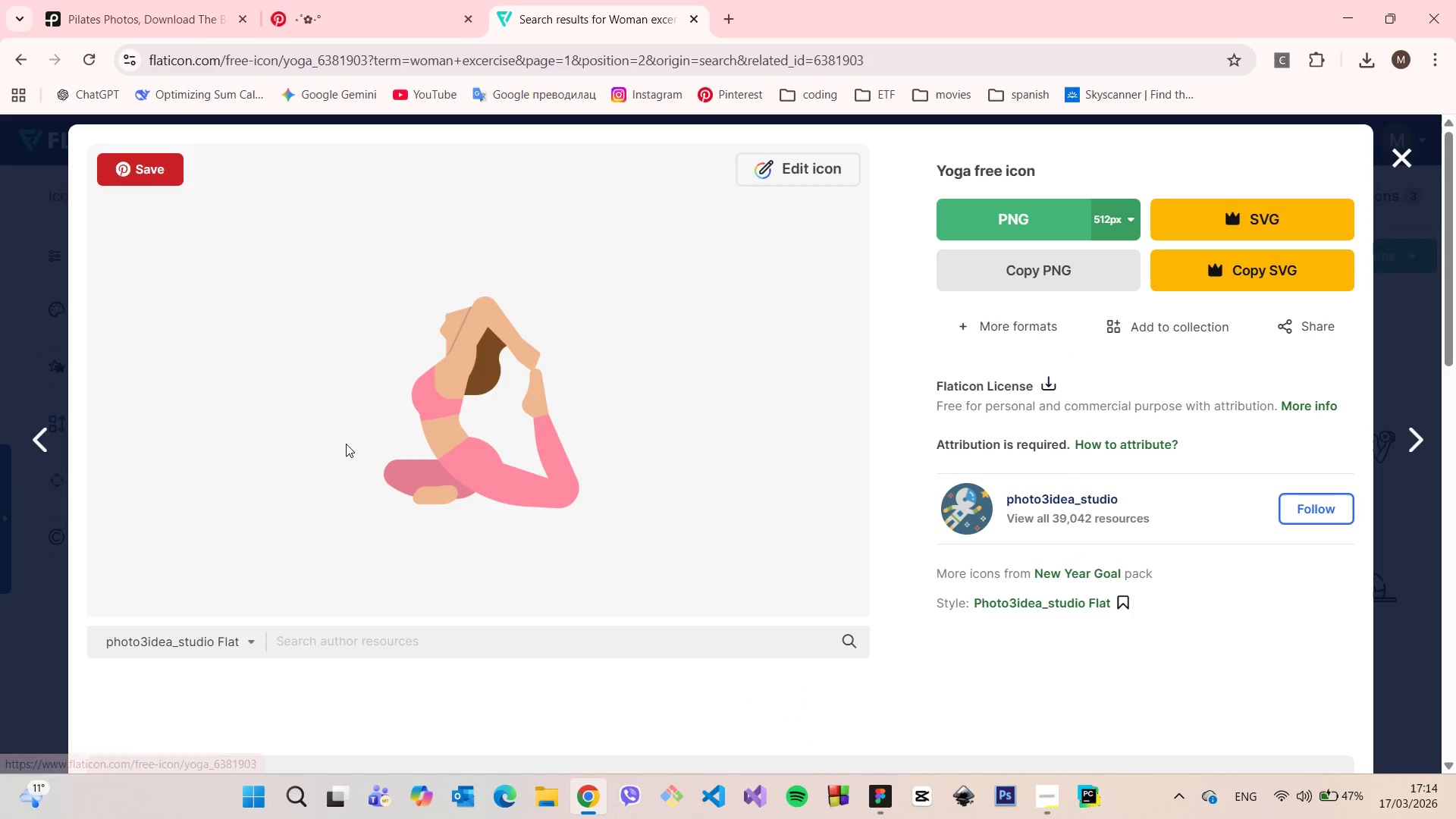 
scroll: coordinate [665, 455], scroll_direction: down, amount: 9.0
 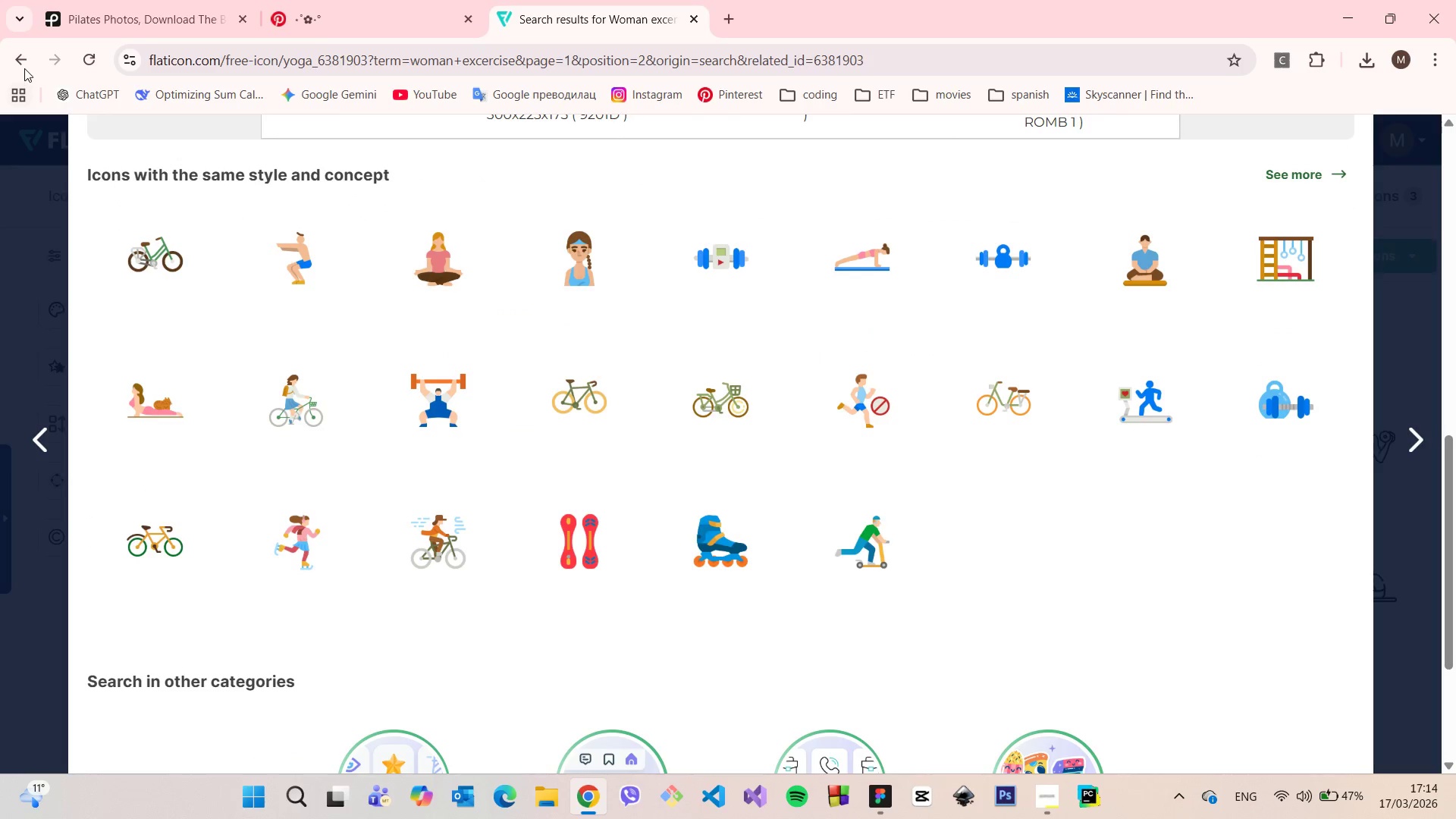 
left_click([20, 61])
 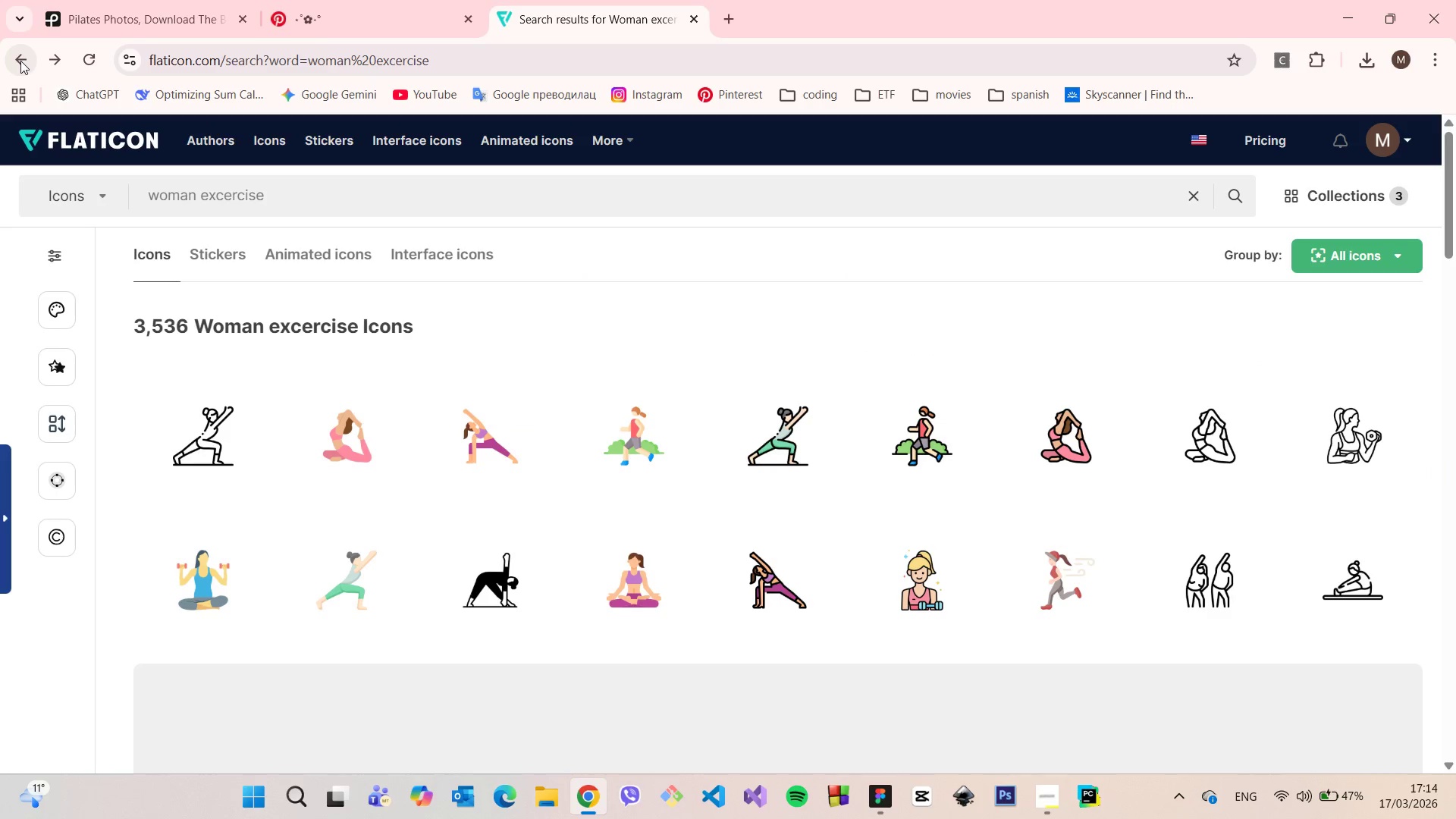 
left_click([20, 61])
 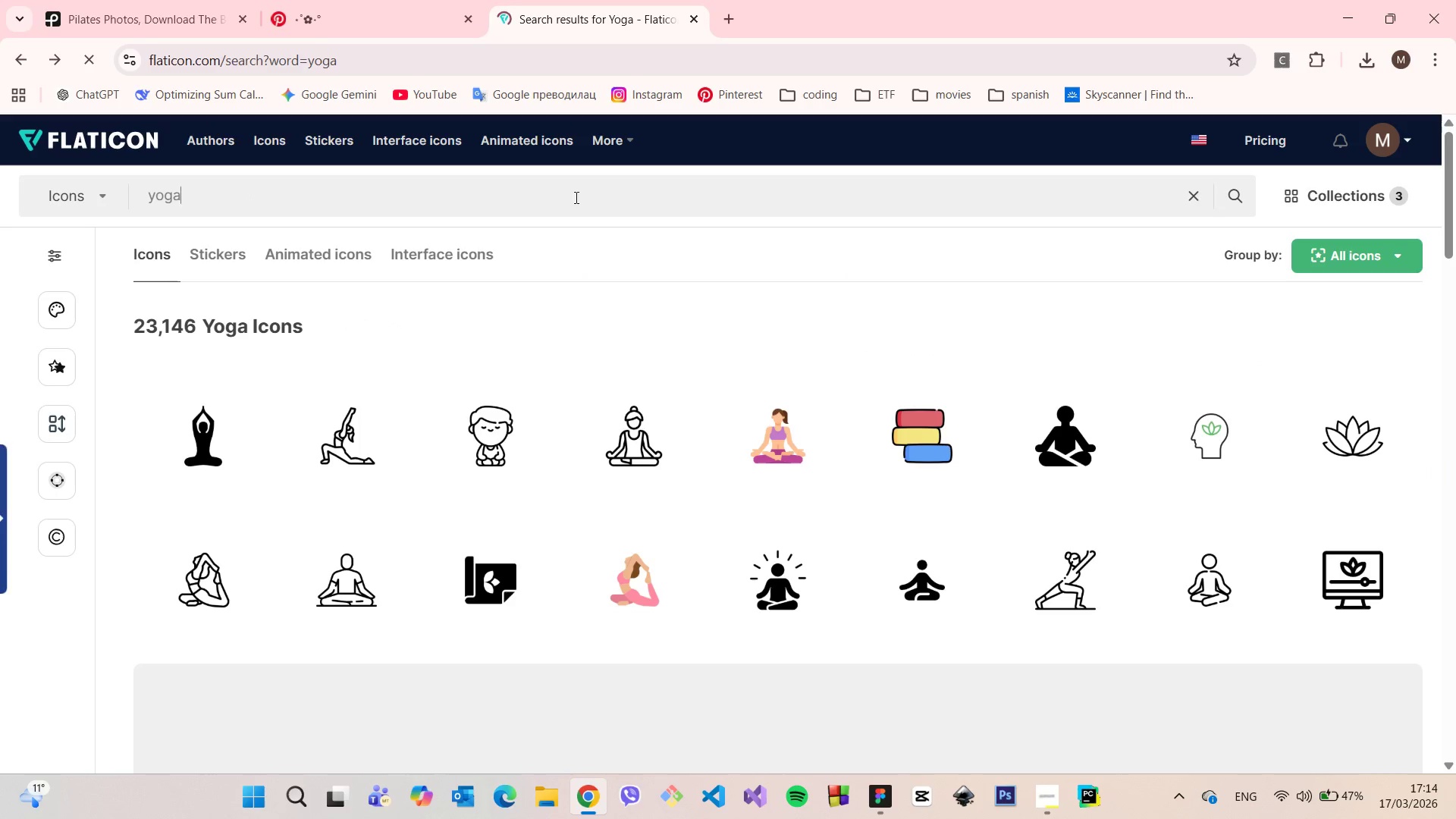 
scroll: coordinate [759, 319], scroll_direction: down, amount: 21.0
 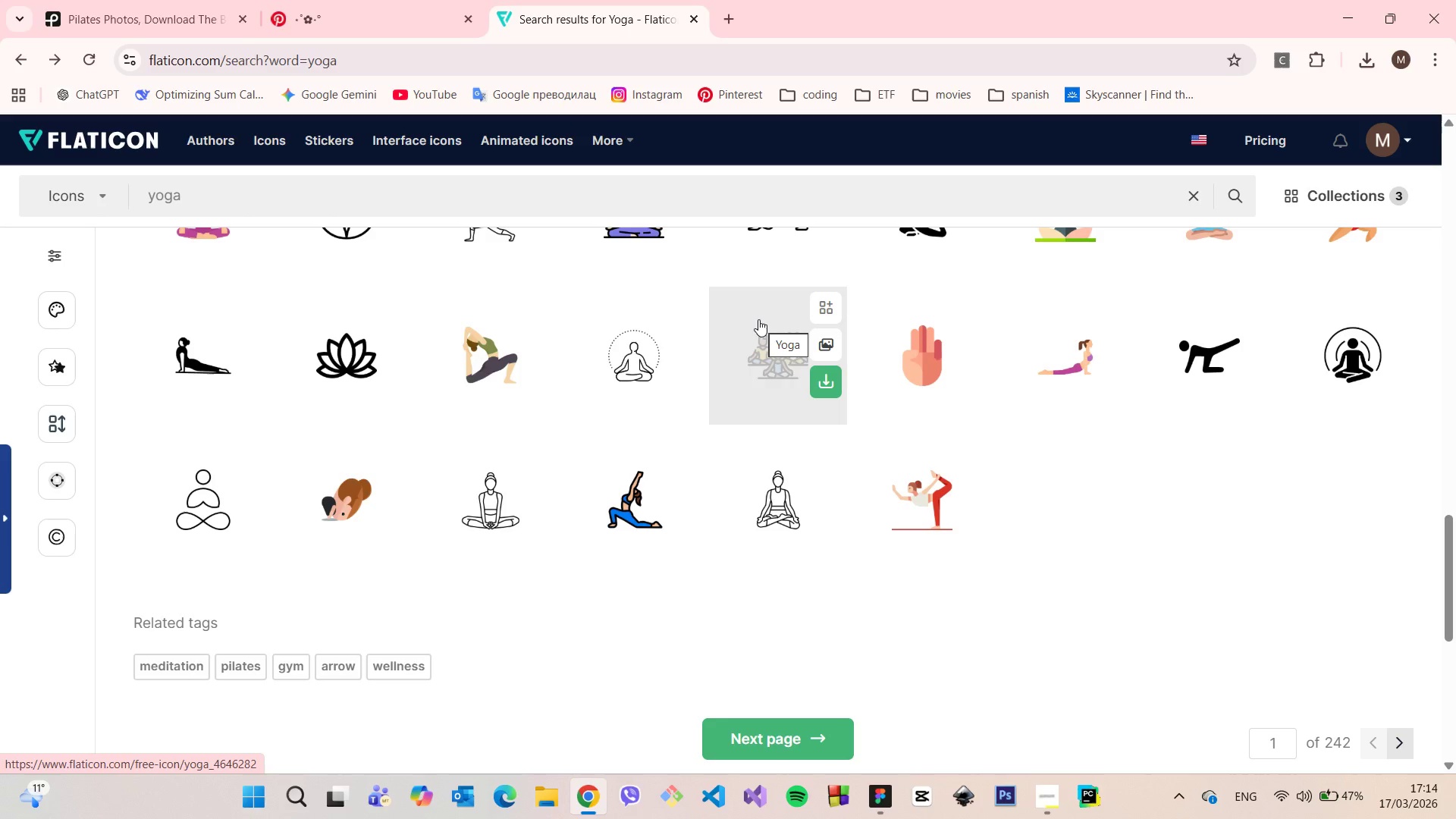 
wait(5.87)
 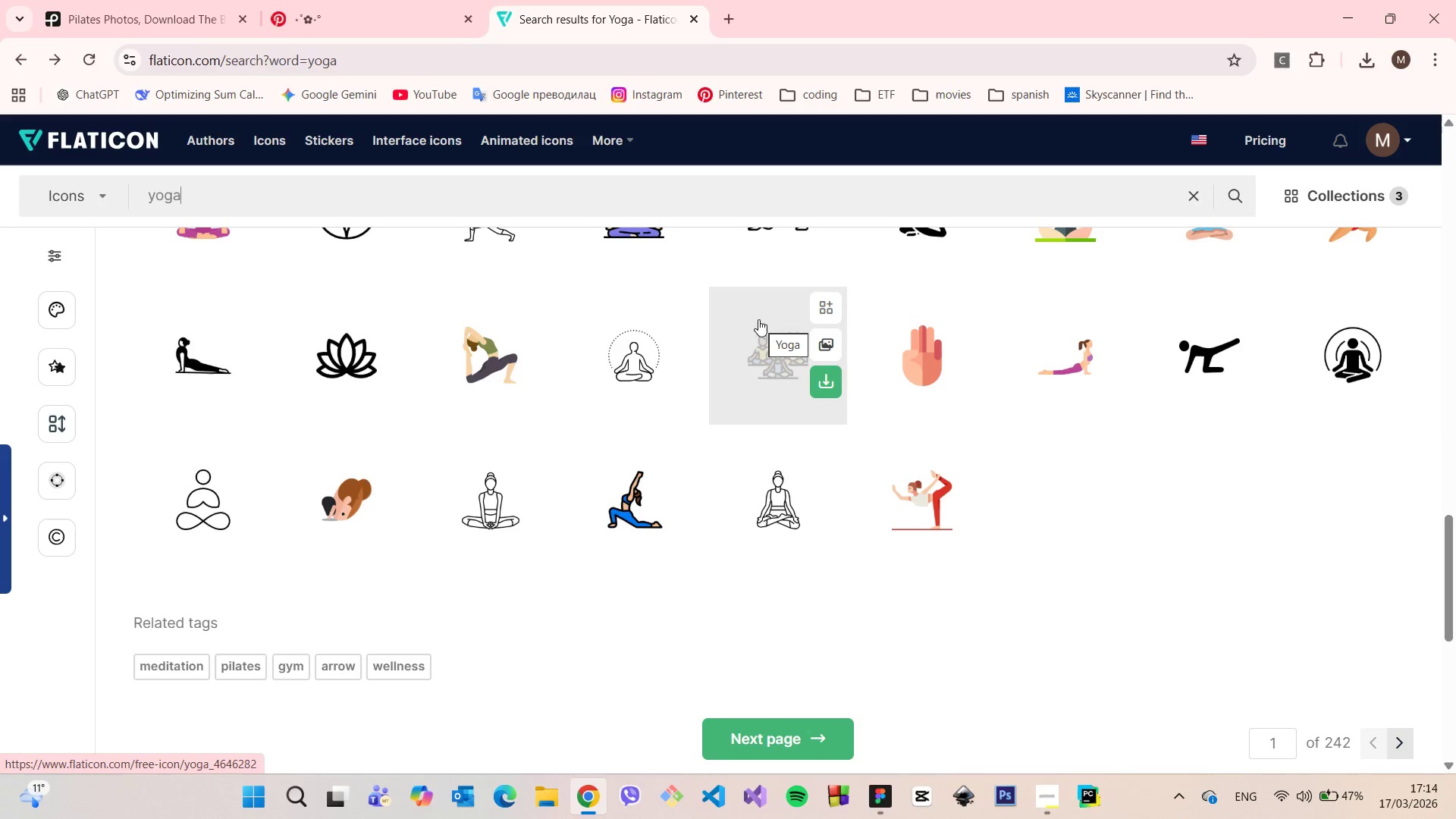 
scroll: coordinate [758, 319], scroll_direction: down, amount: 2.0
 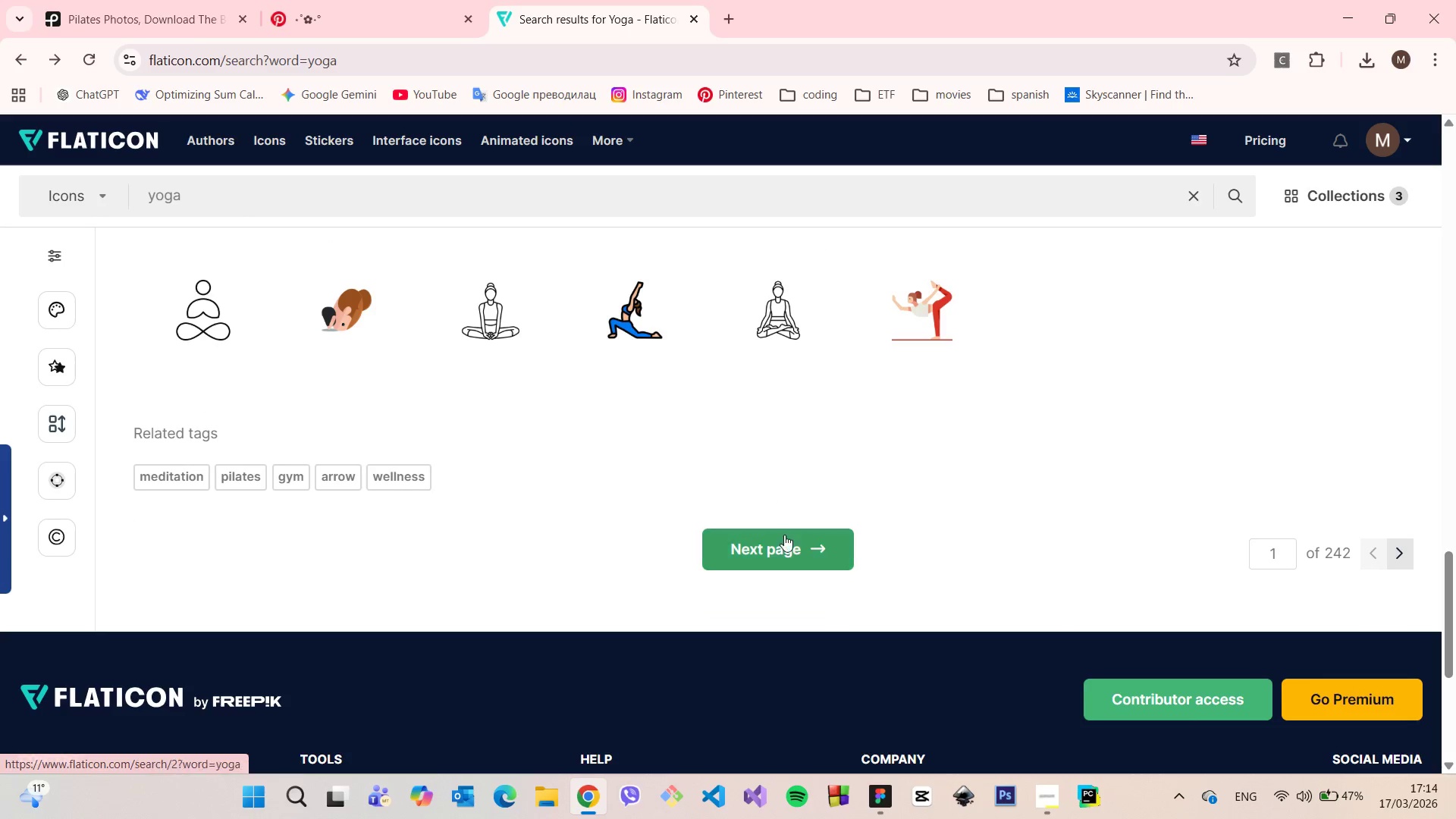 
left_click([788, 541])
 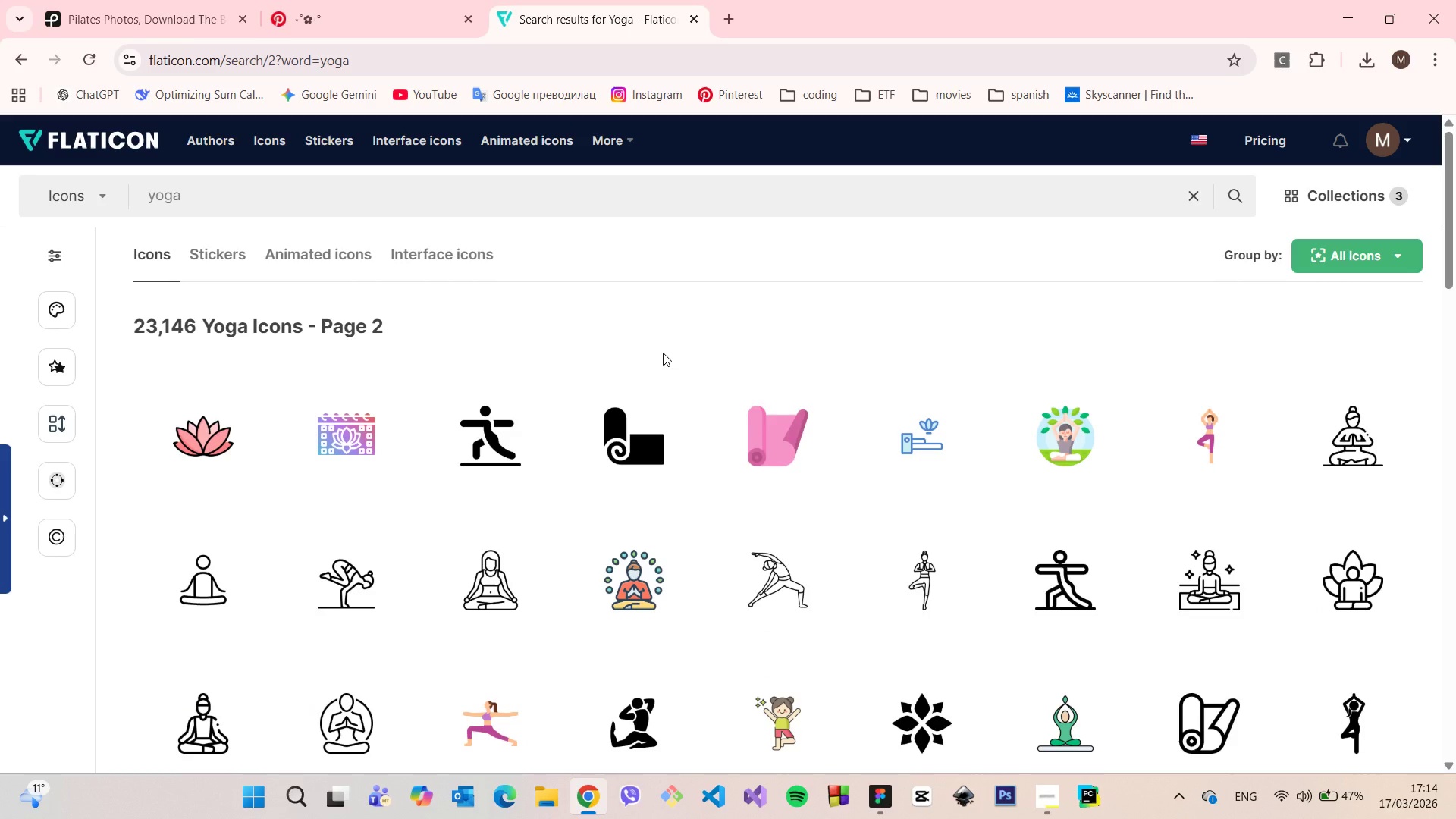 
scroll: coordinate [663, 353], scroll_direction: down, amount: 10.0
 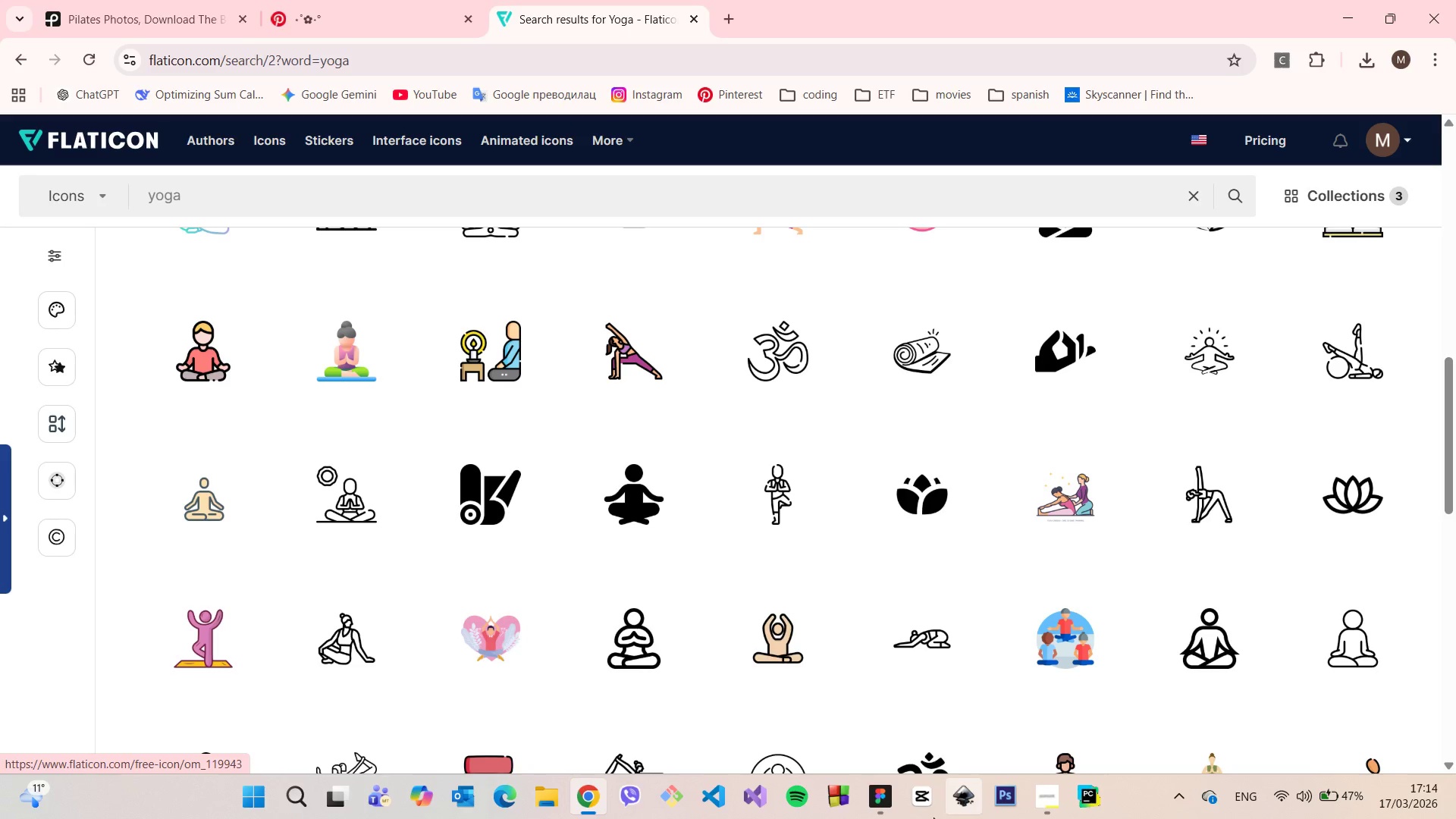 
left_click([869, 799])
 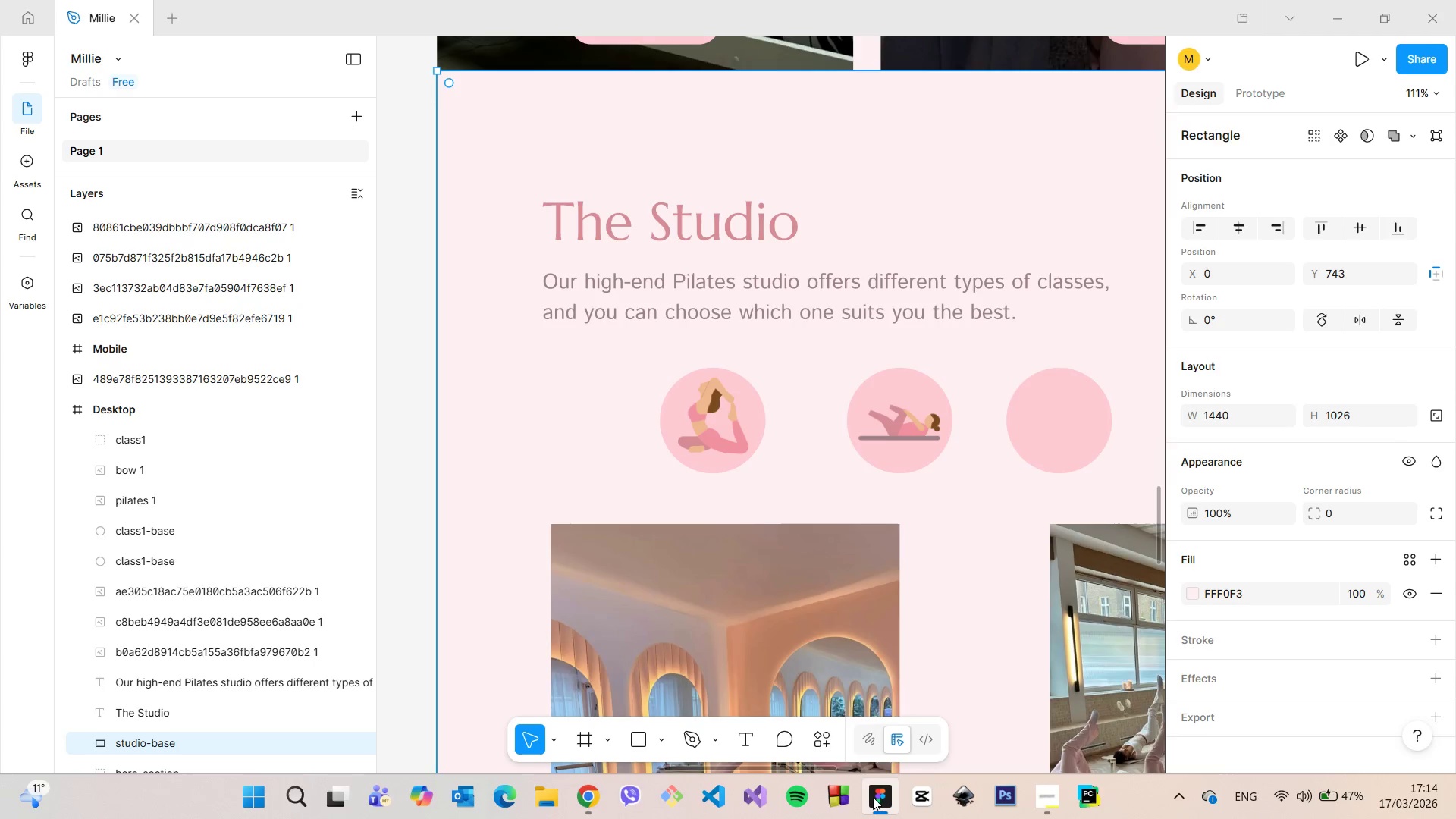 
left_click([873, 797])
 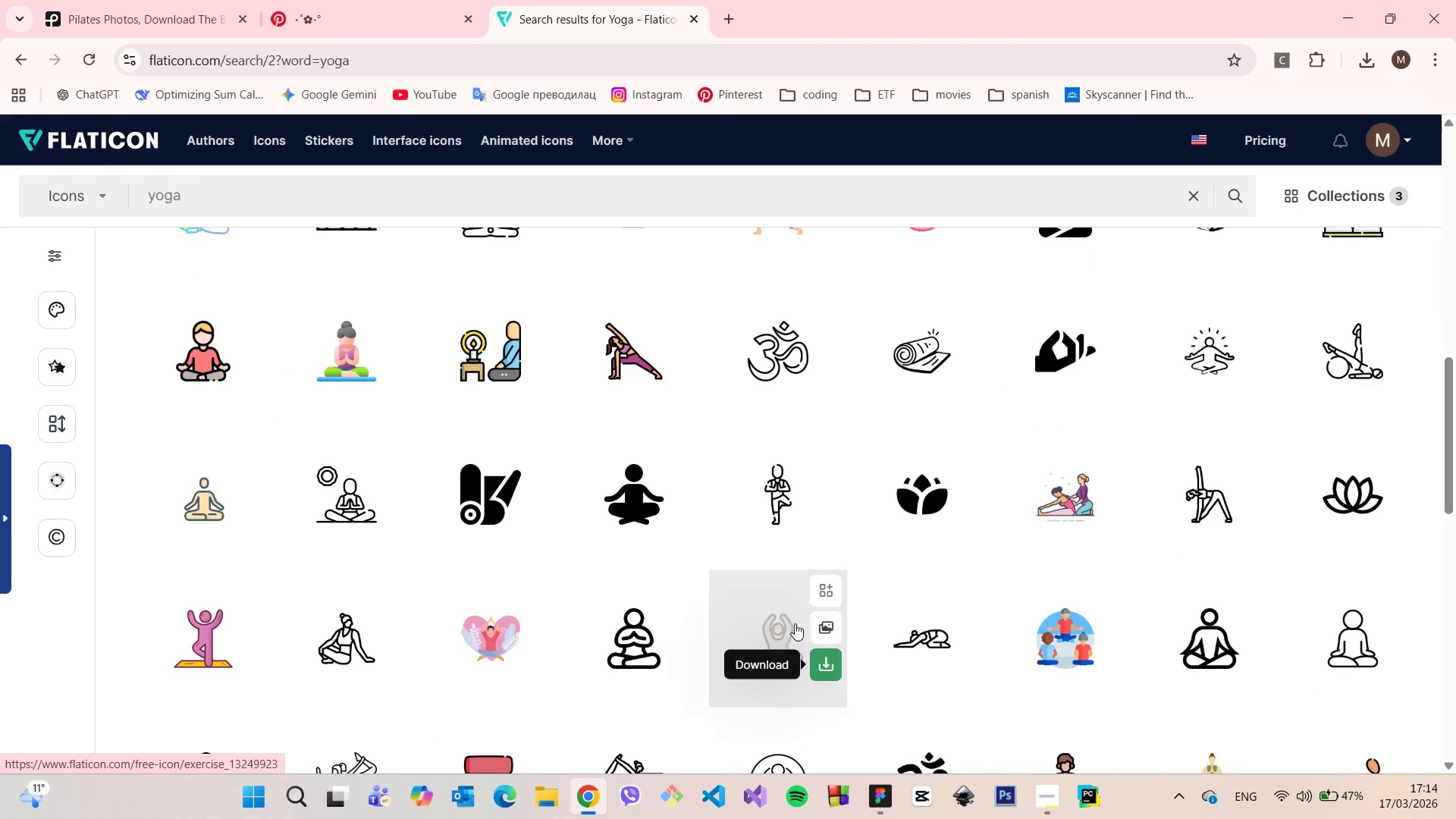 
scroll: coordinate [765, 582], scroll_direction: down, amount: 4.0
 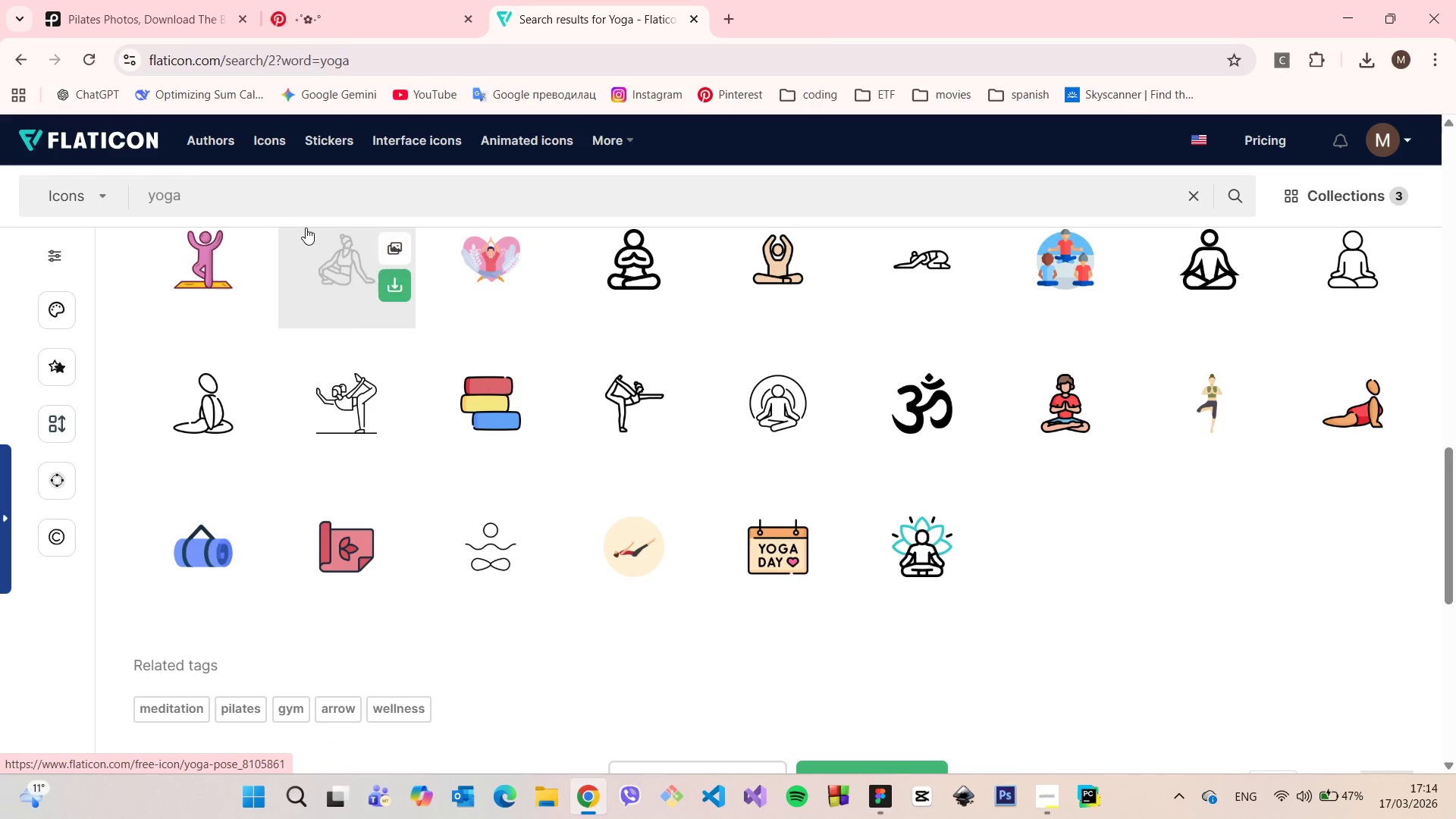 
left_click([263, 182])
 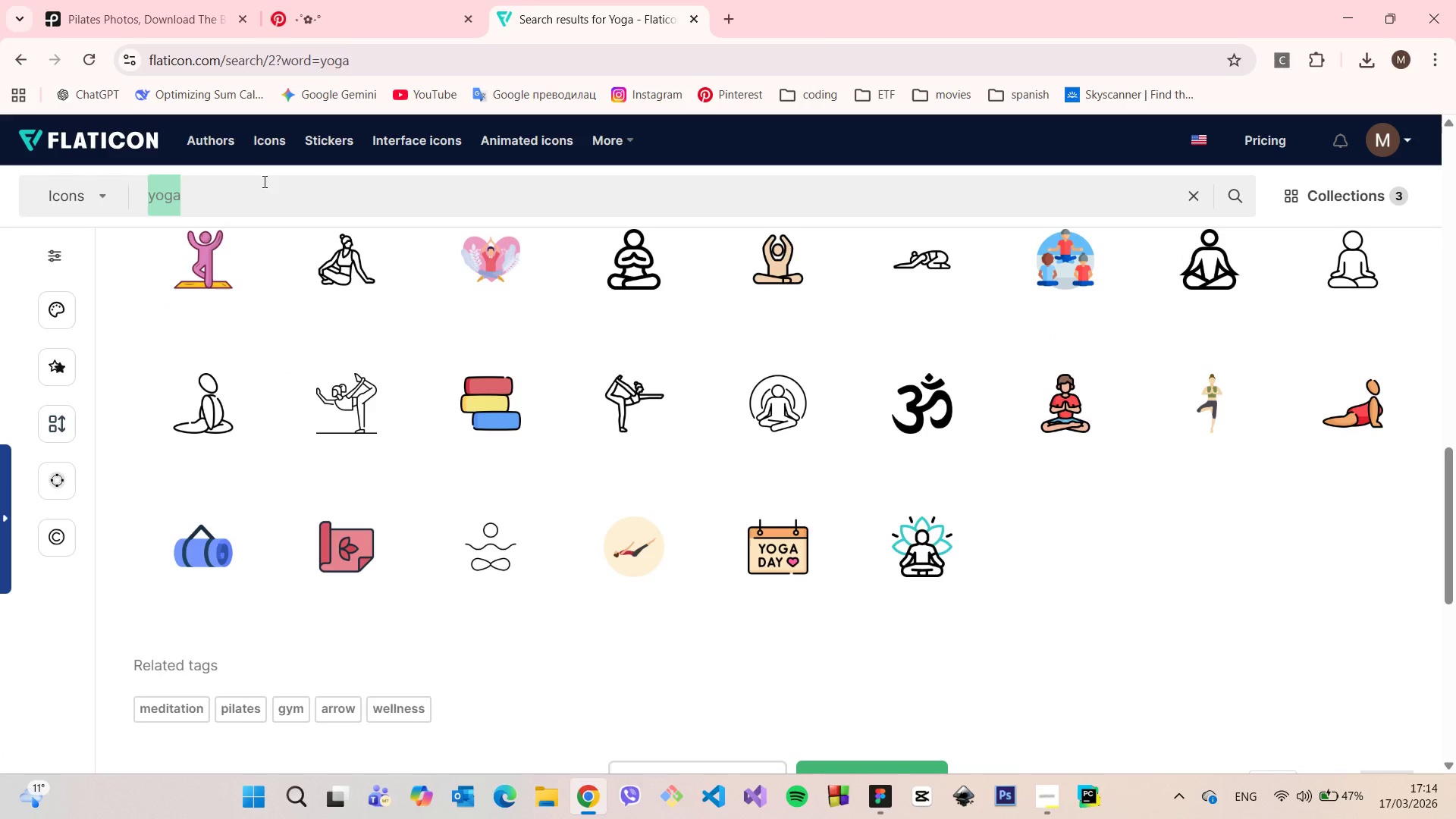 
type(pilates)
 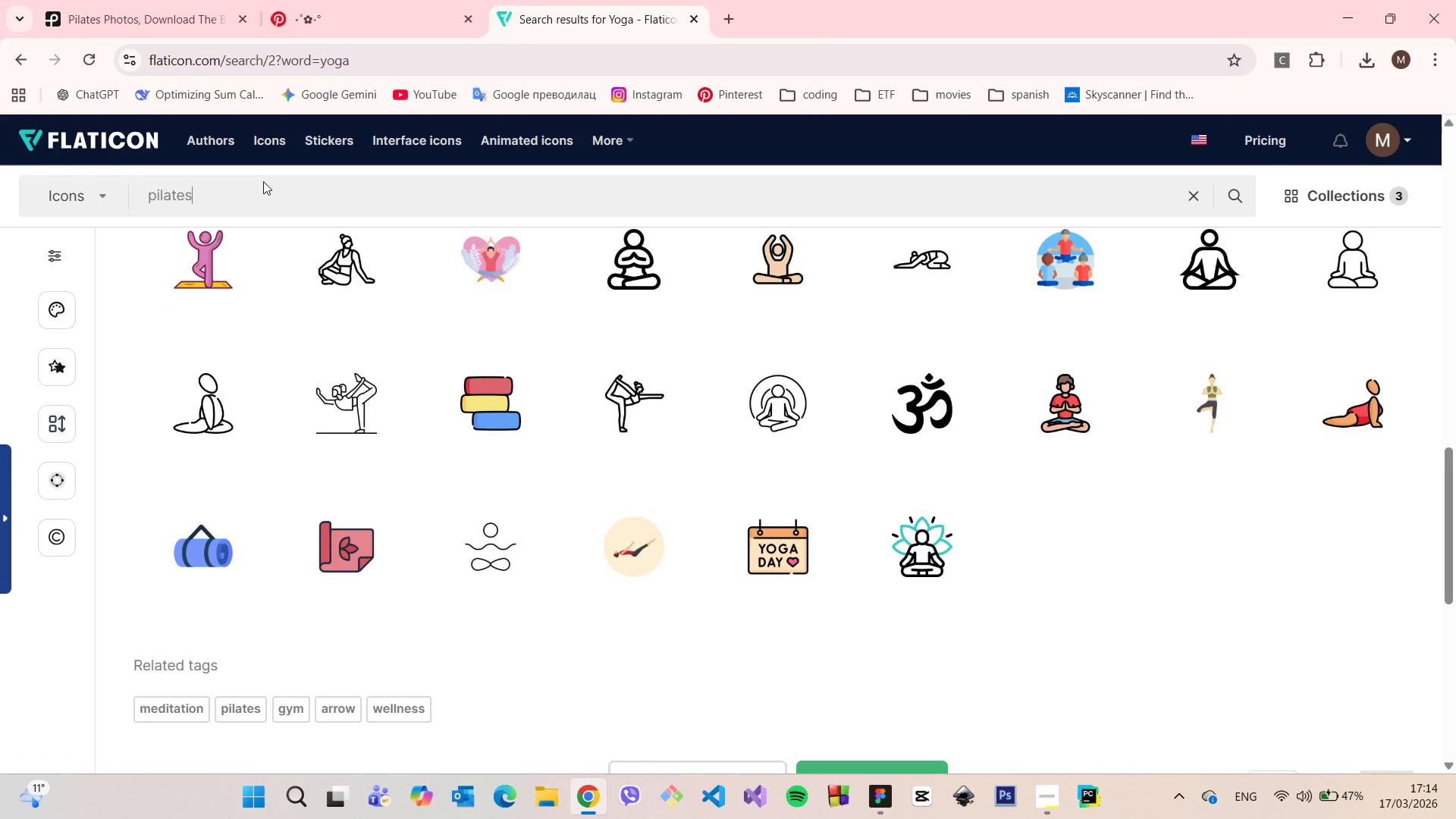 
key(Enter)
 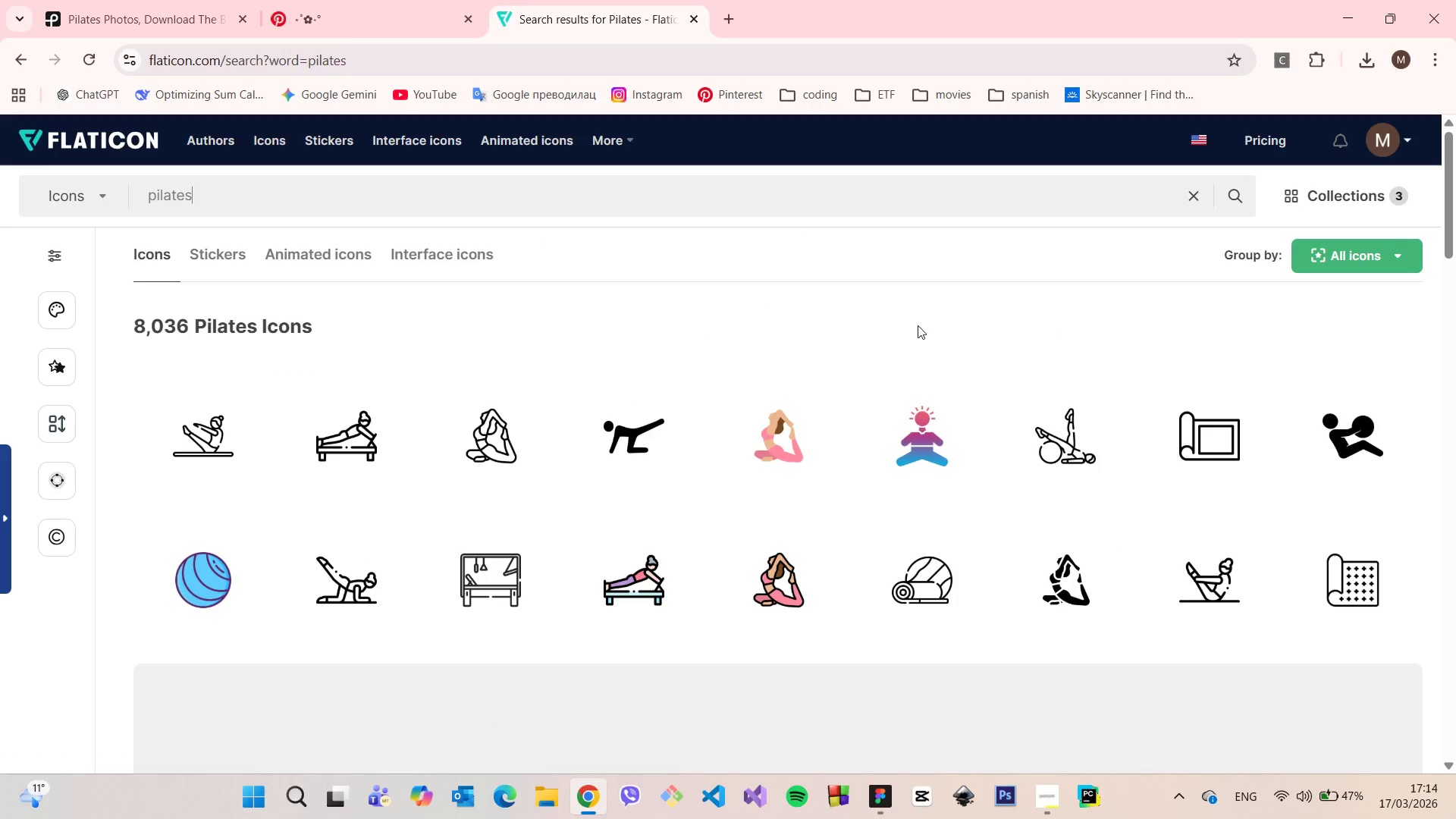 
scroll: coordinate [853, 301], scroll_direction: down, amount: 10.0
 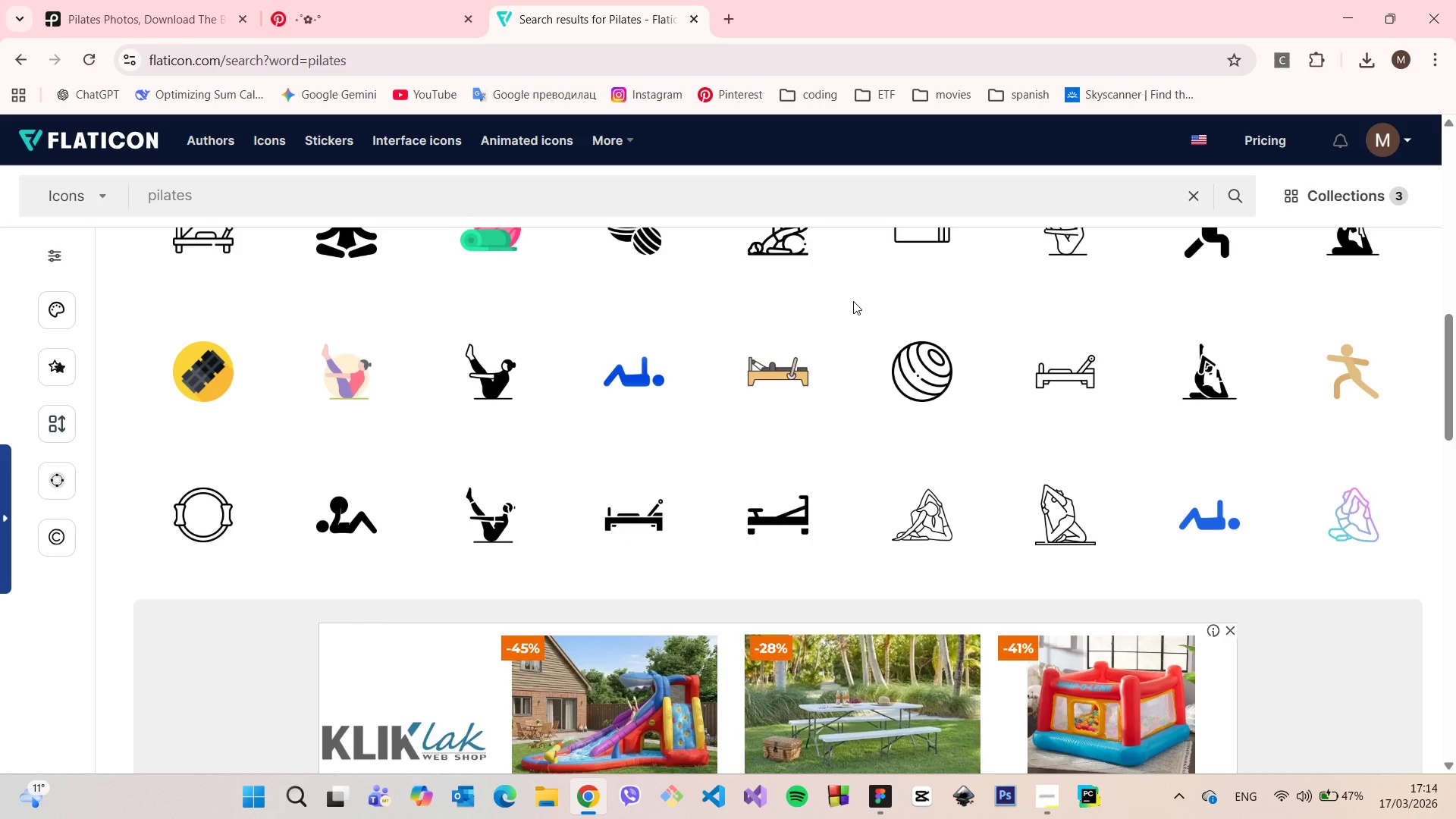 
scroll: coordinate [853, 301], scroll_direction: up, amount: 2.0
 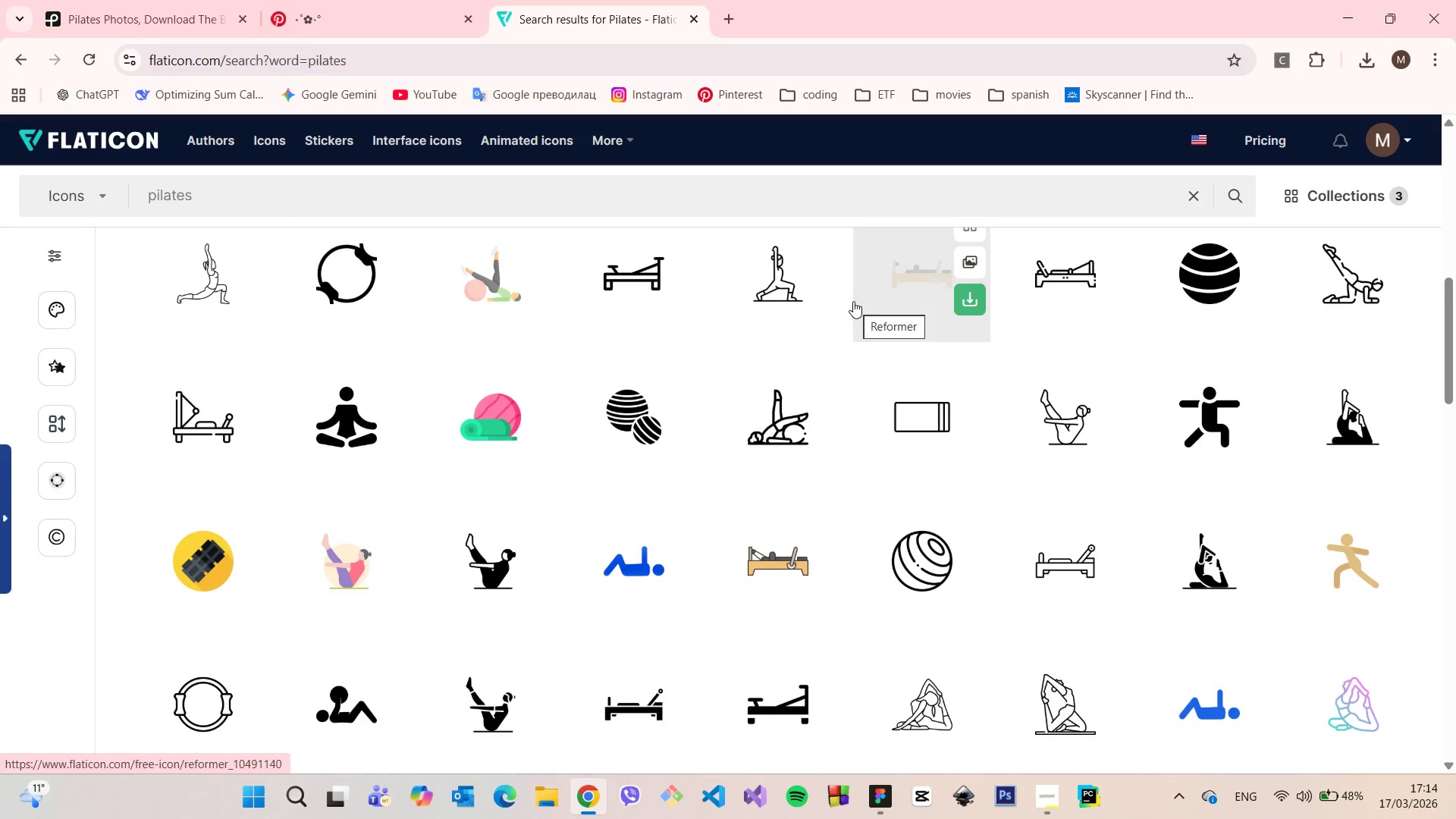 
scroll: coordinate [853, 306], scroll_direction: down, amount: 12.0
 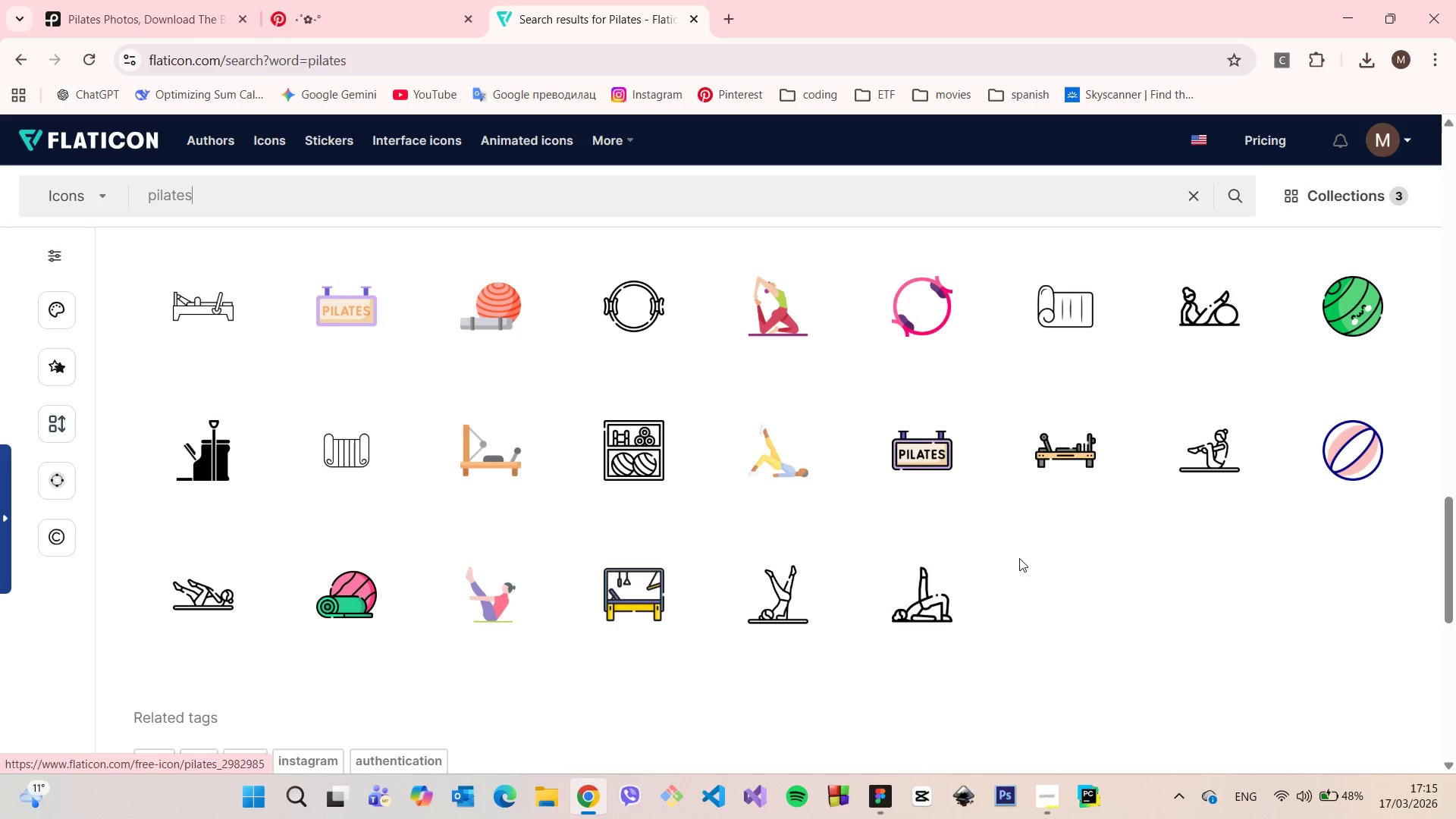 
left_click([890, 808])
 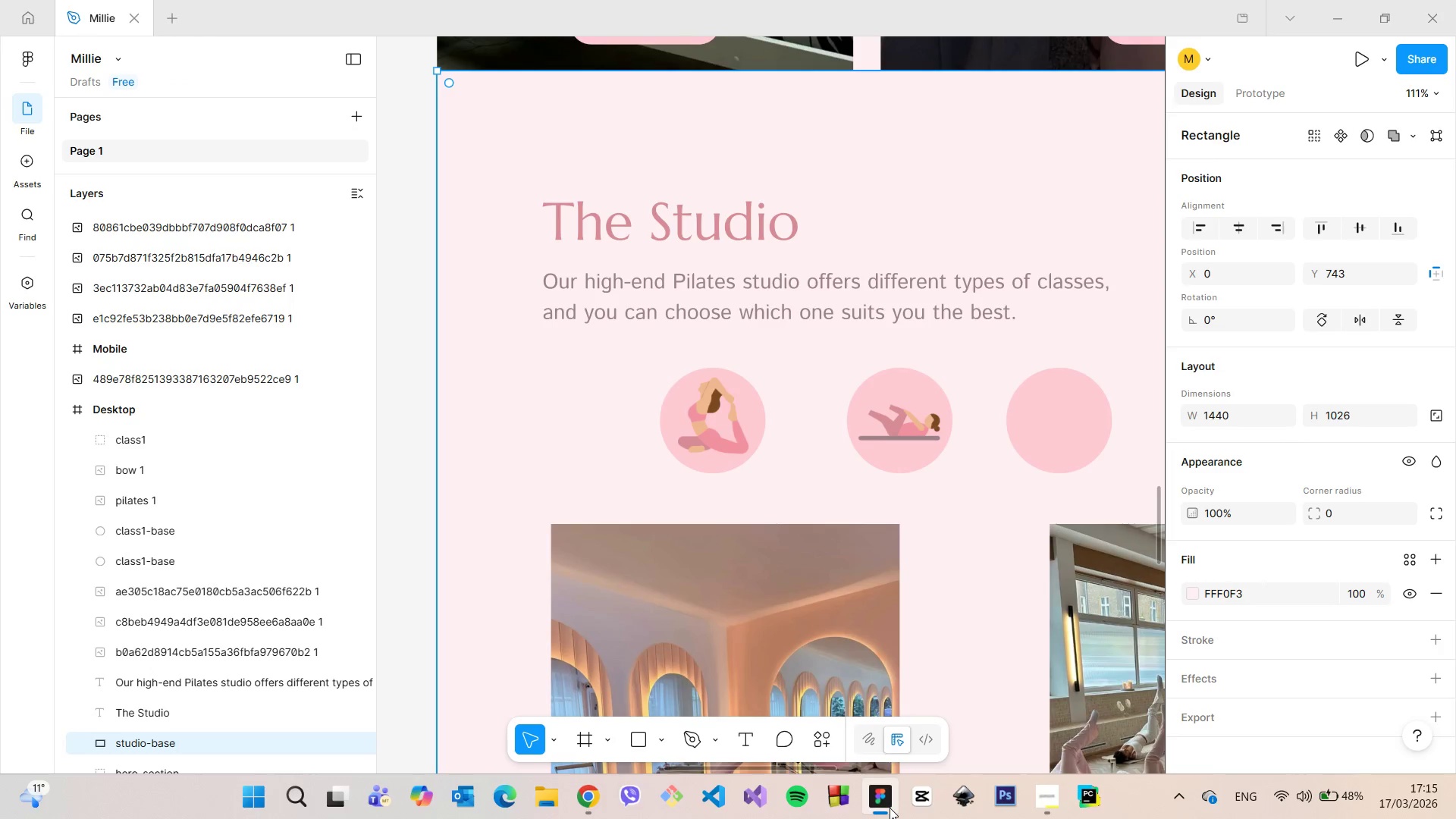 
left_click([890, 808])
 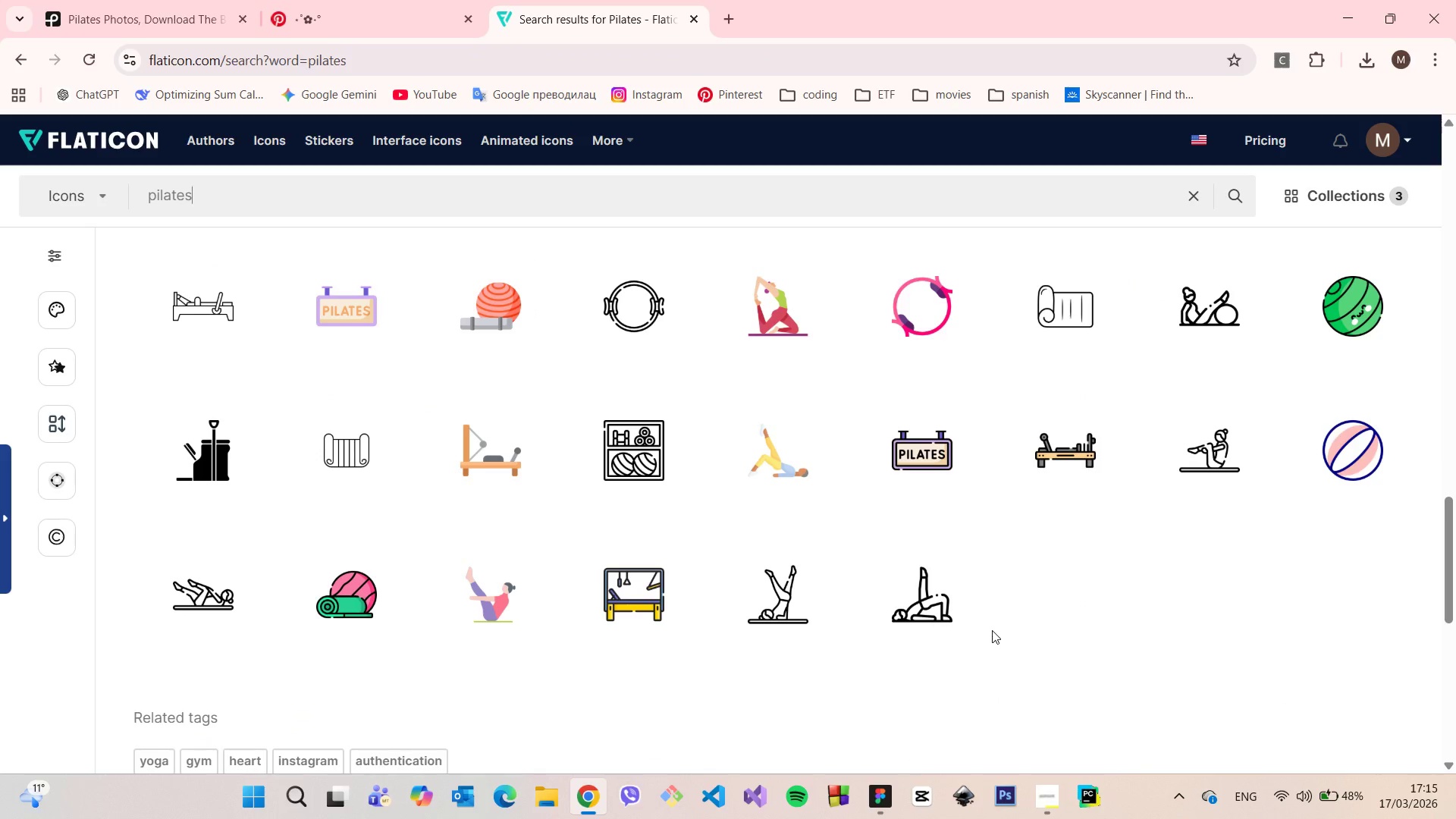 
scroll: coordinate [992, 630], scroll_direction: down, amount: 3.0
 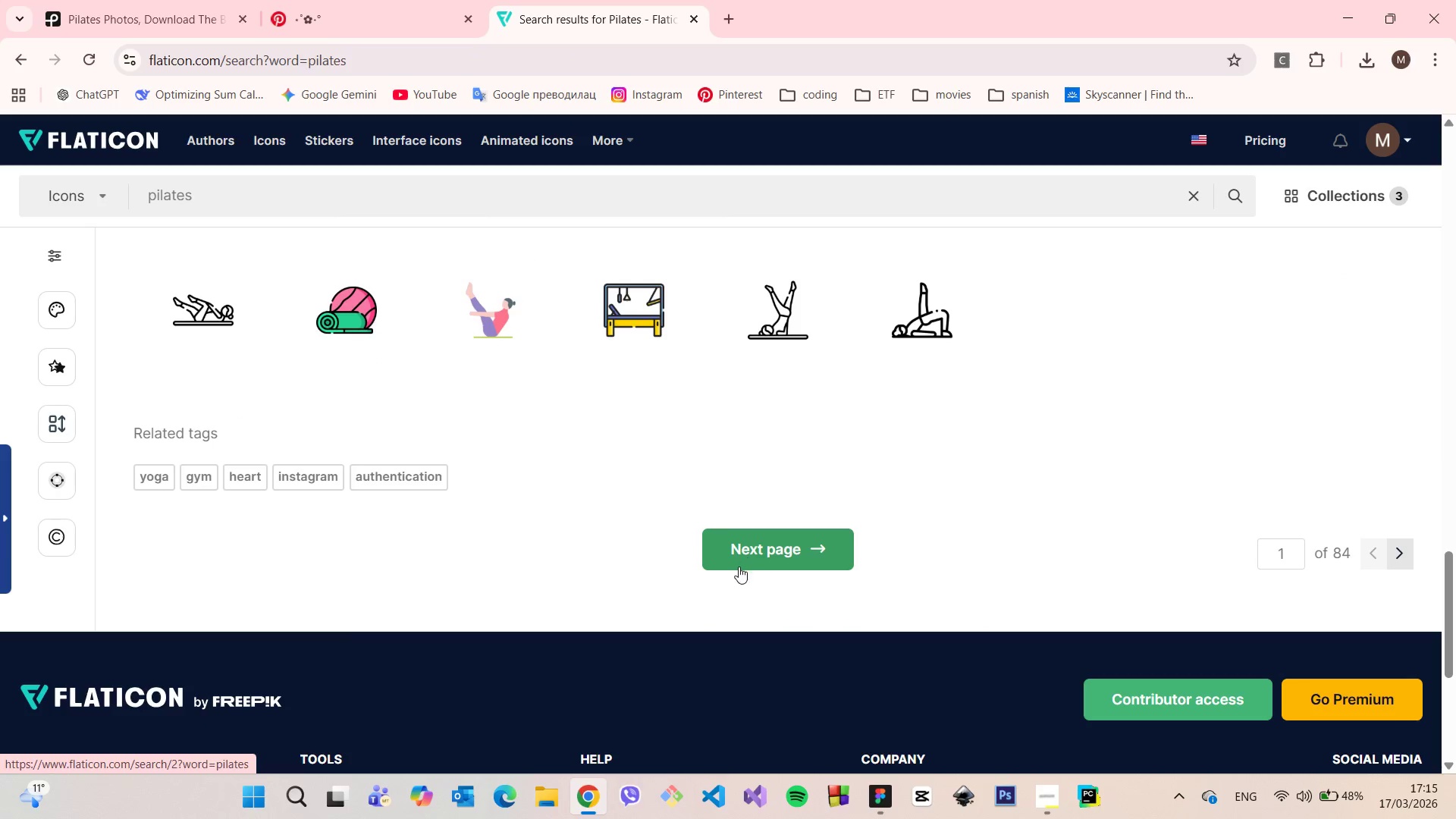 
left_click([205, 322])
 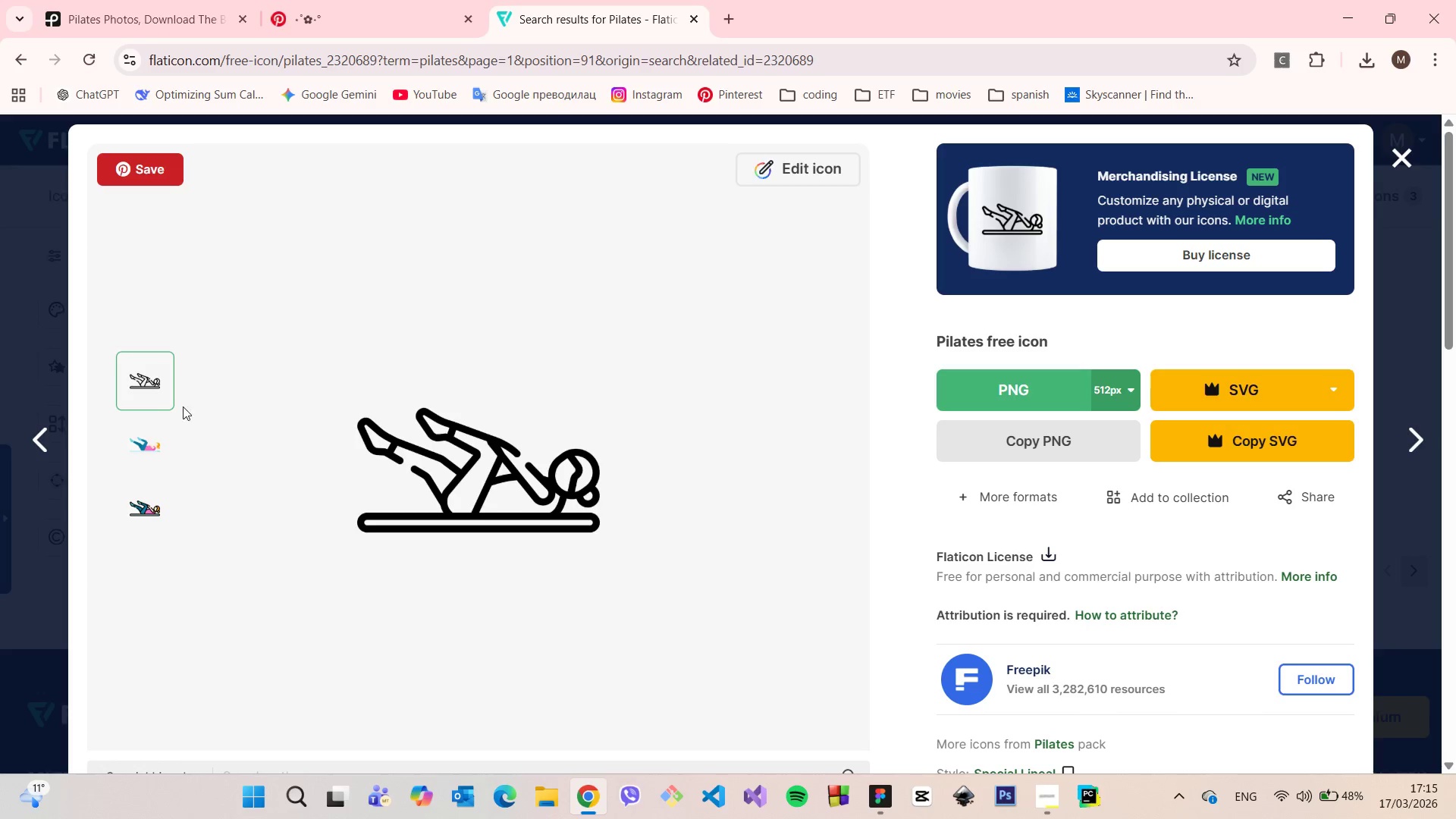 
left_click([148, 435])
 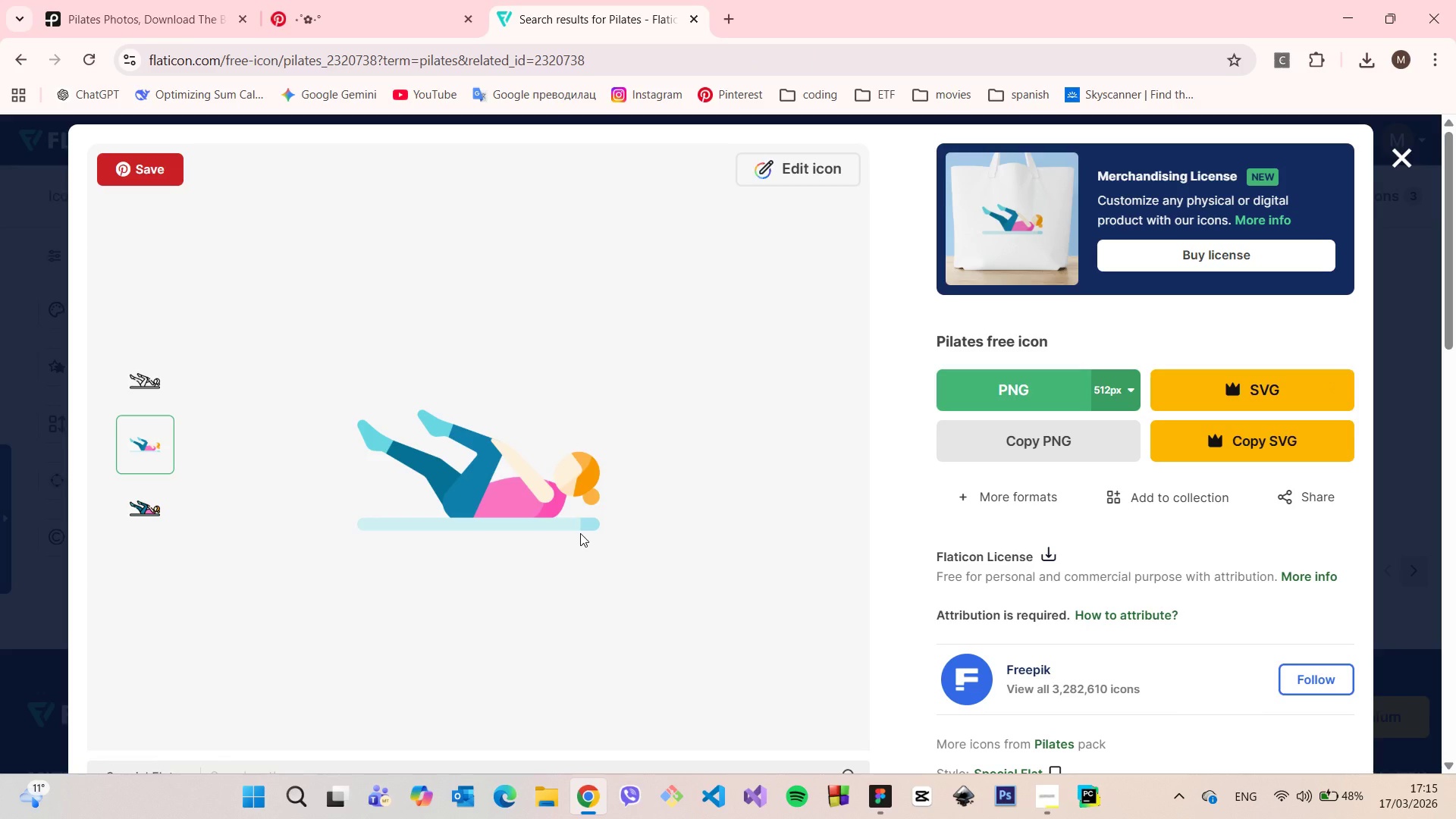 
left_click([783, 168])
 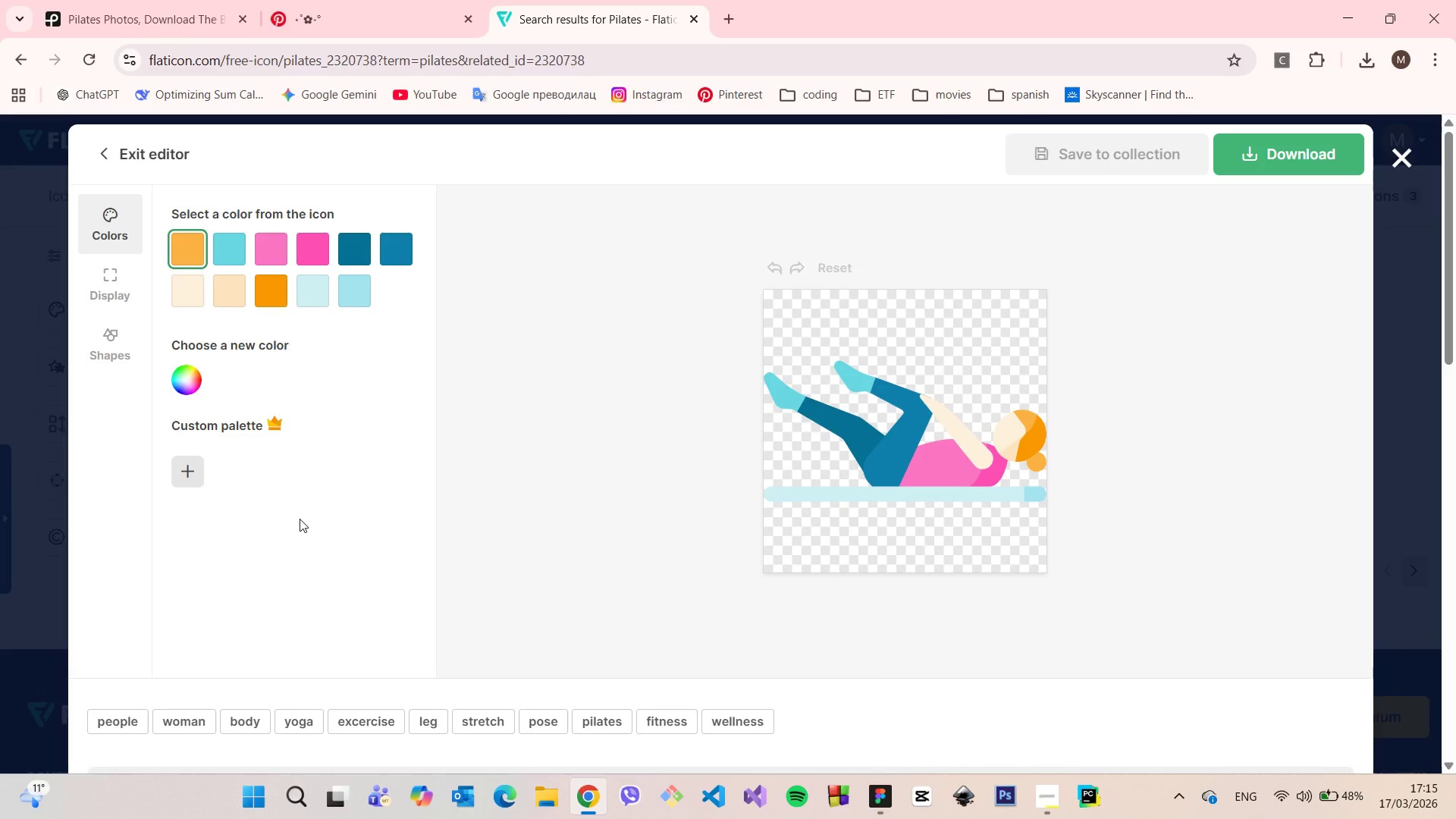 
scroll: coordinate [295, 519], scroll_direction: up, amount: 1.0
 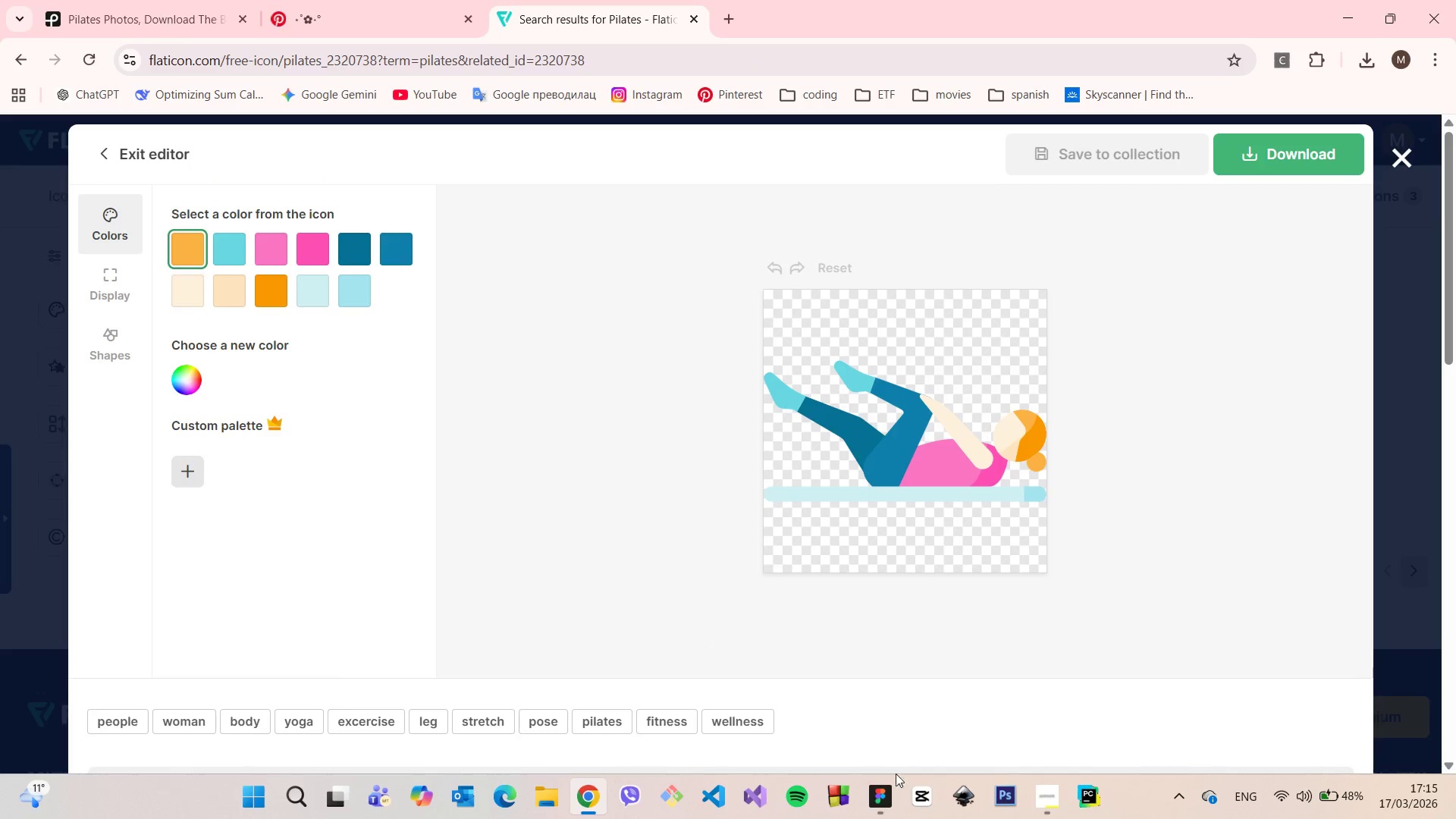 
left_click([885, 791])
 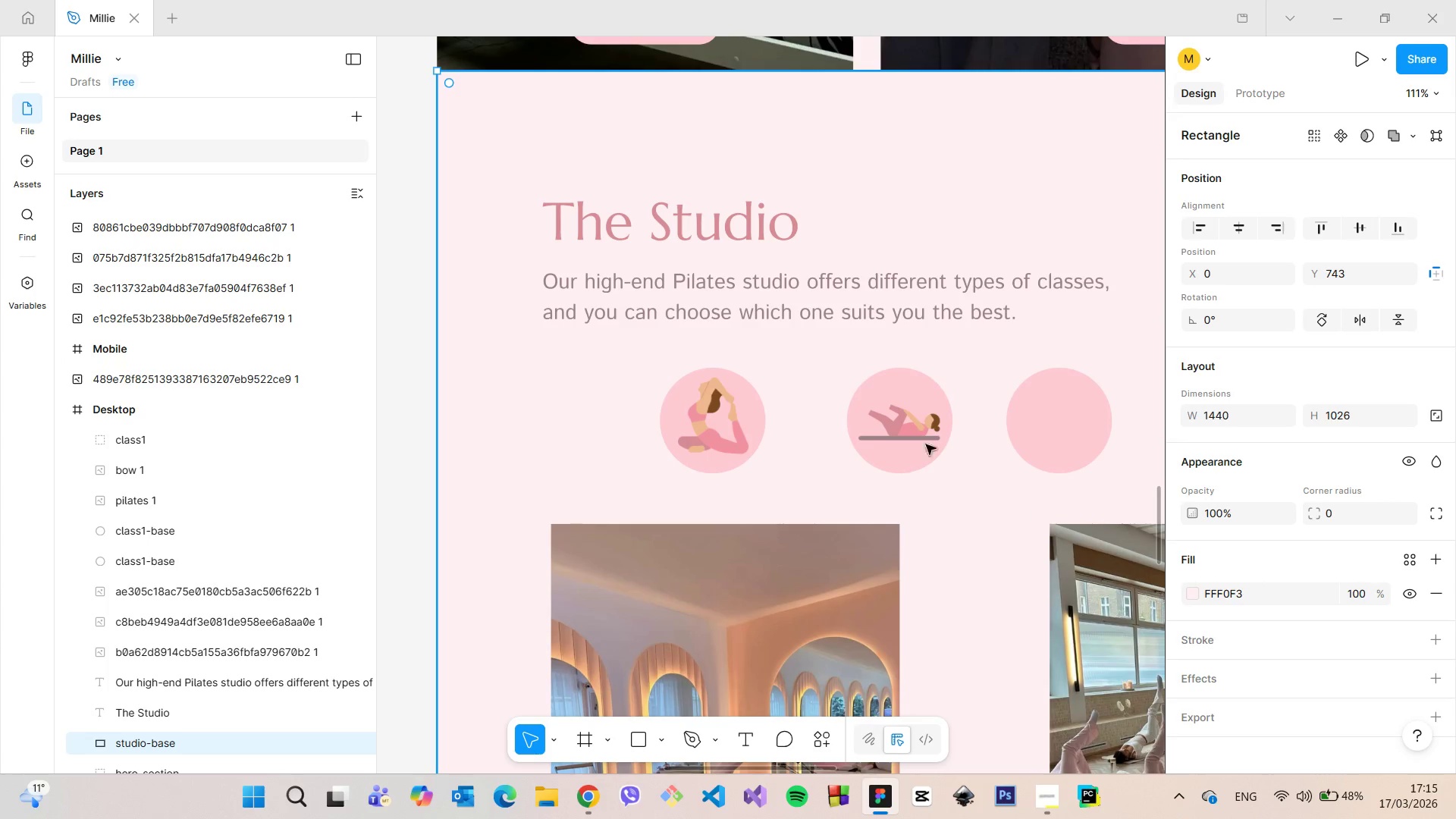 
left_click([906, 414])
 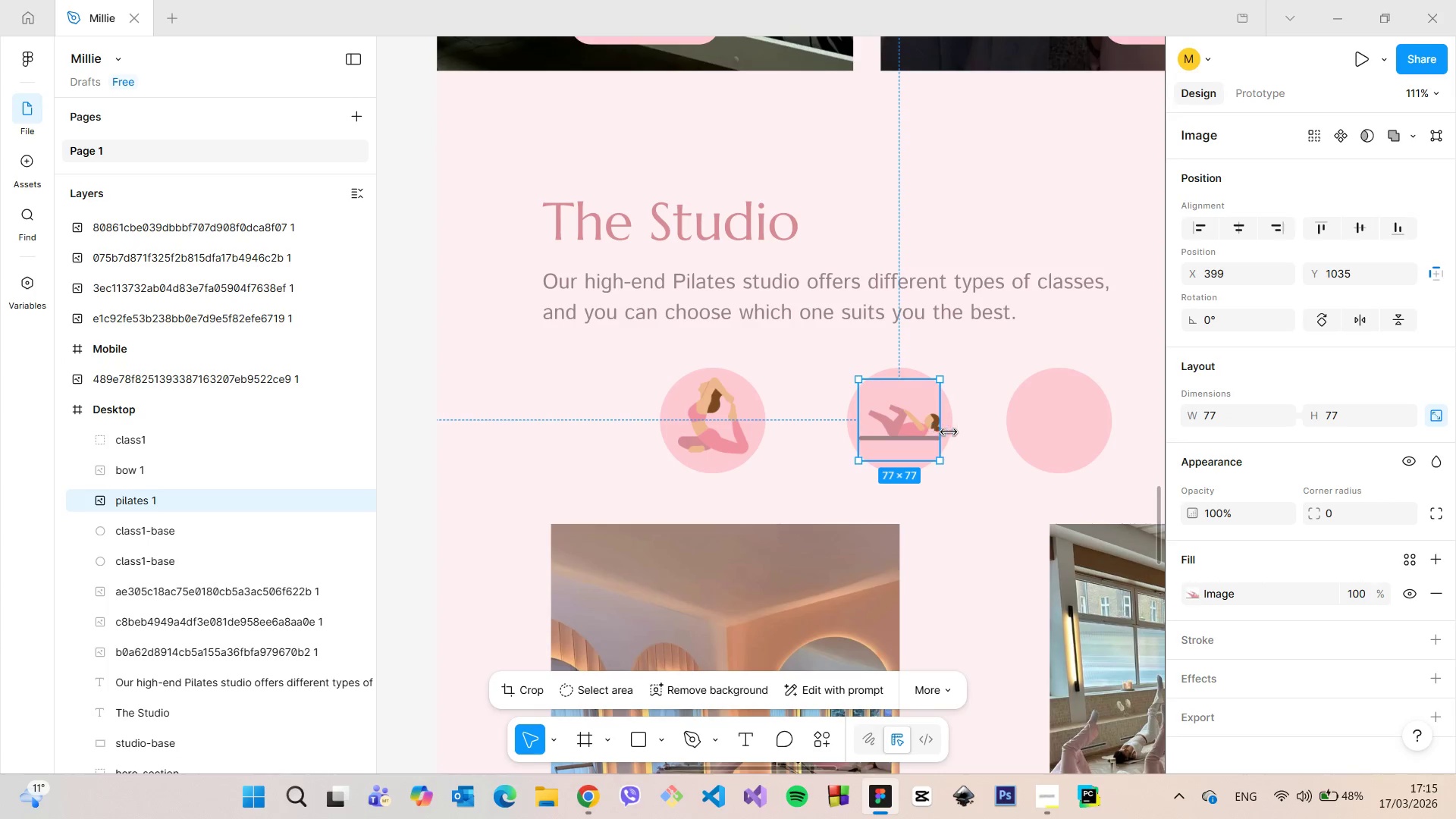 
scroll: coordinate [960, 435], scroll_direction: up, amount: 9.0
 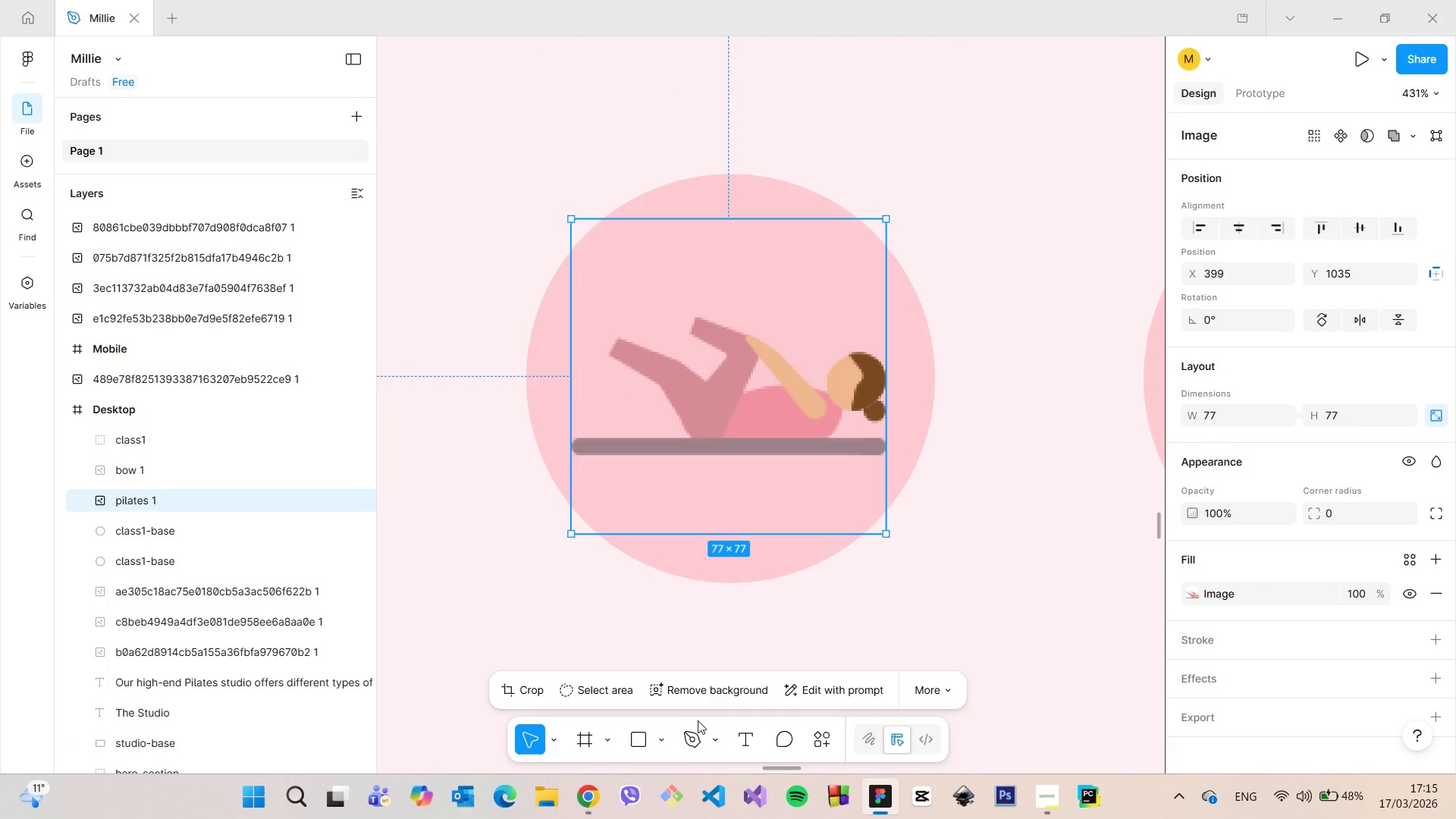 
left_click([668, 738])
 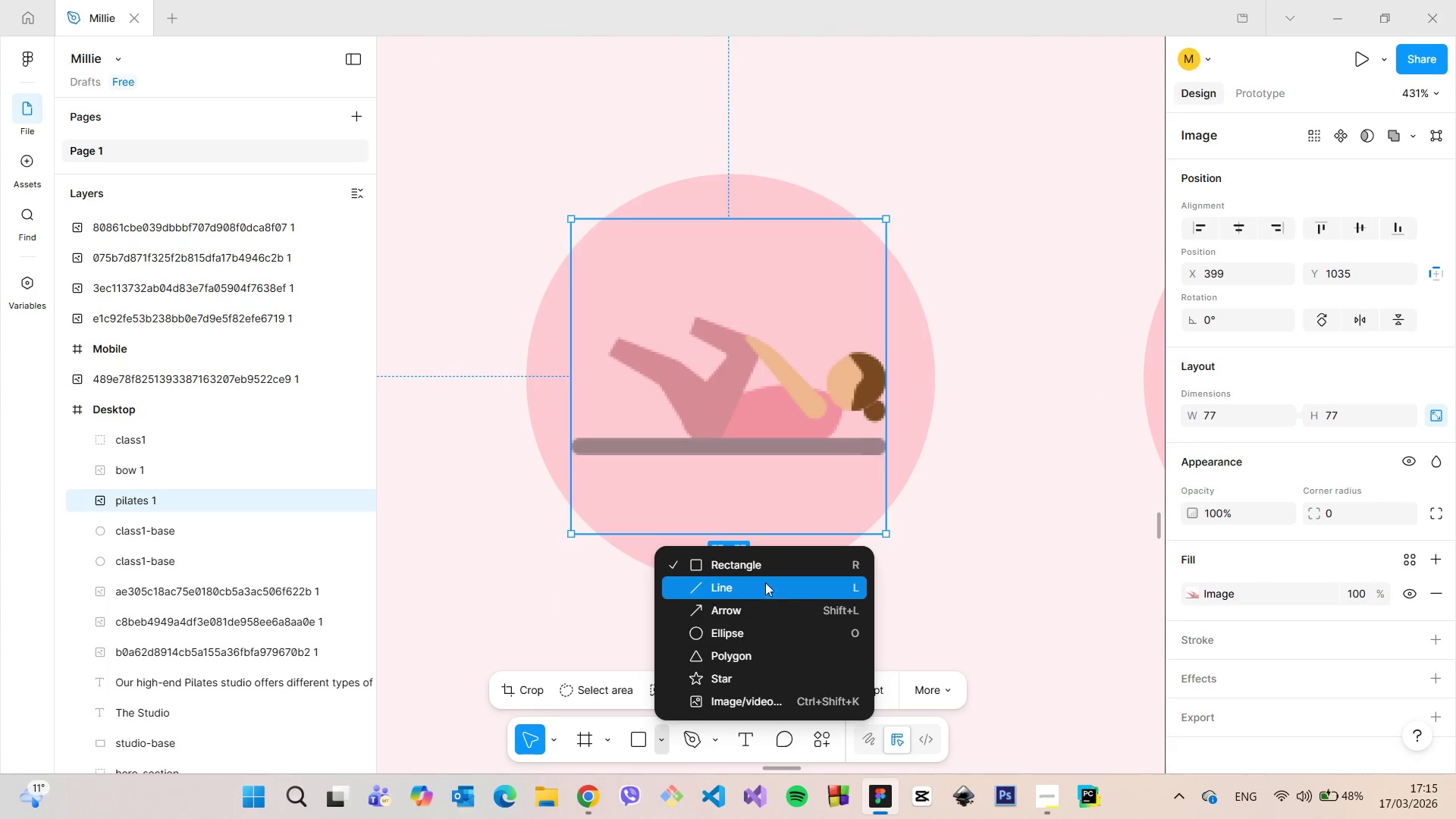 
left_click([762, 564])
 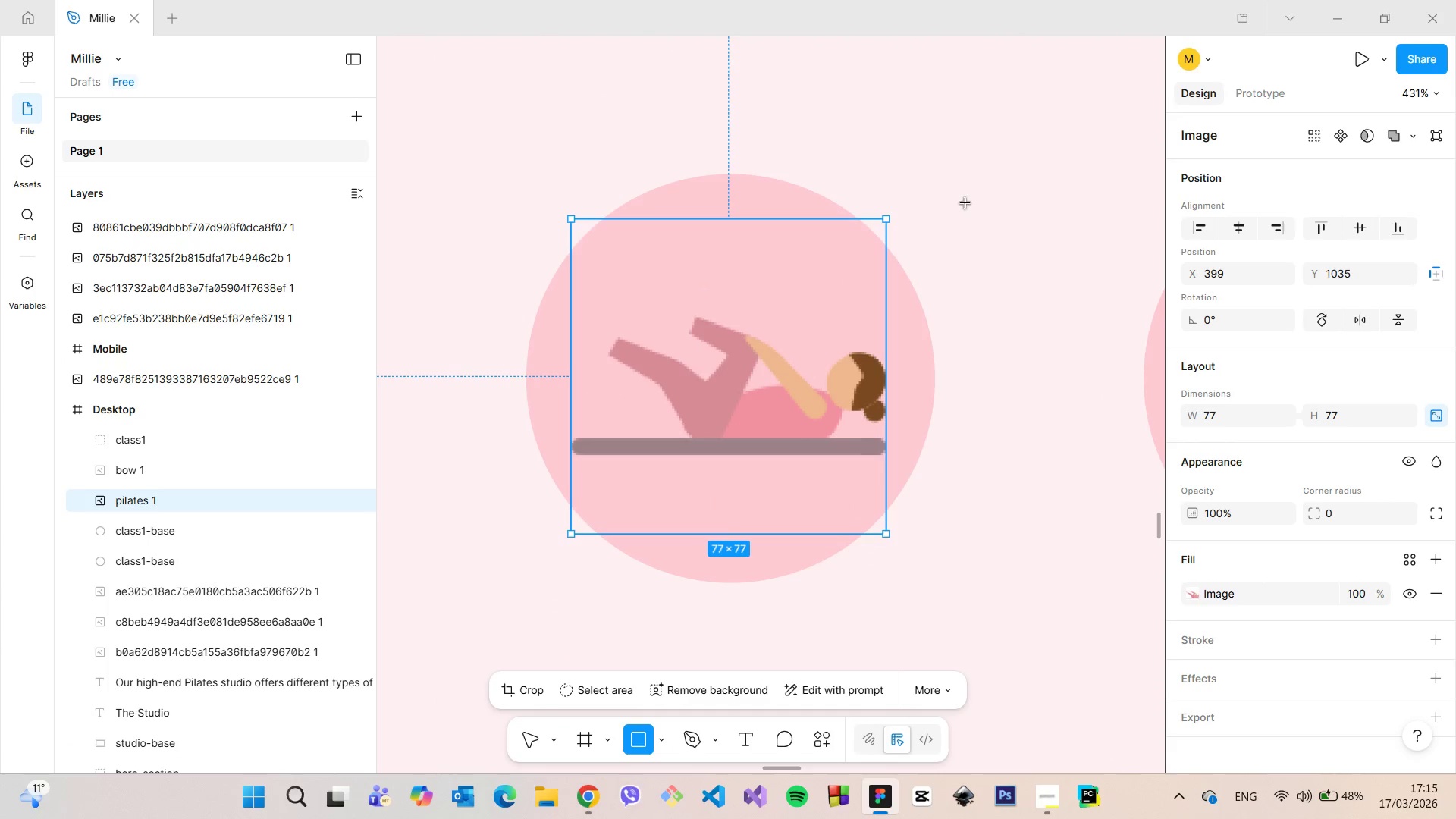 
left_click_drag(start_coordinate=[956, 189], to_coordinate=[1070, 331])
 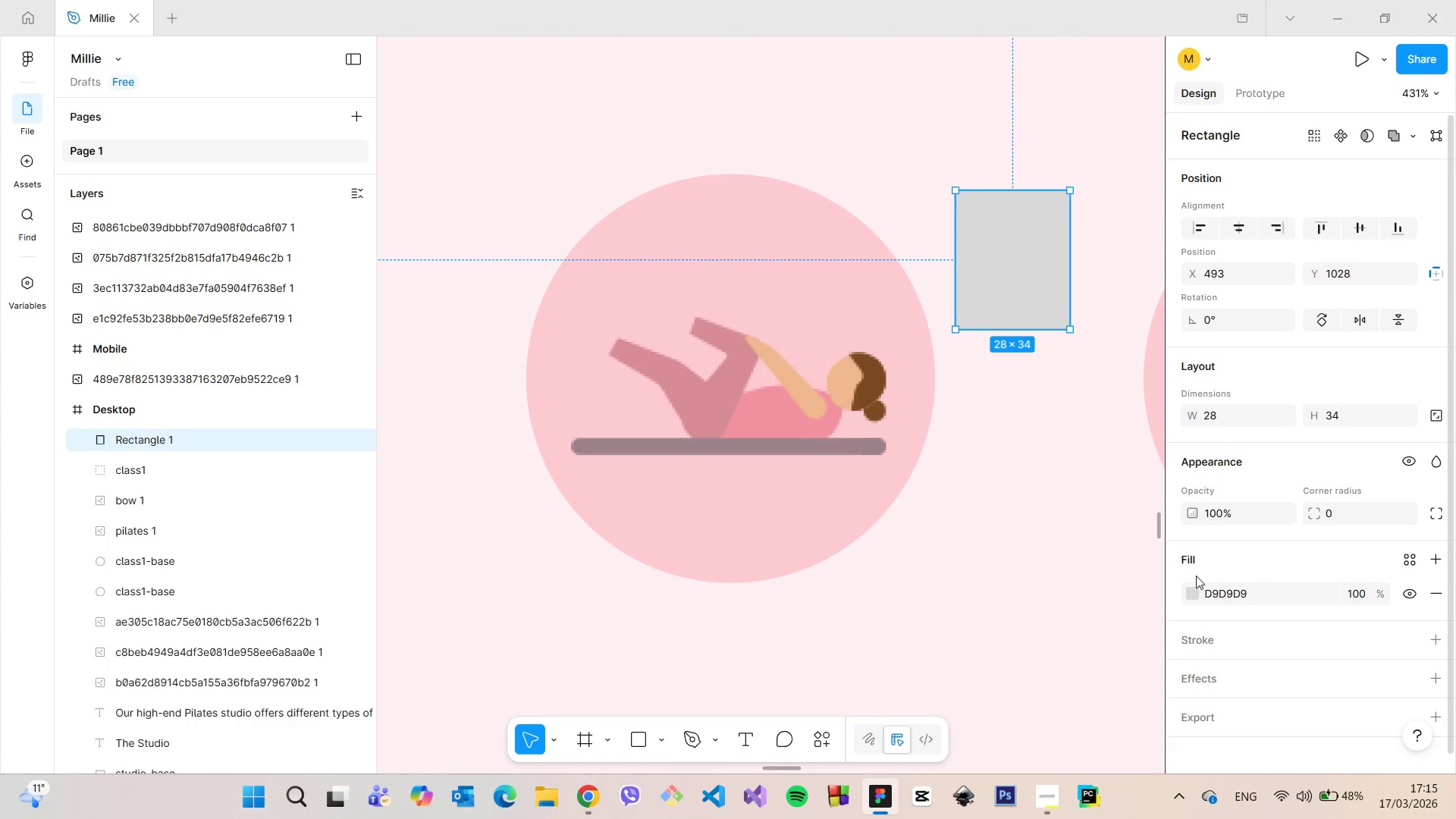 
left_click([1194, 593])
 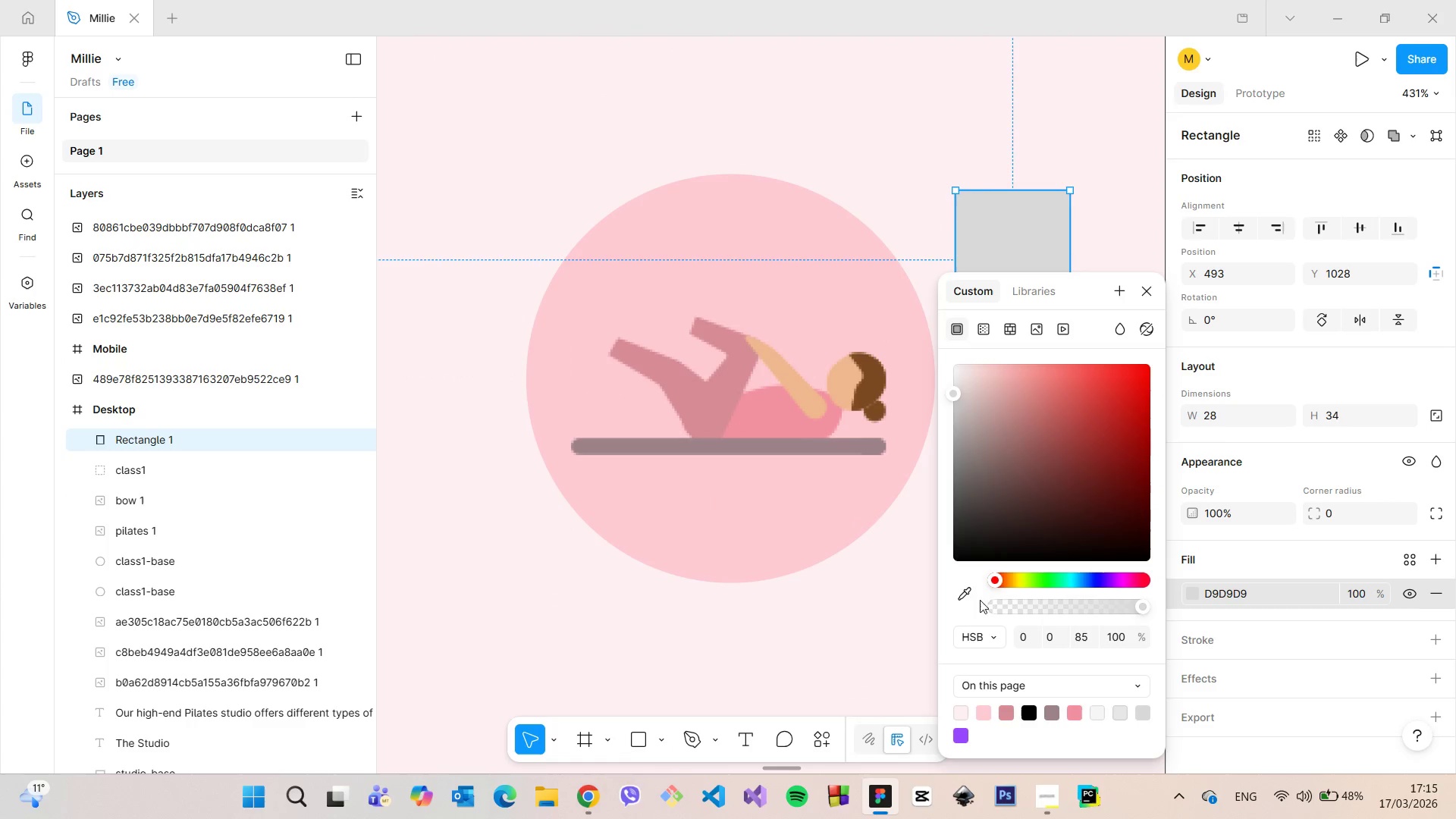 
left_click([971, 600])
 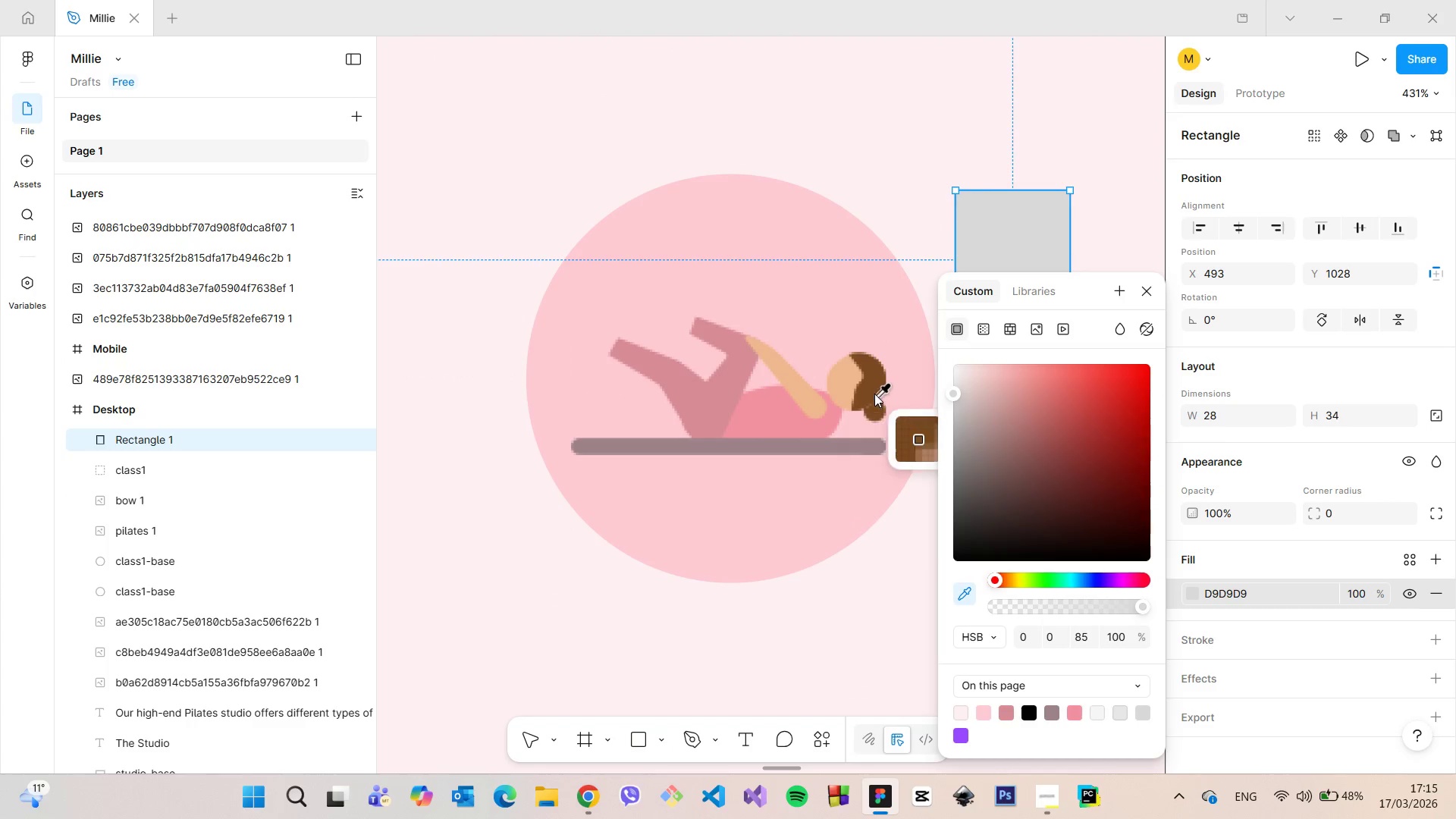 
left_click([874, 393])
 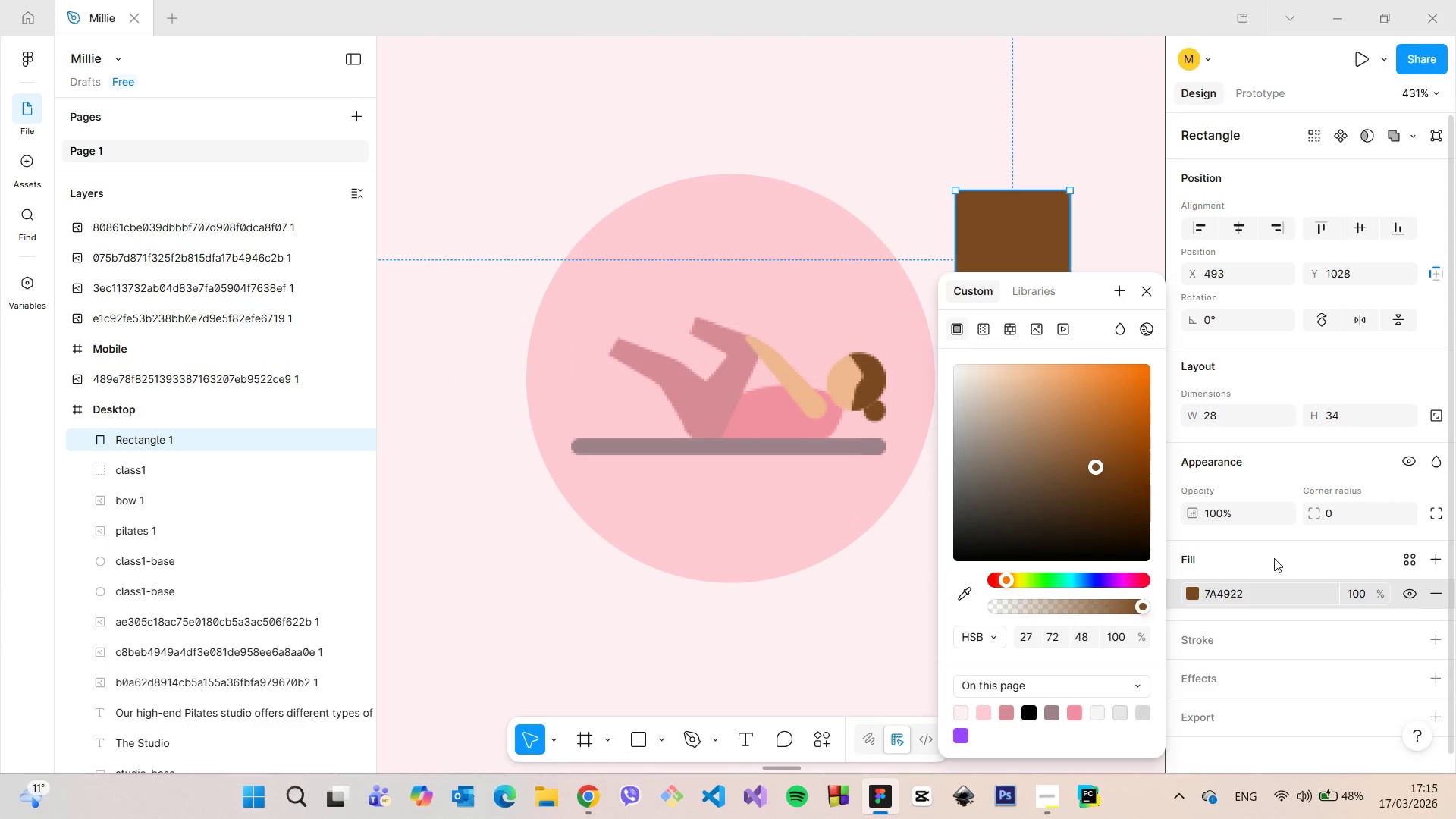 
left_click([1246, 592])
 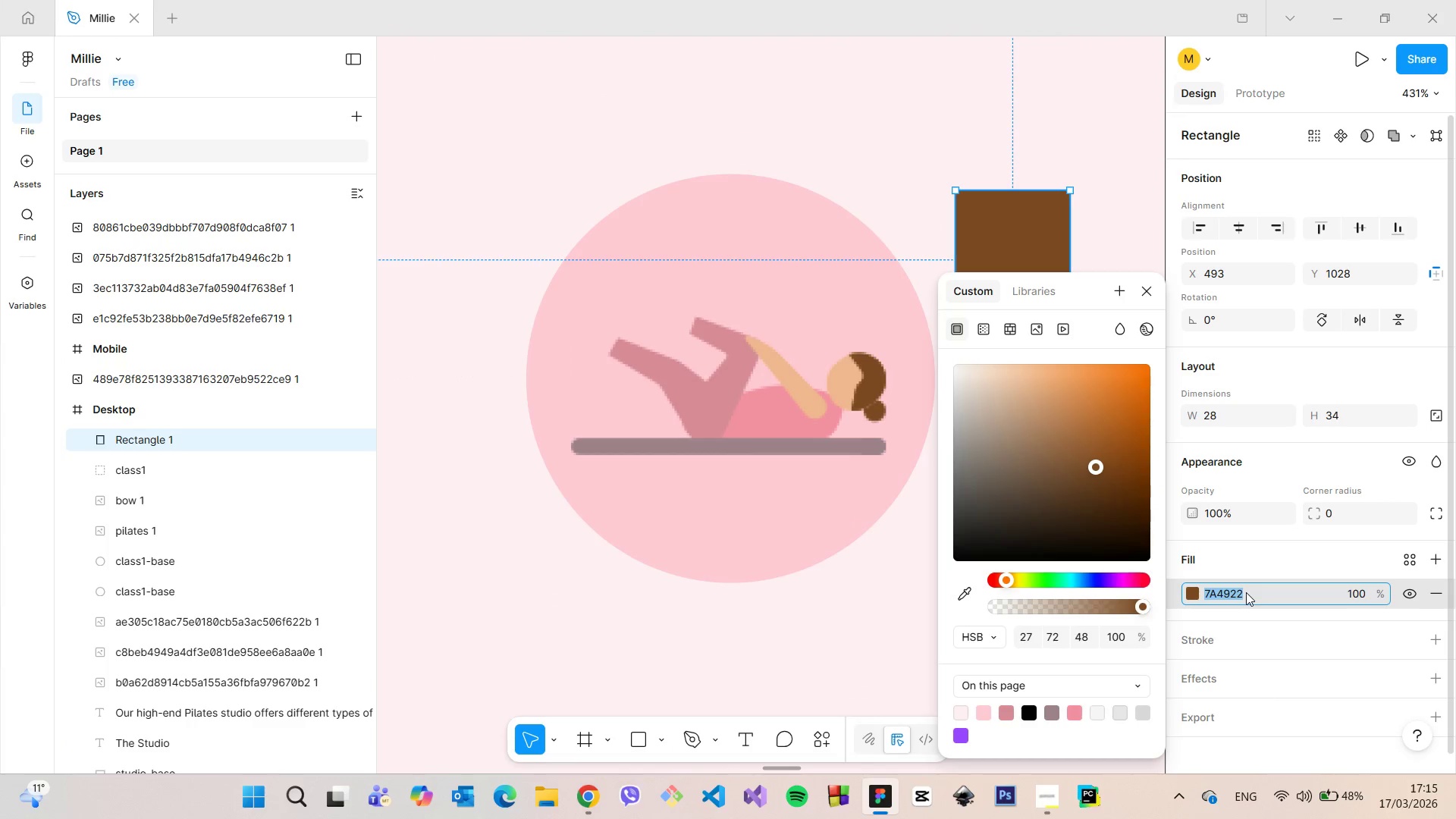 
key(Control+C)
 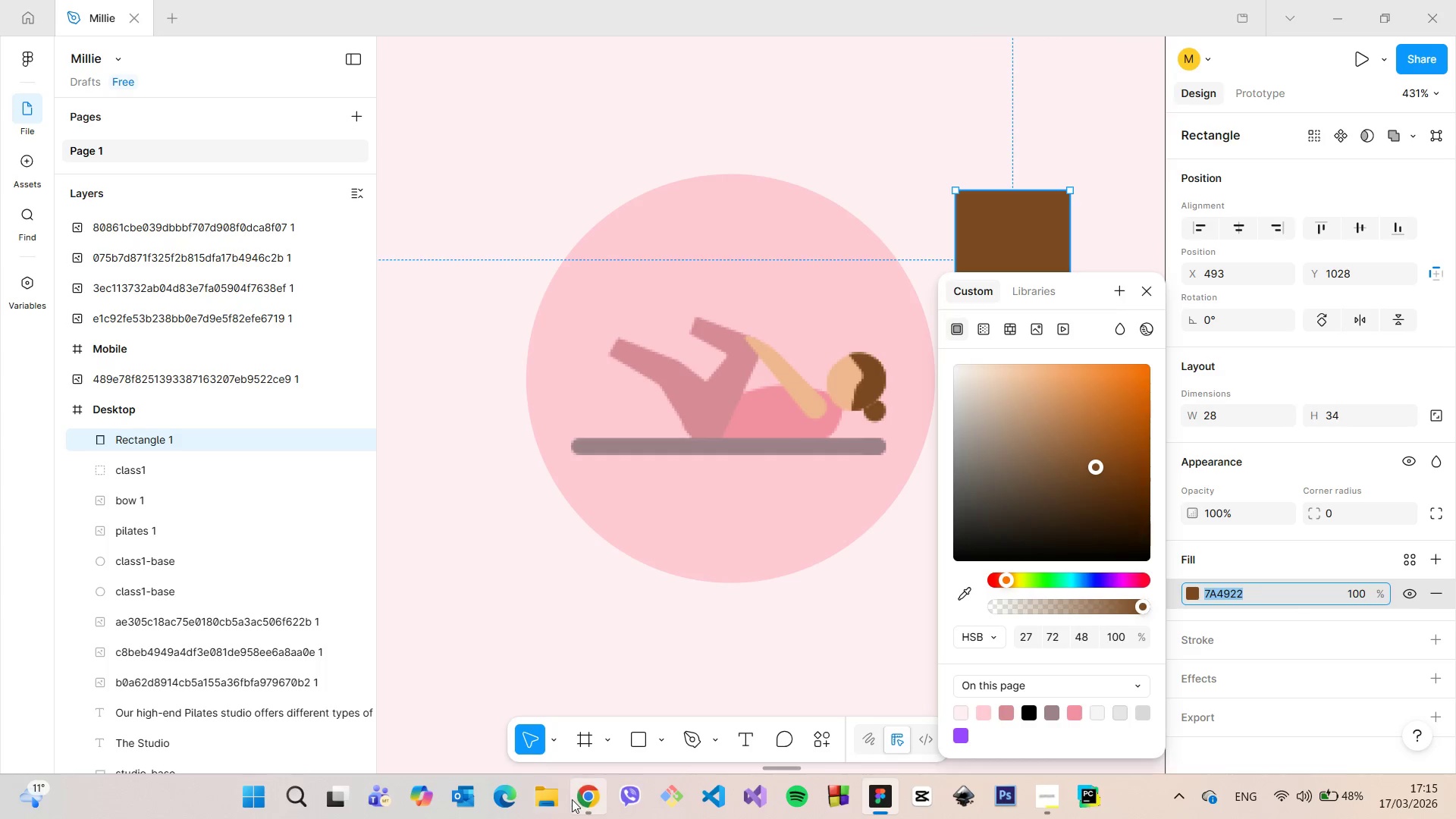 
left_click([573, 799])
 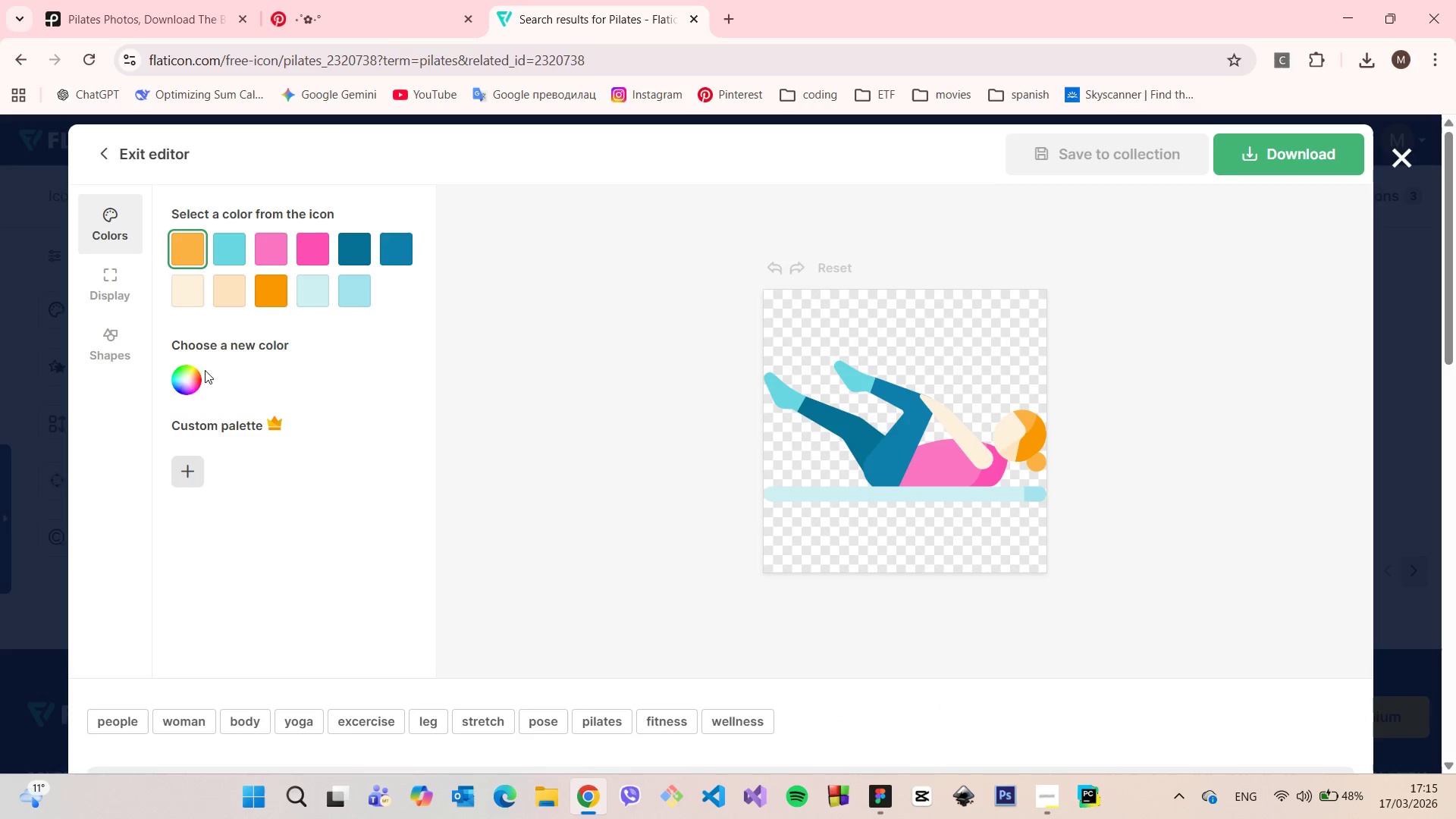 
left_click([196, 371])
 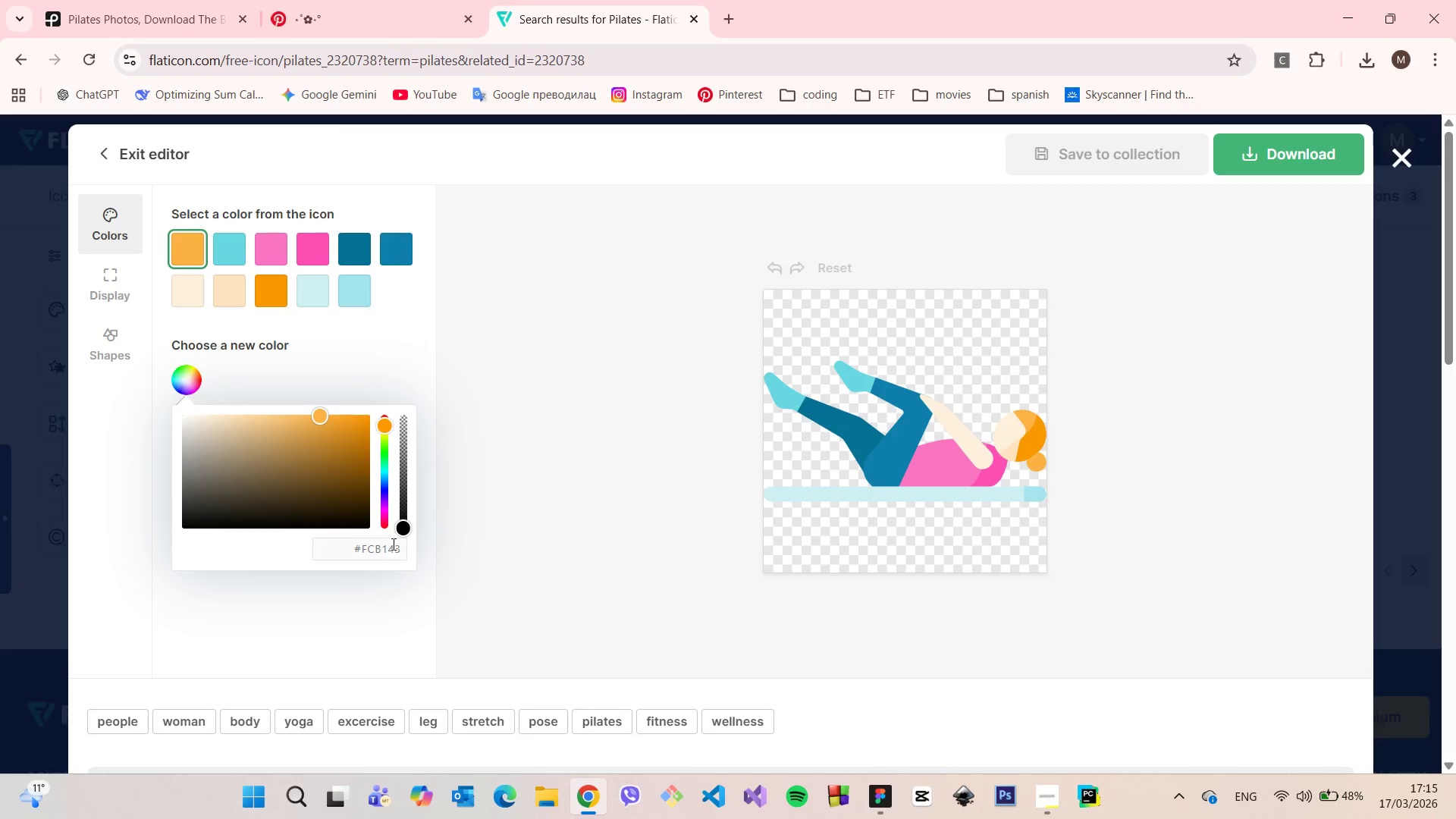 
double_click([391, 544])
 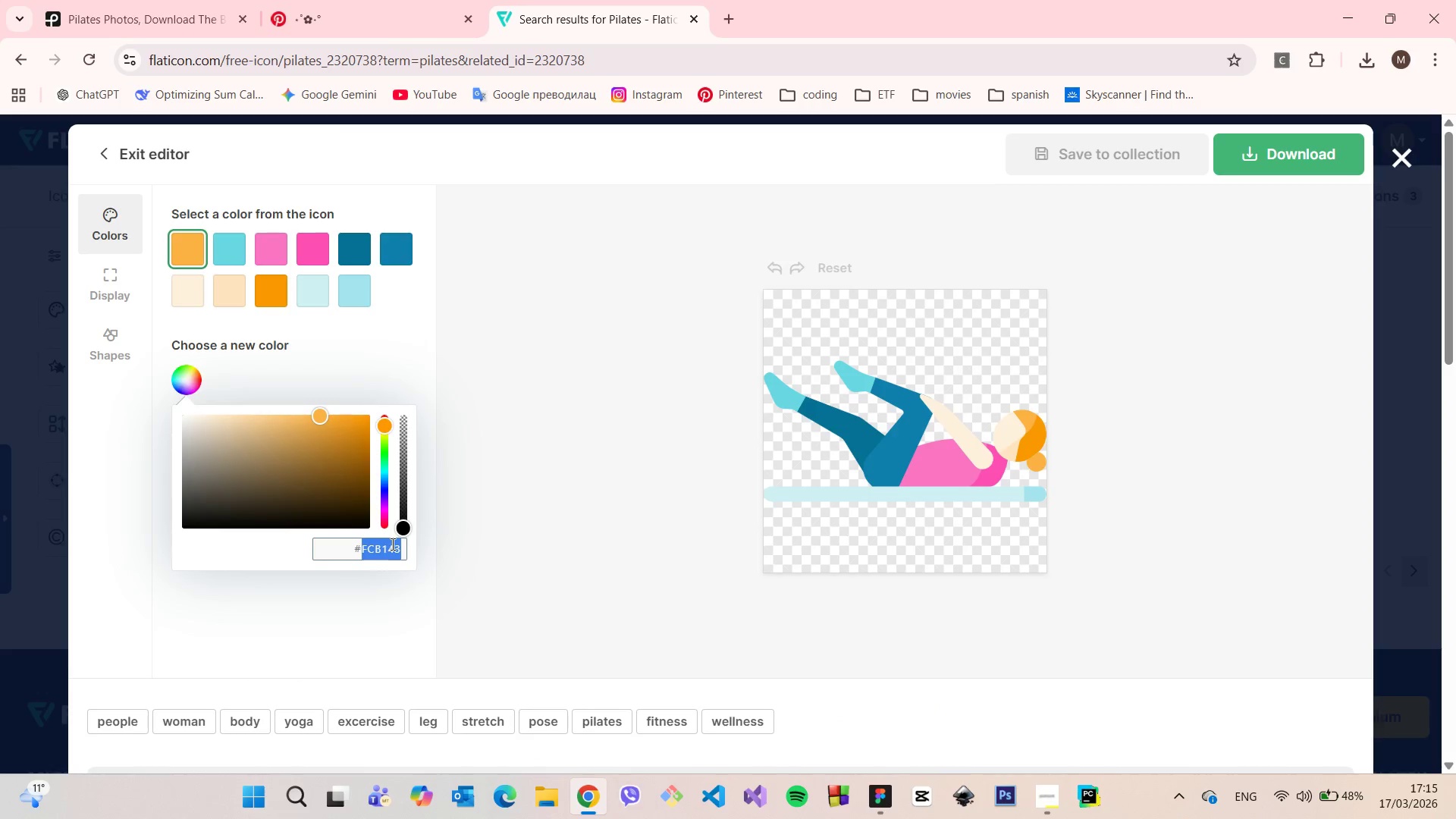 
key(Control+V)
 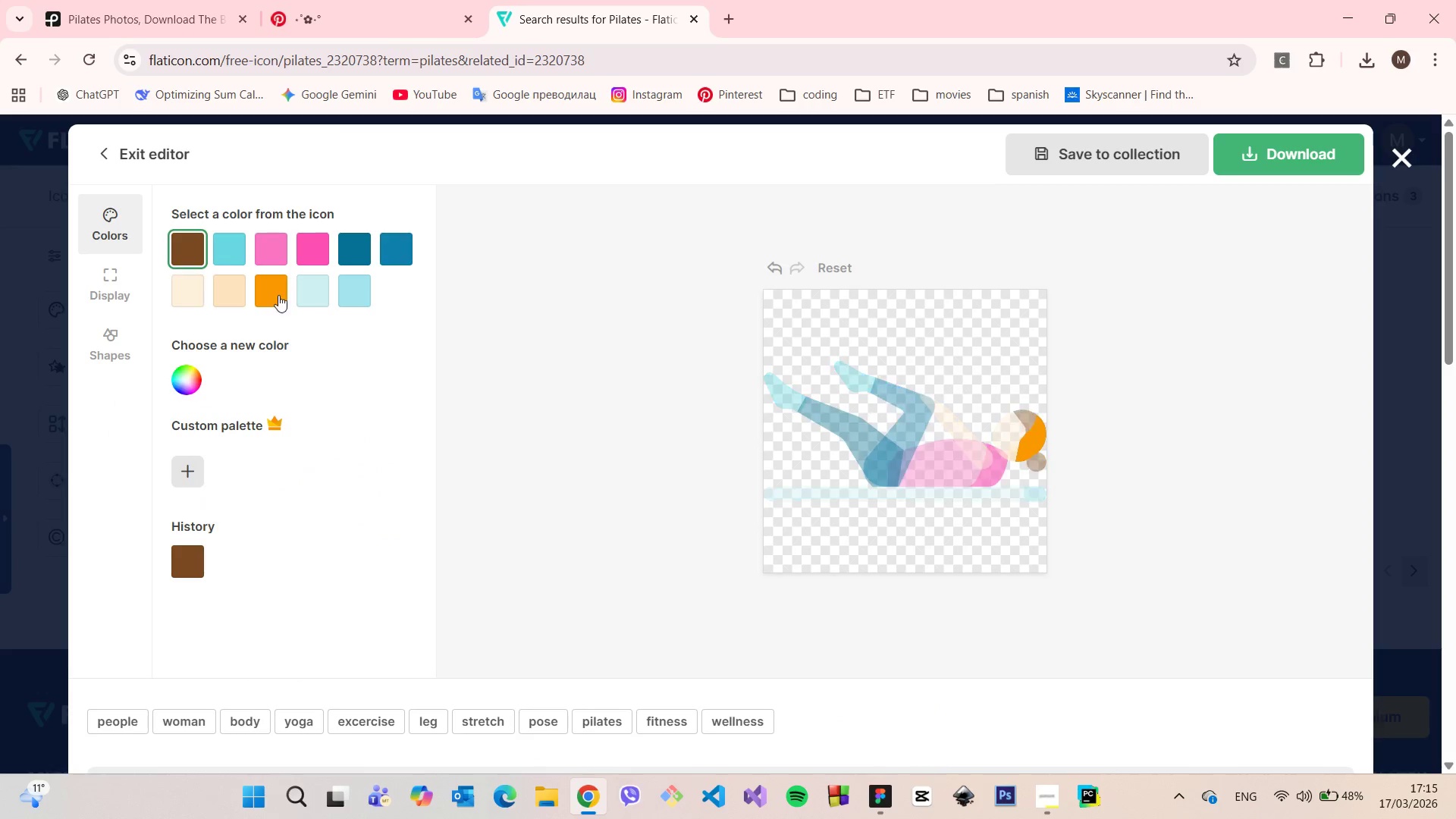 
double_click([270, 293])
 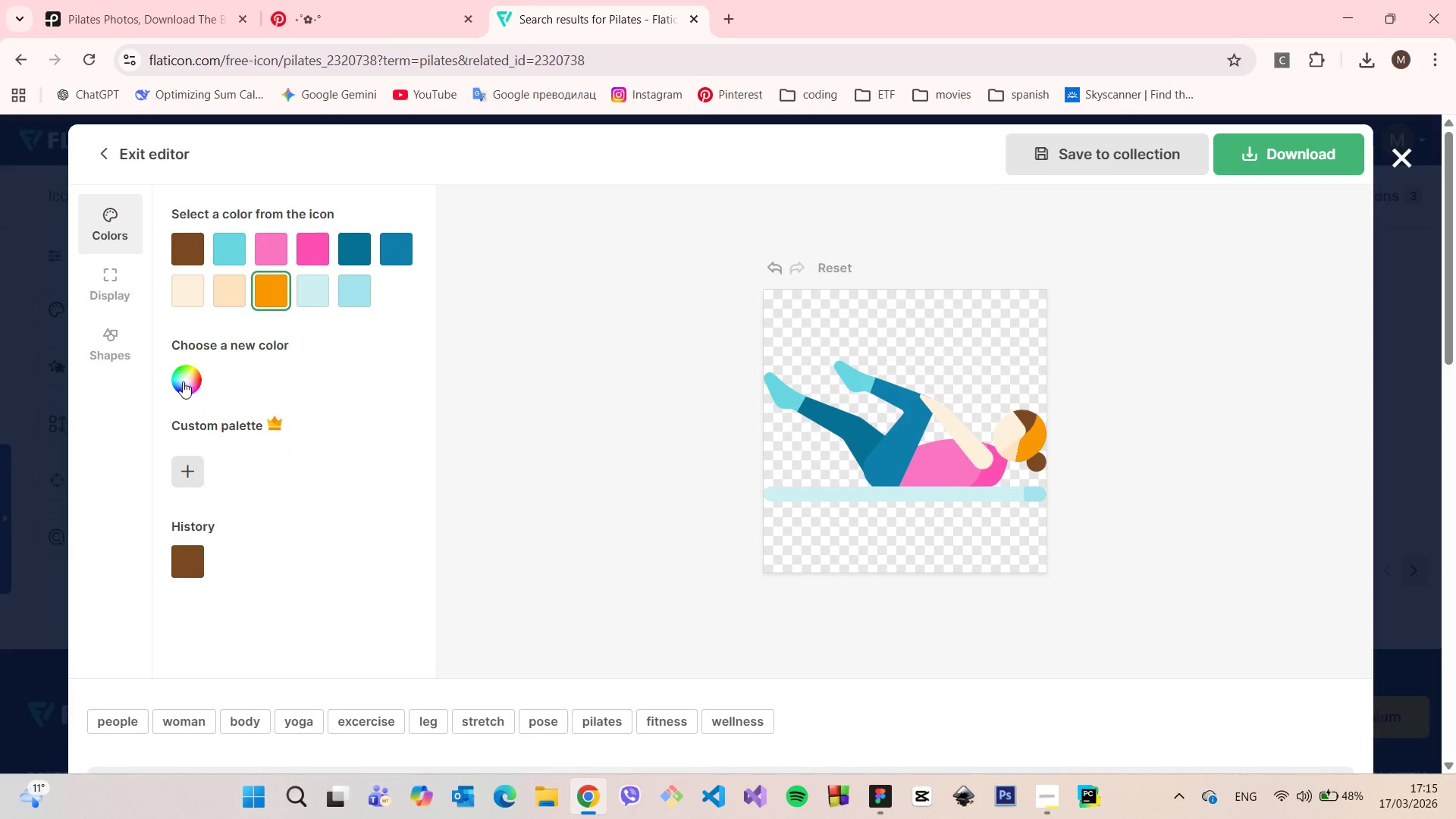 
triple_click([183, 381])
 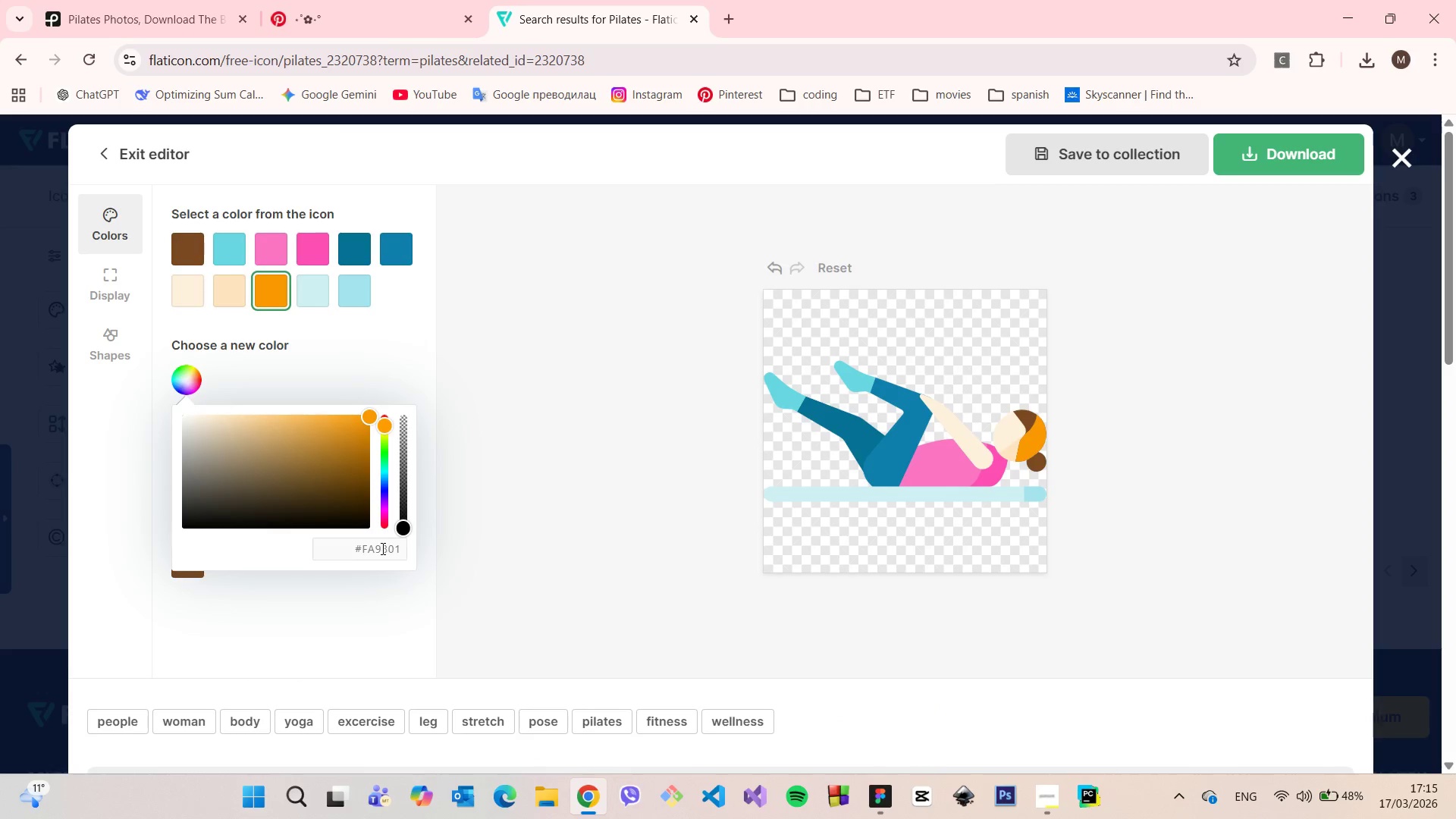 
double_click([381, 548])
 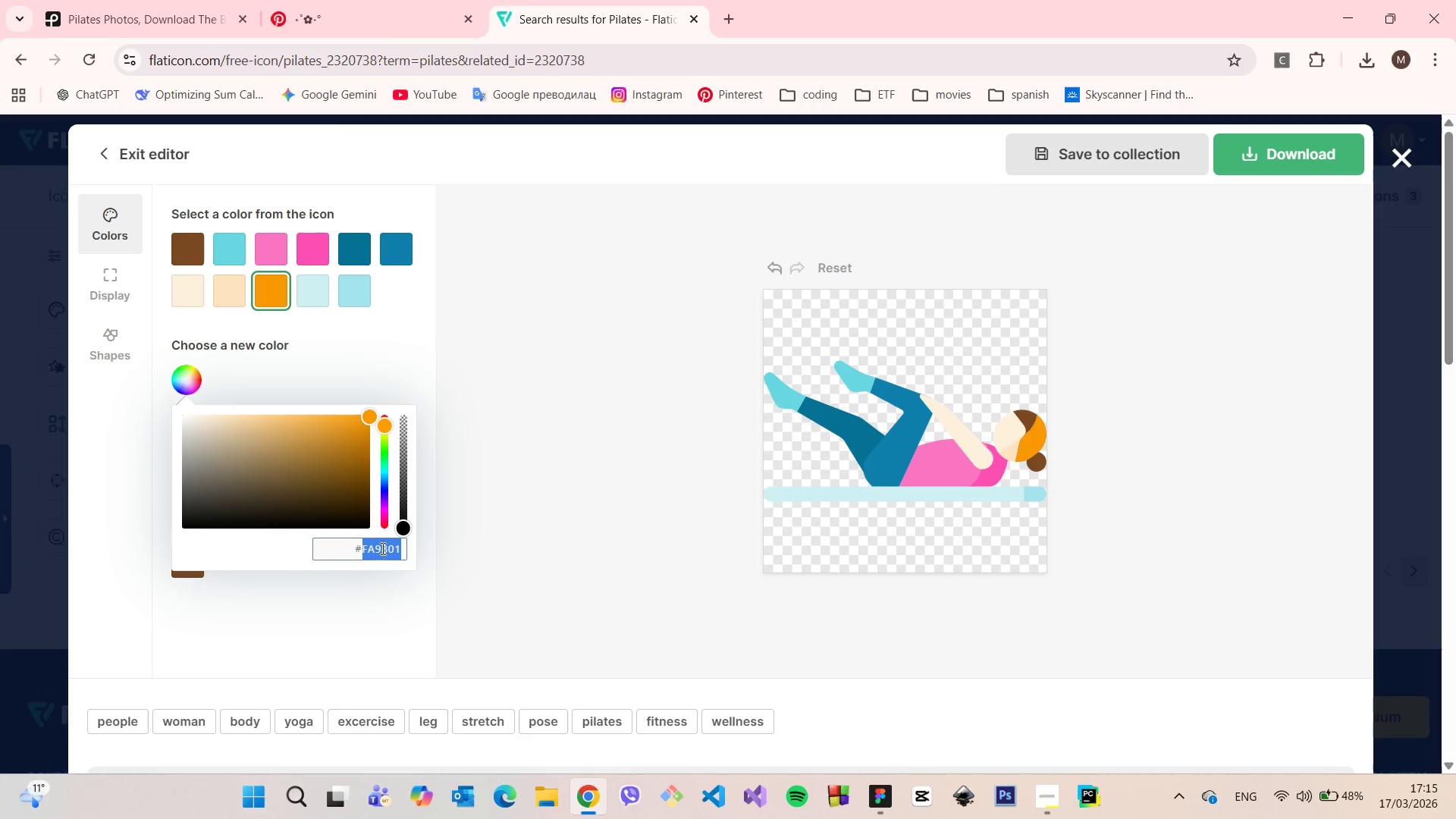 
key(Control+V)
 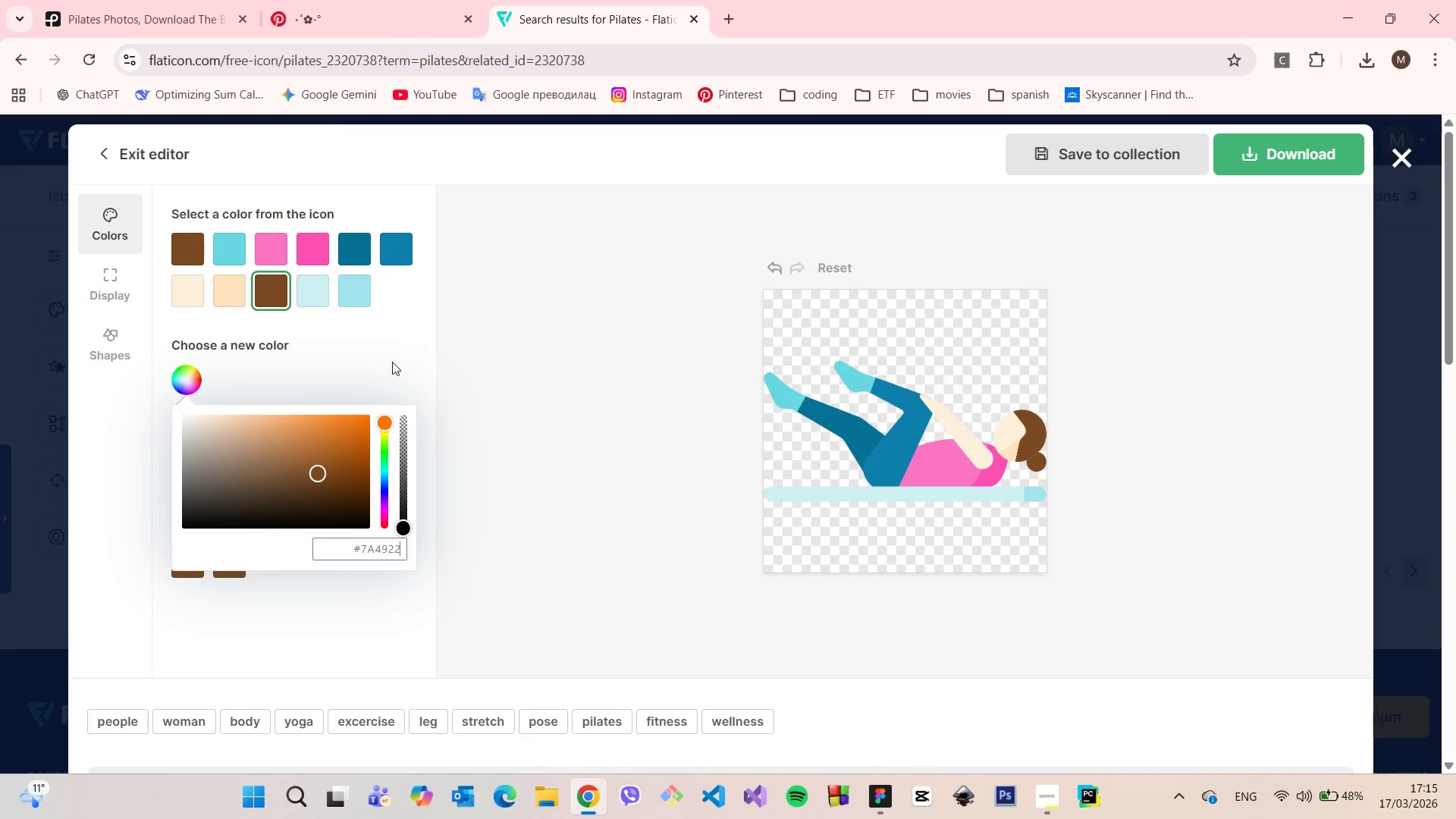 
left_click([392, 362])
 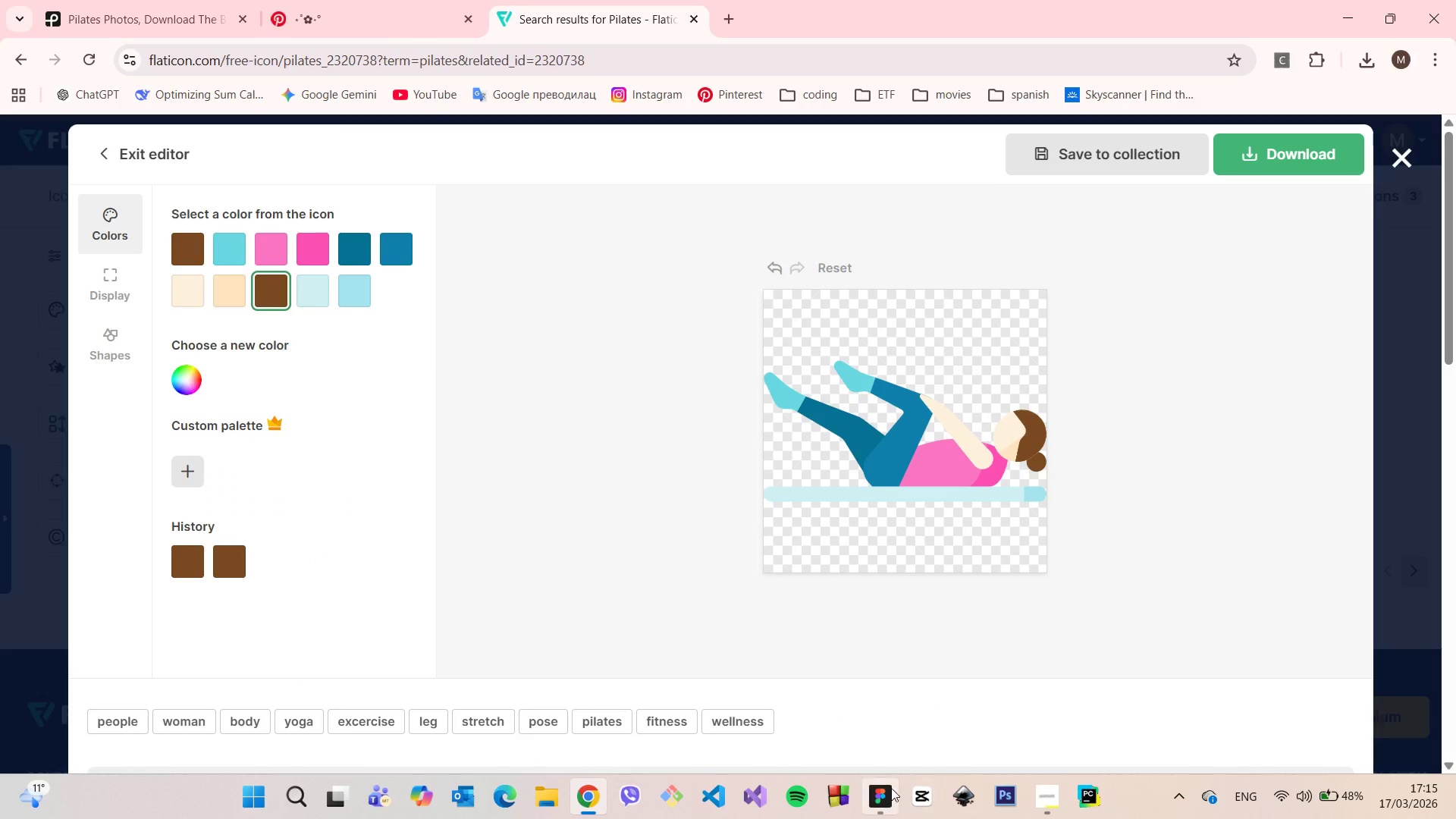 
left_click([884, 789])
 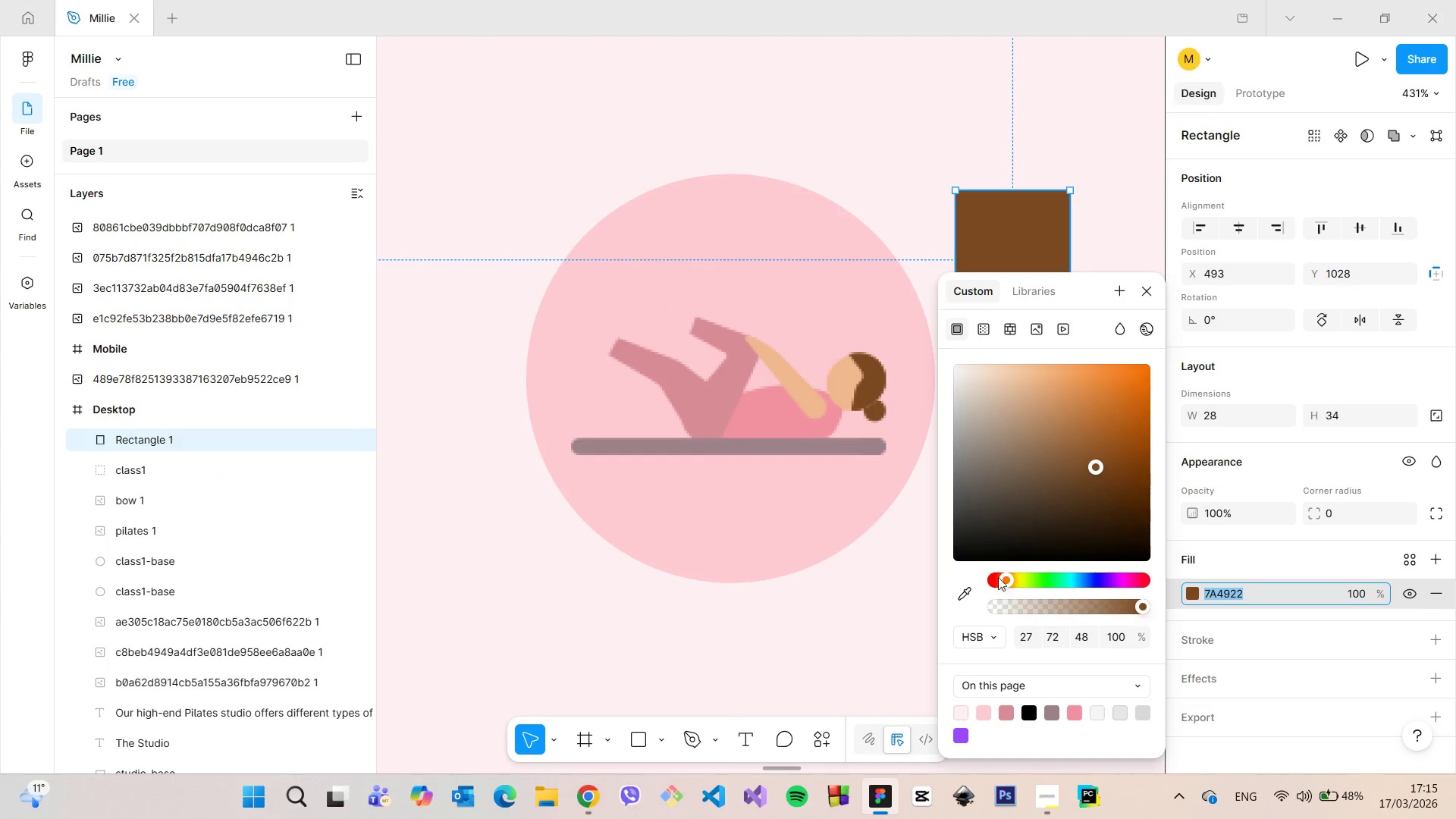 
left_click([974, 589])
 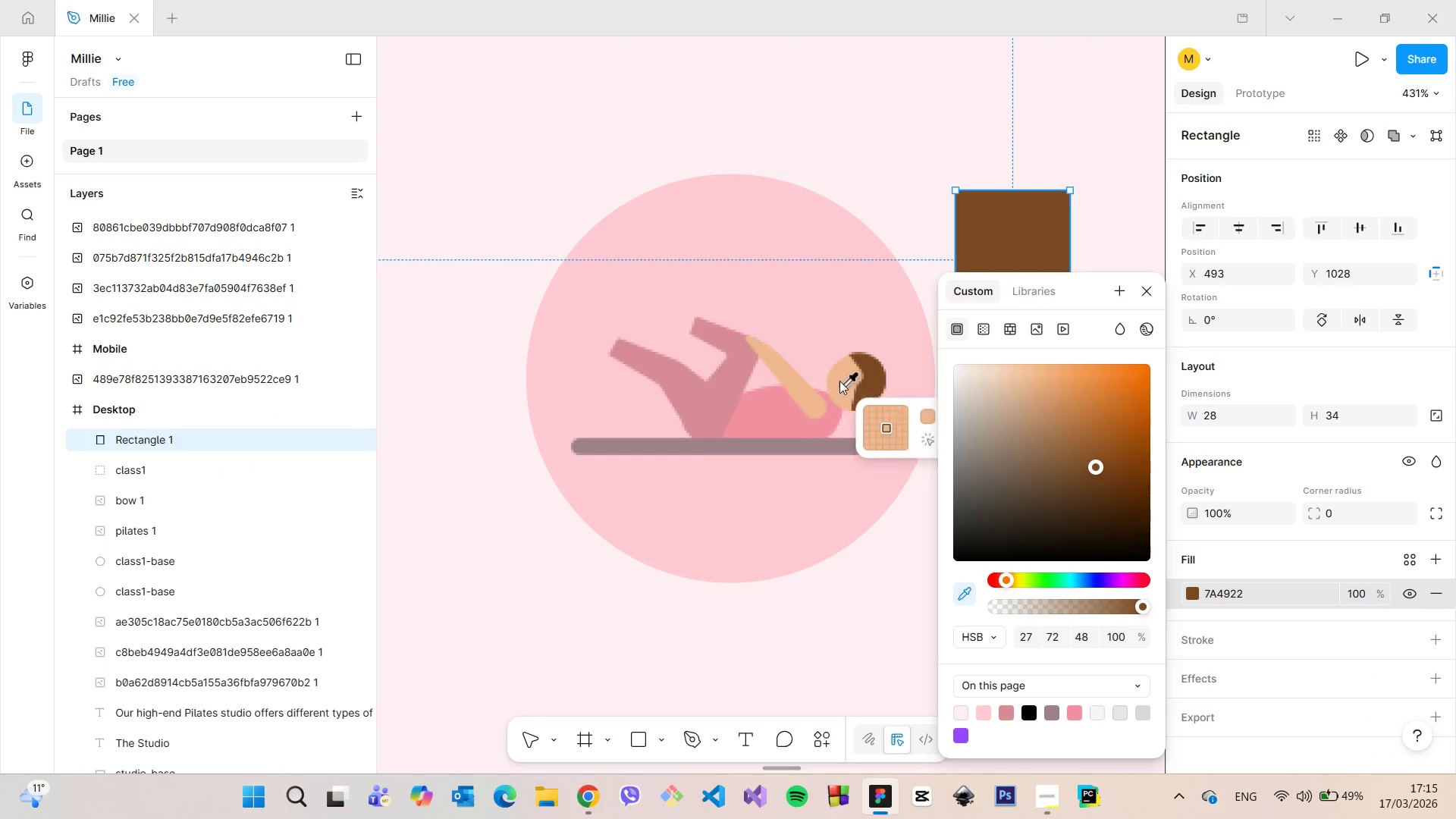 
left_click([837, 378])
 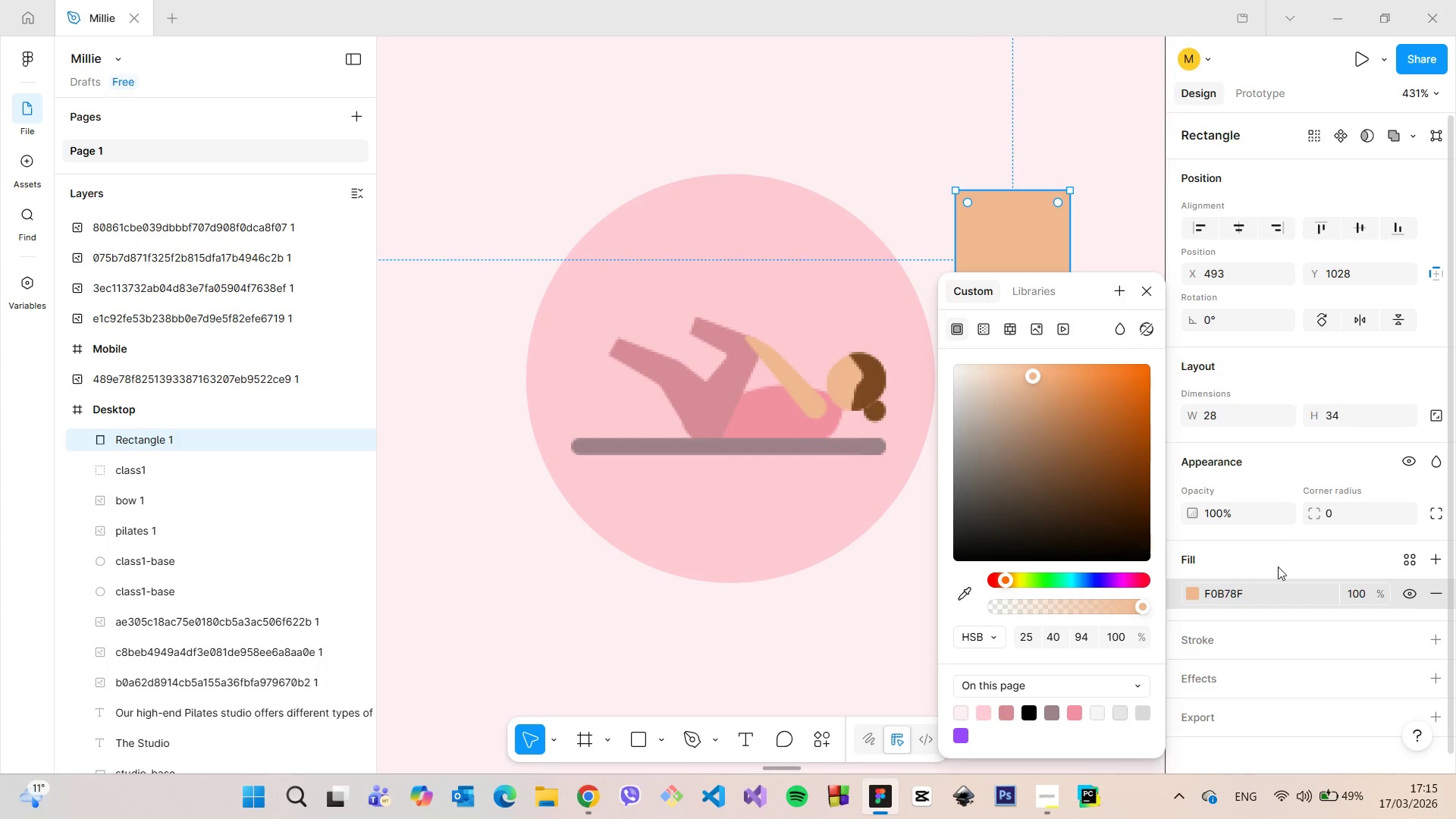 
left_click([1257, 592])
 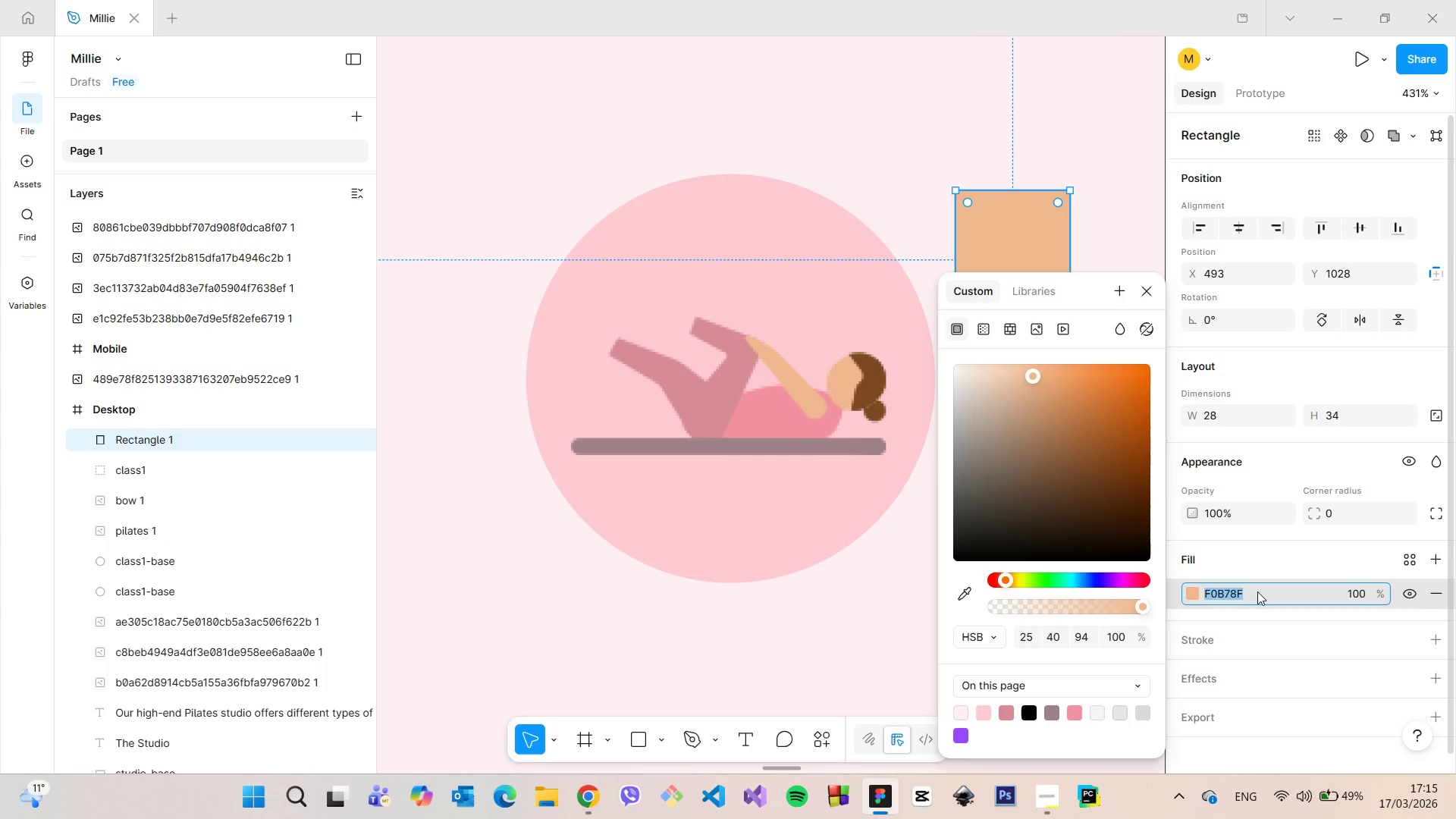 
key(Control+C)
 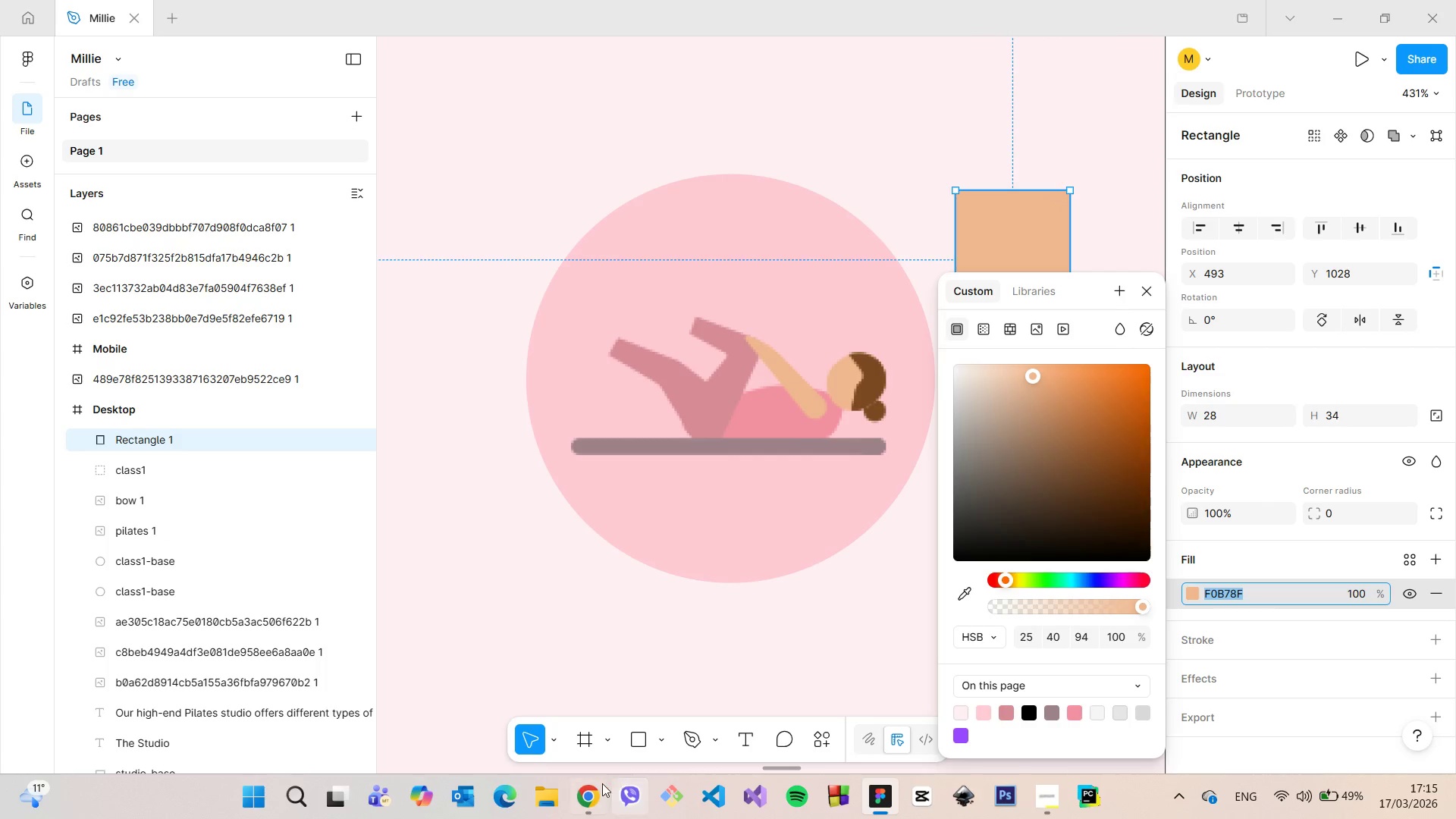 
left_click([599, 783])
 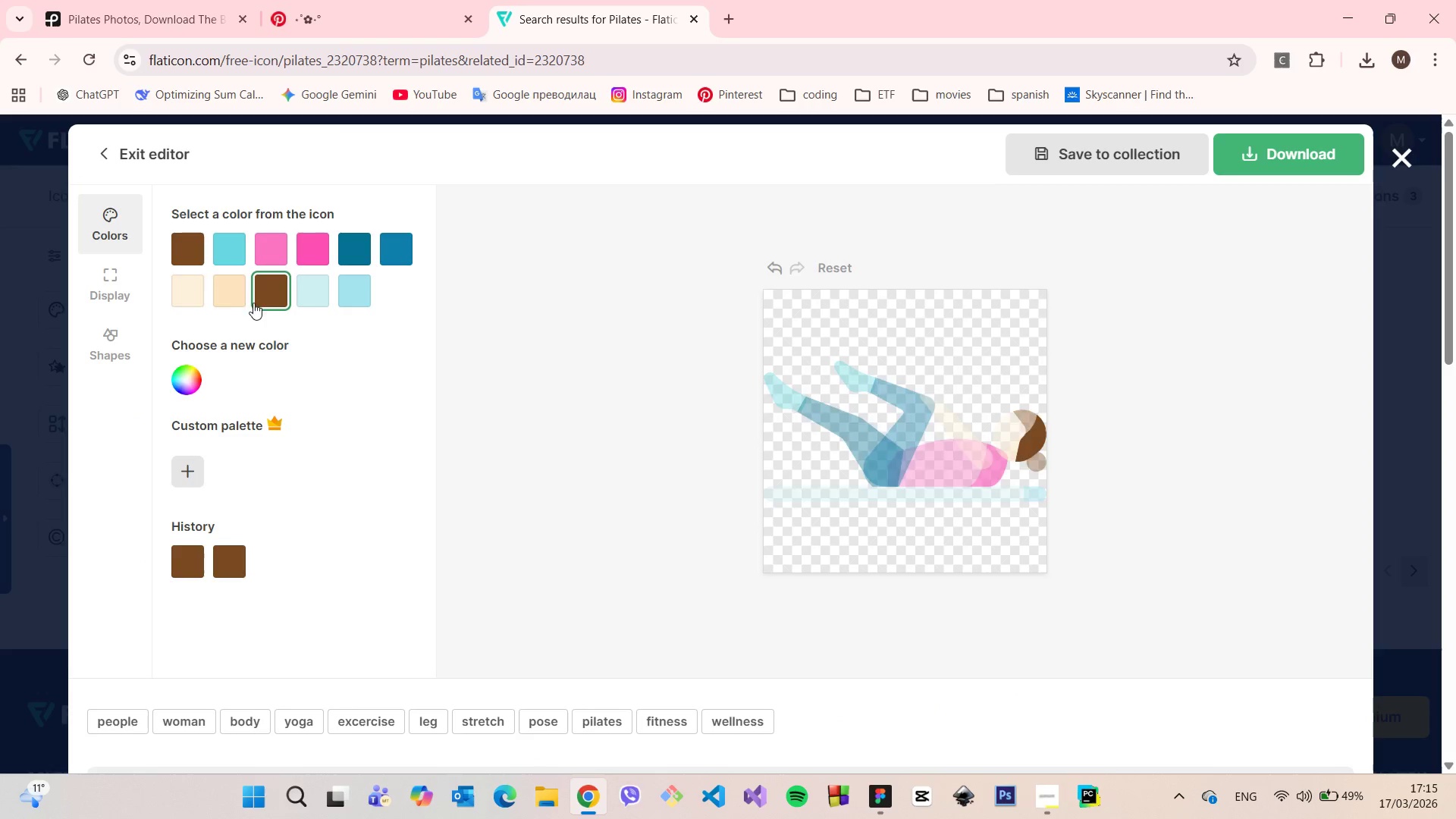 
left_click([242, 296])
 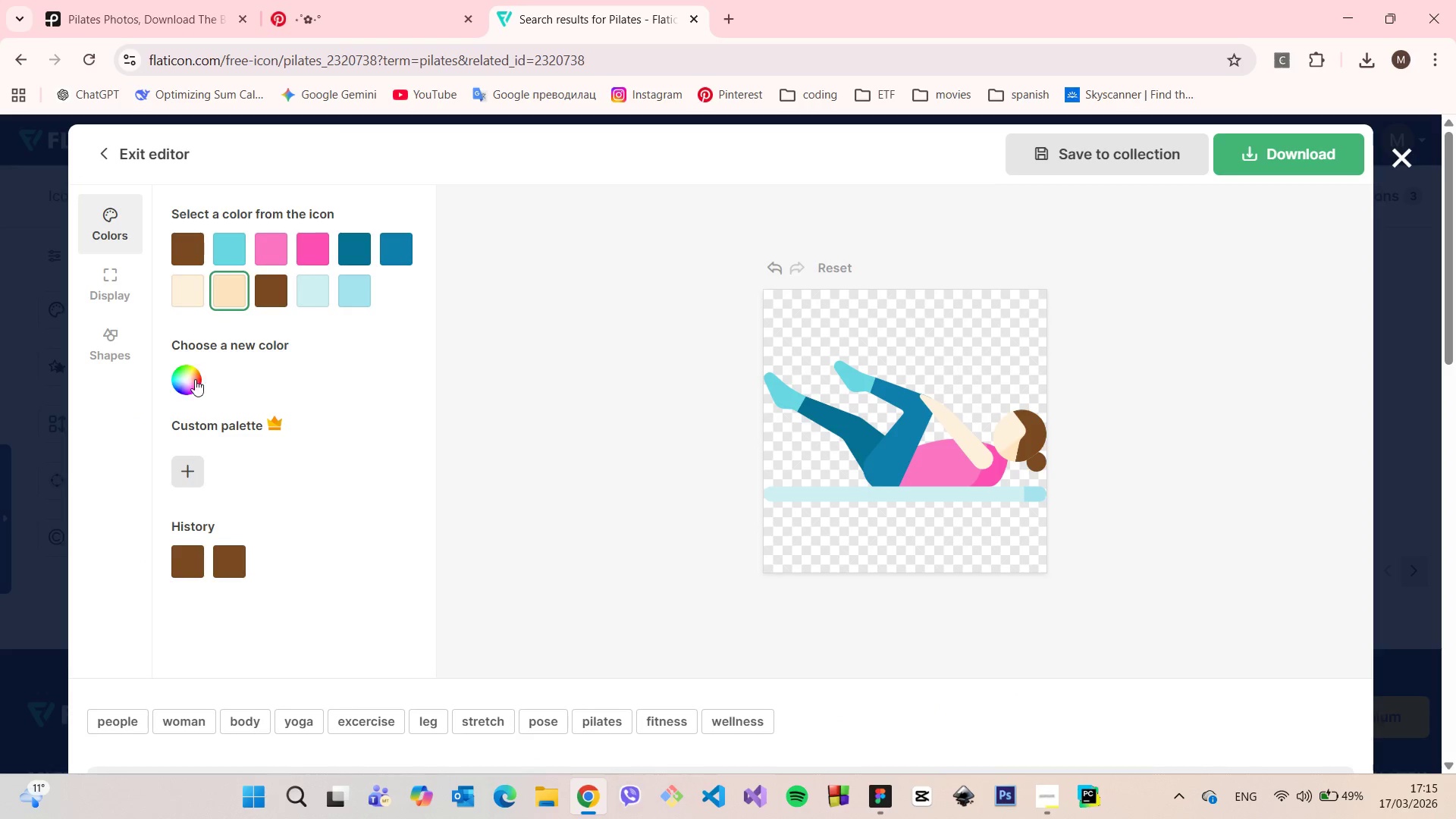 
left_click([192, 381])
 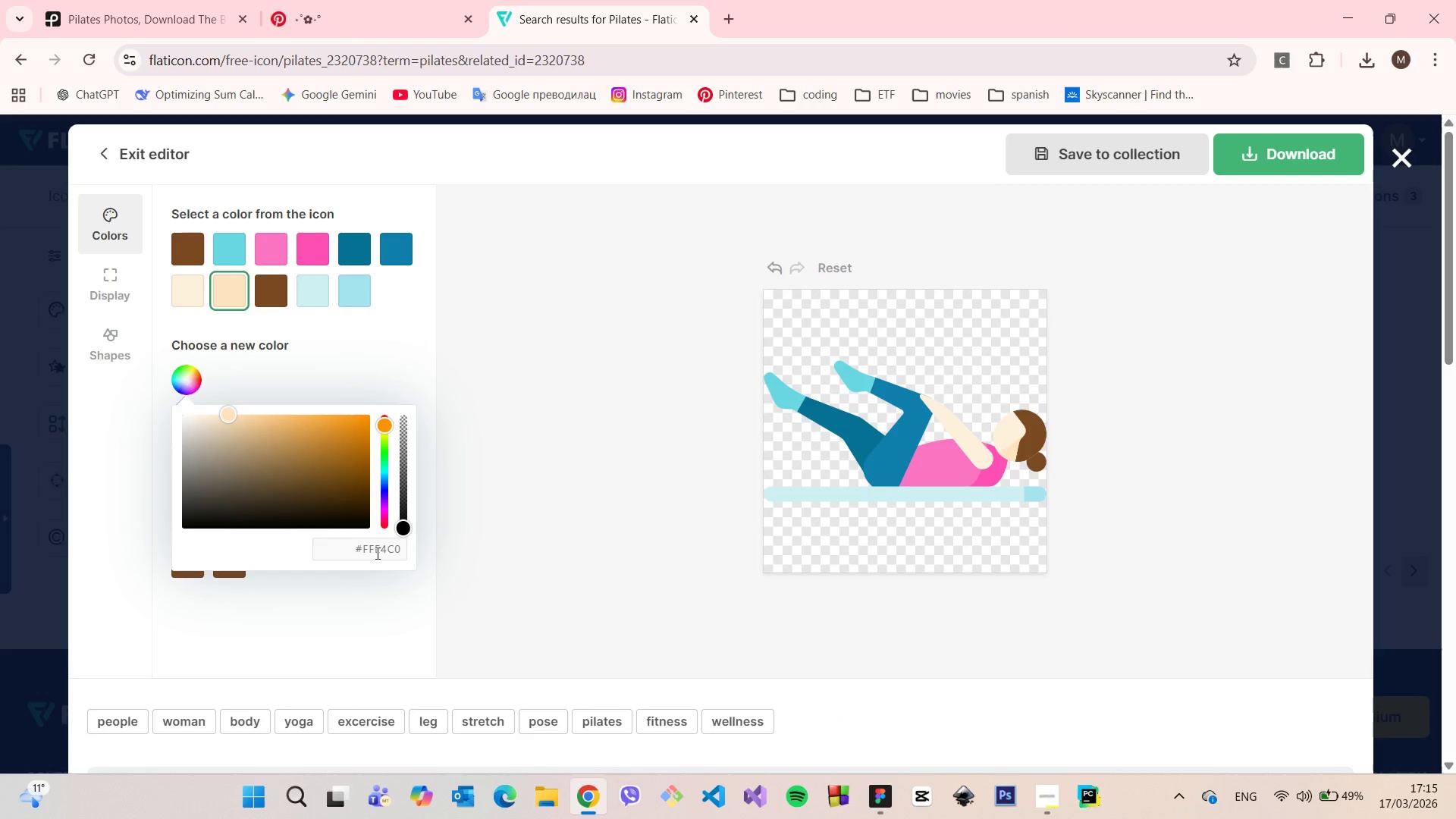 
double_click([376, 553])
 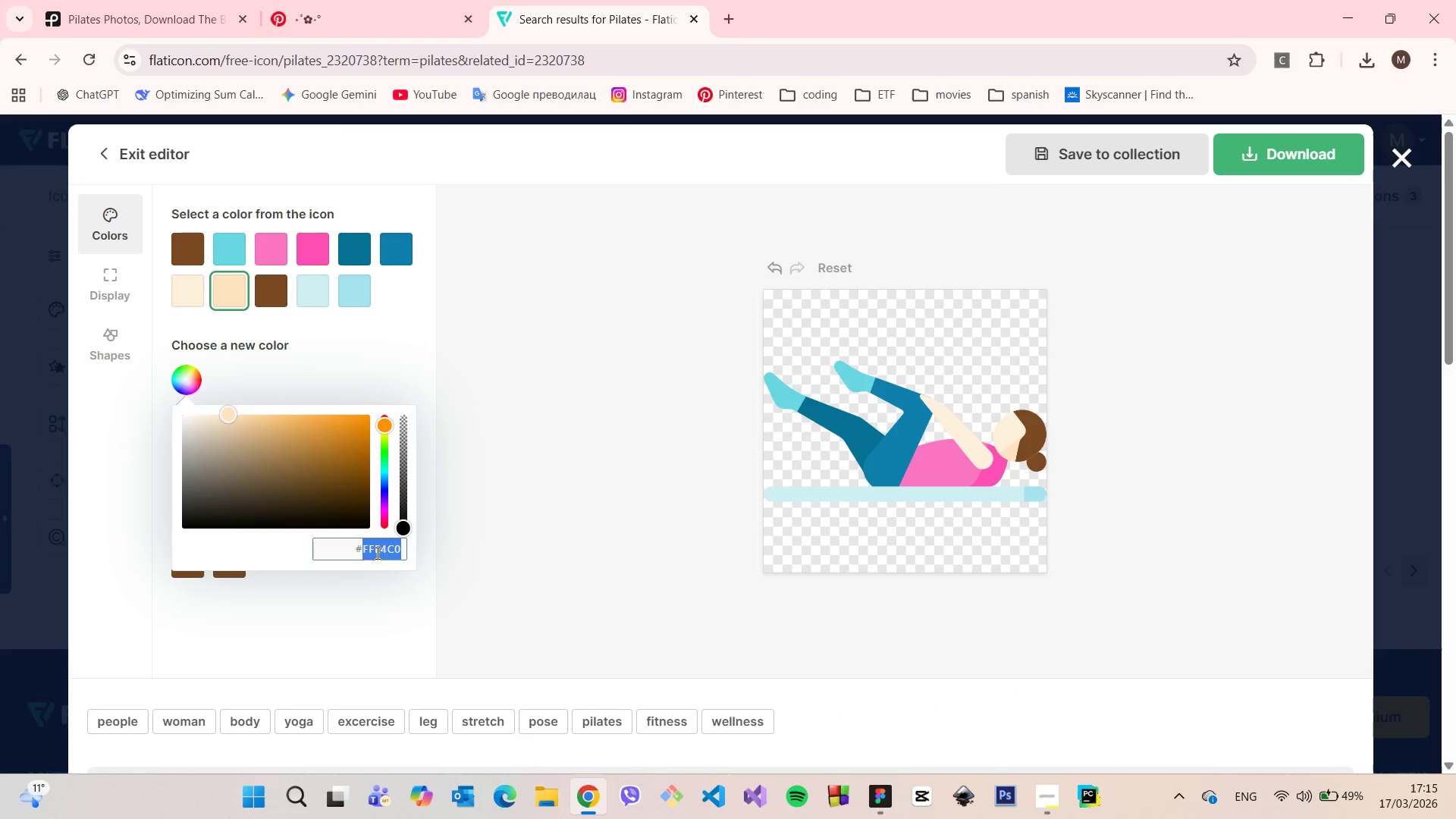 
key(Control+V)
 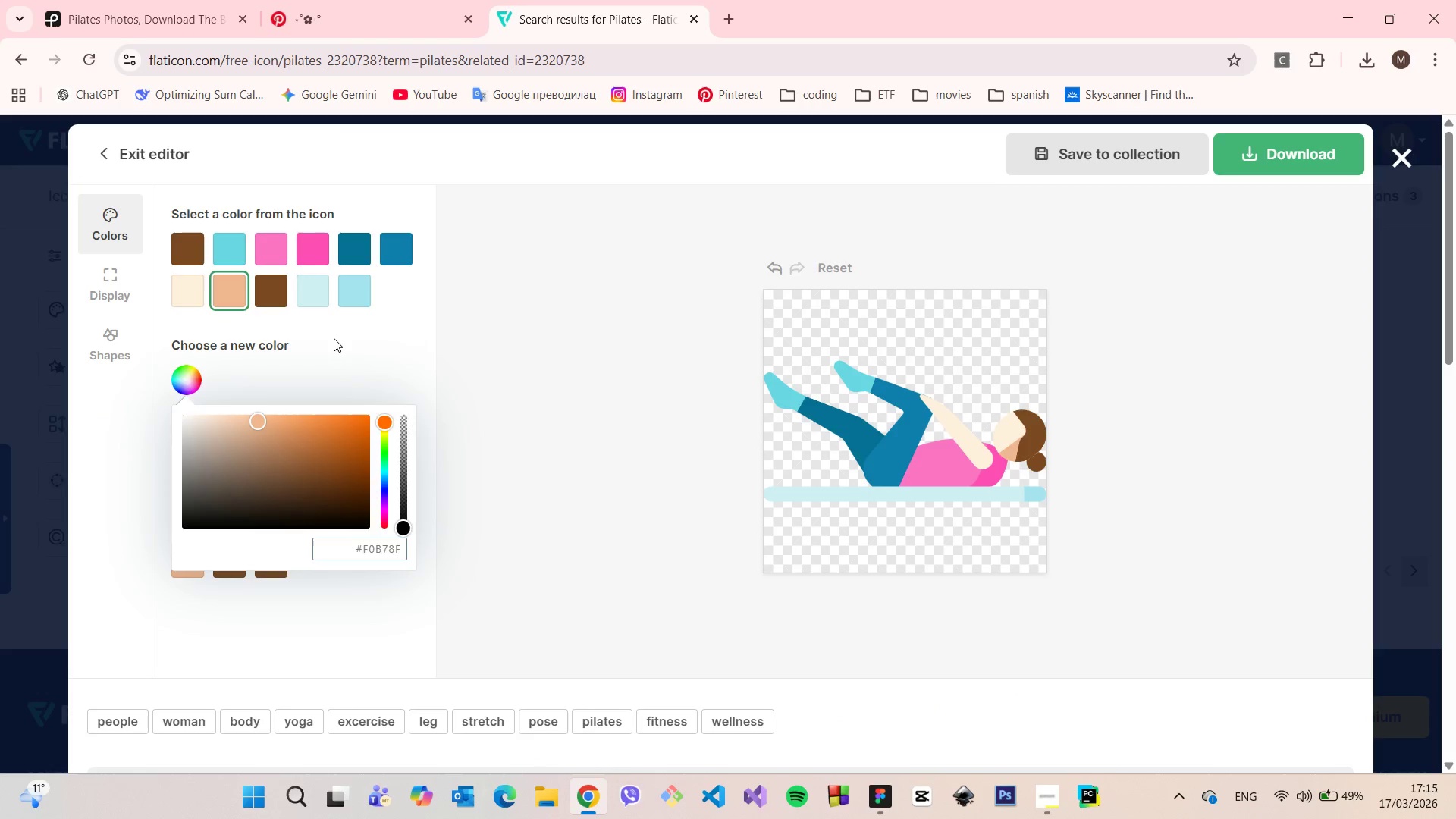 
left_click([334, 337])
 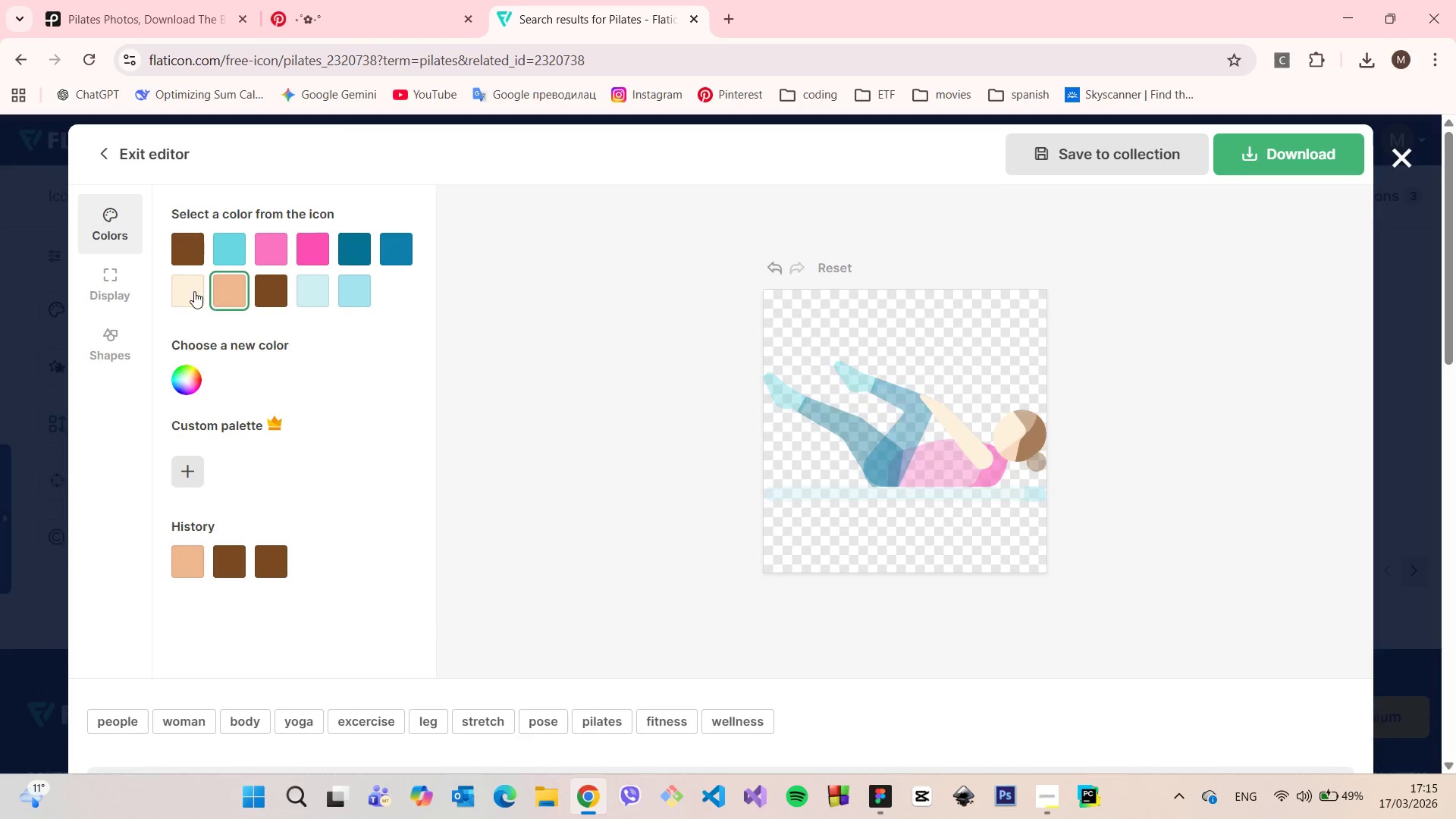 
left_click([191, 290])
 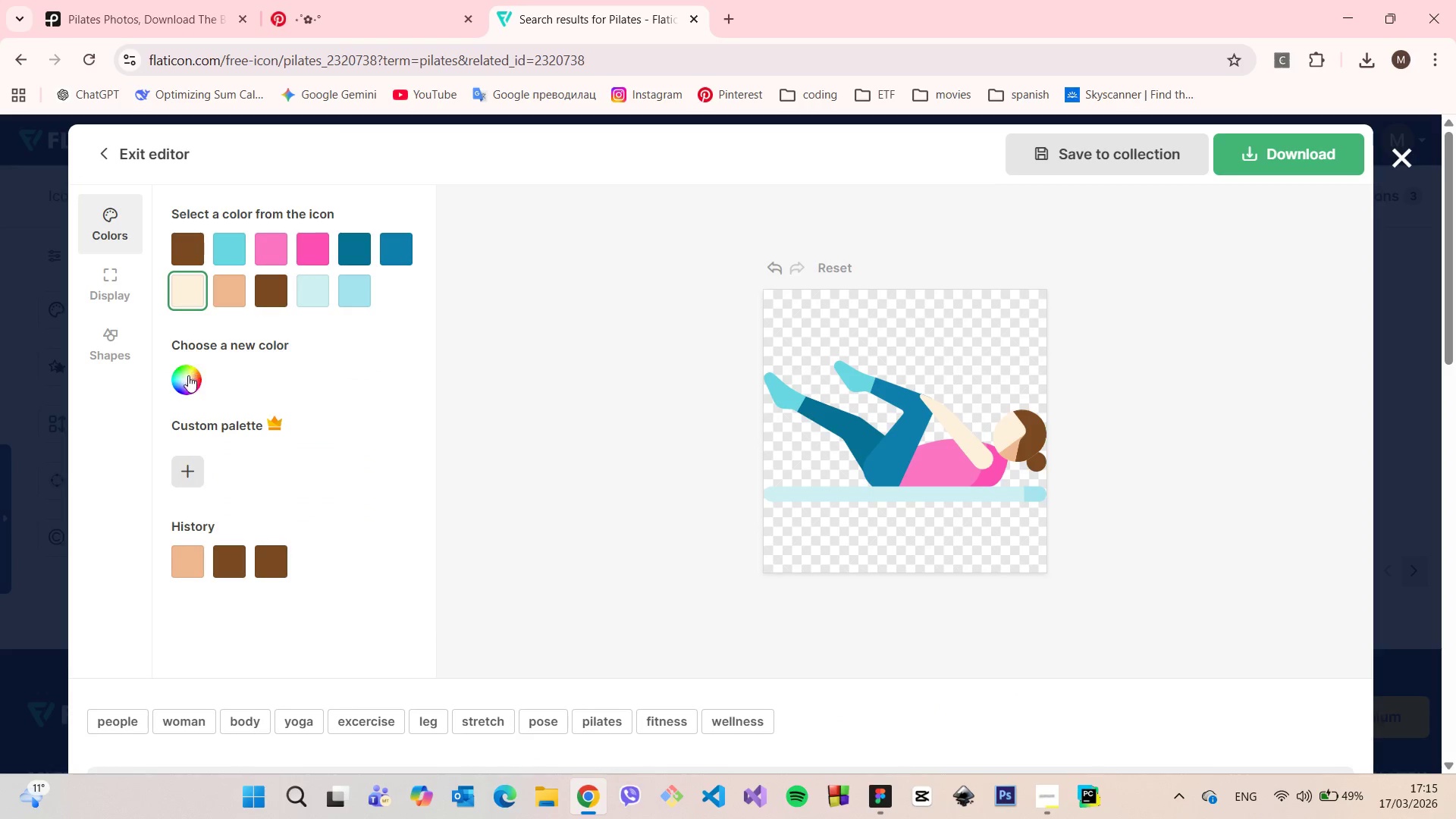 
left_click([188, 376])
 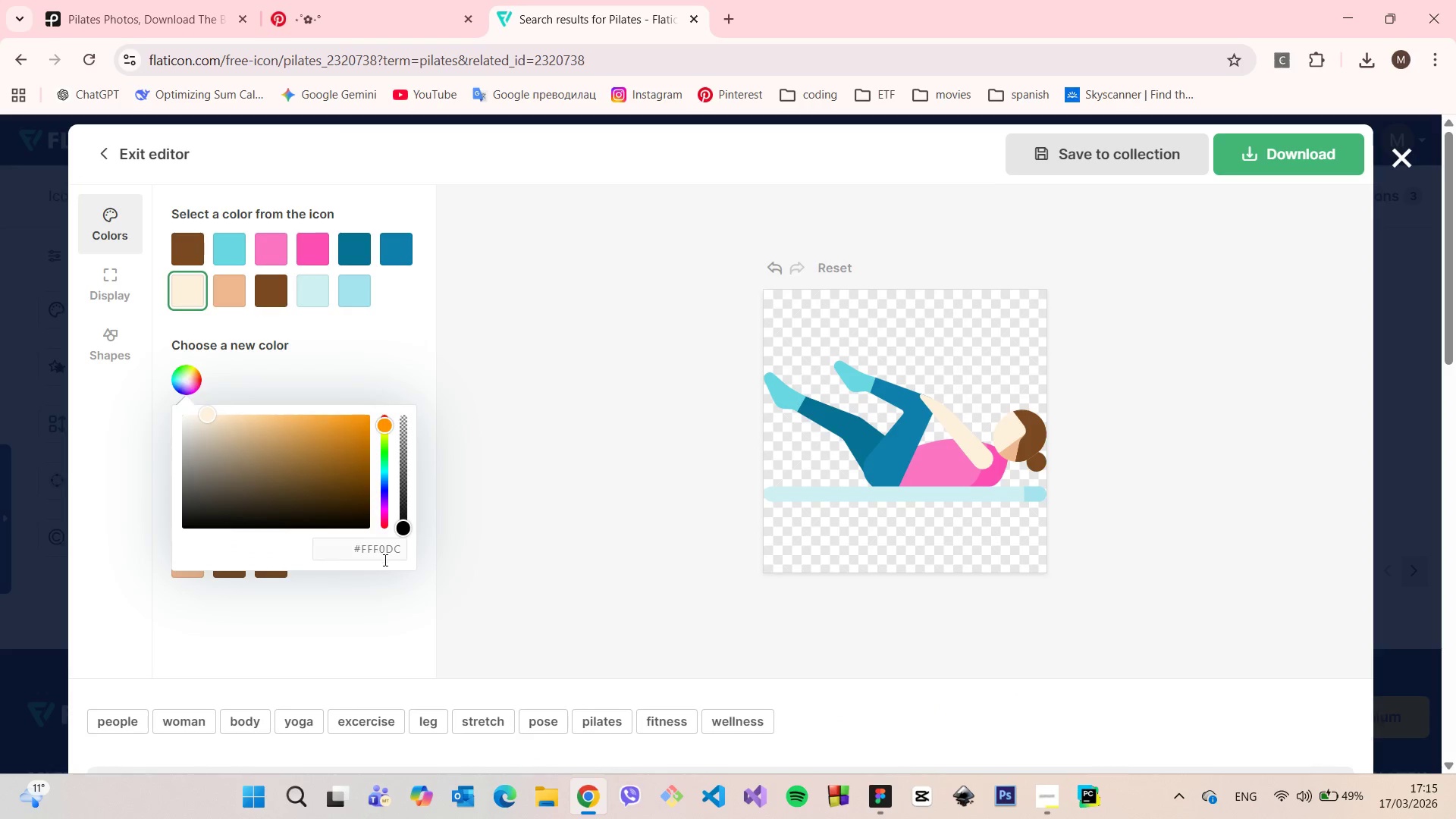 
double_click([384, 560])
 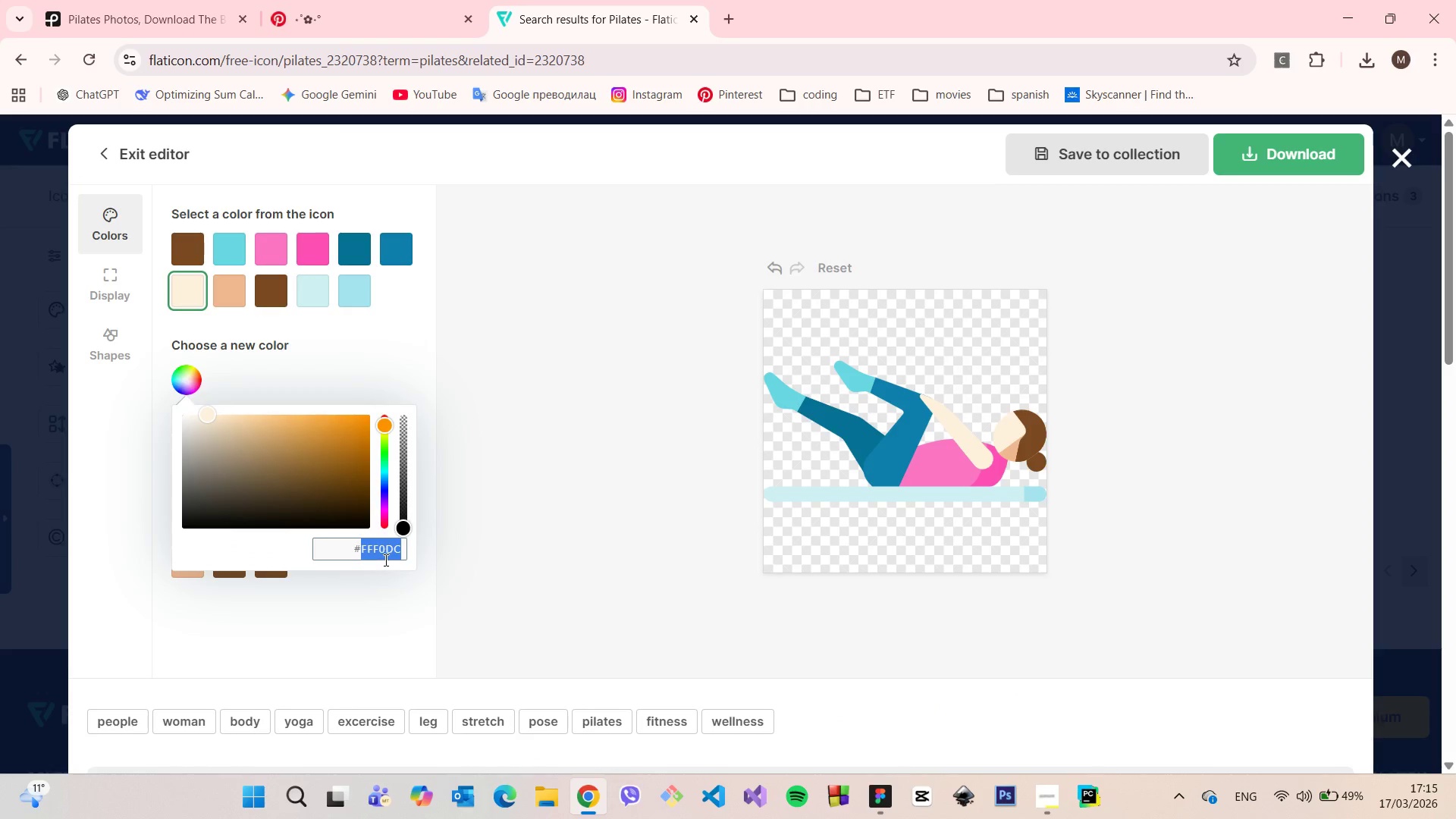 
key(Control+V)
 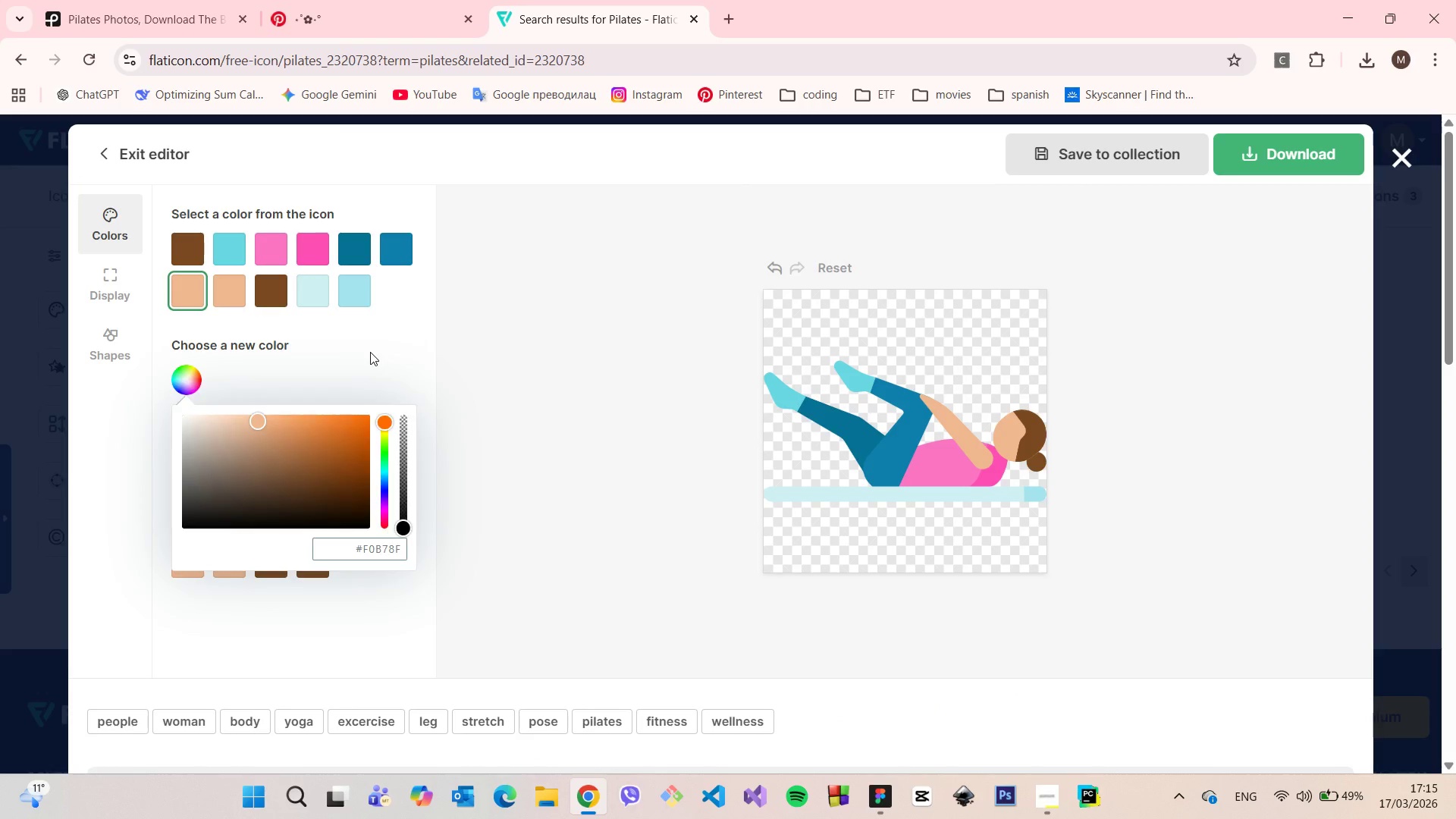 
left_click([370, 352])
 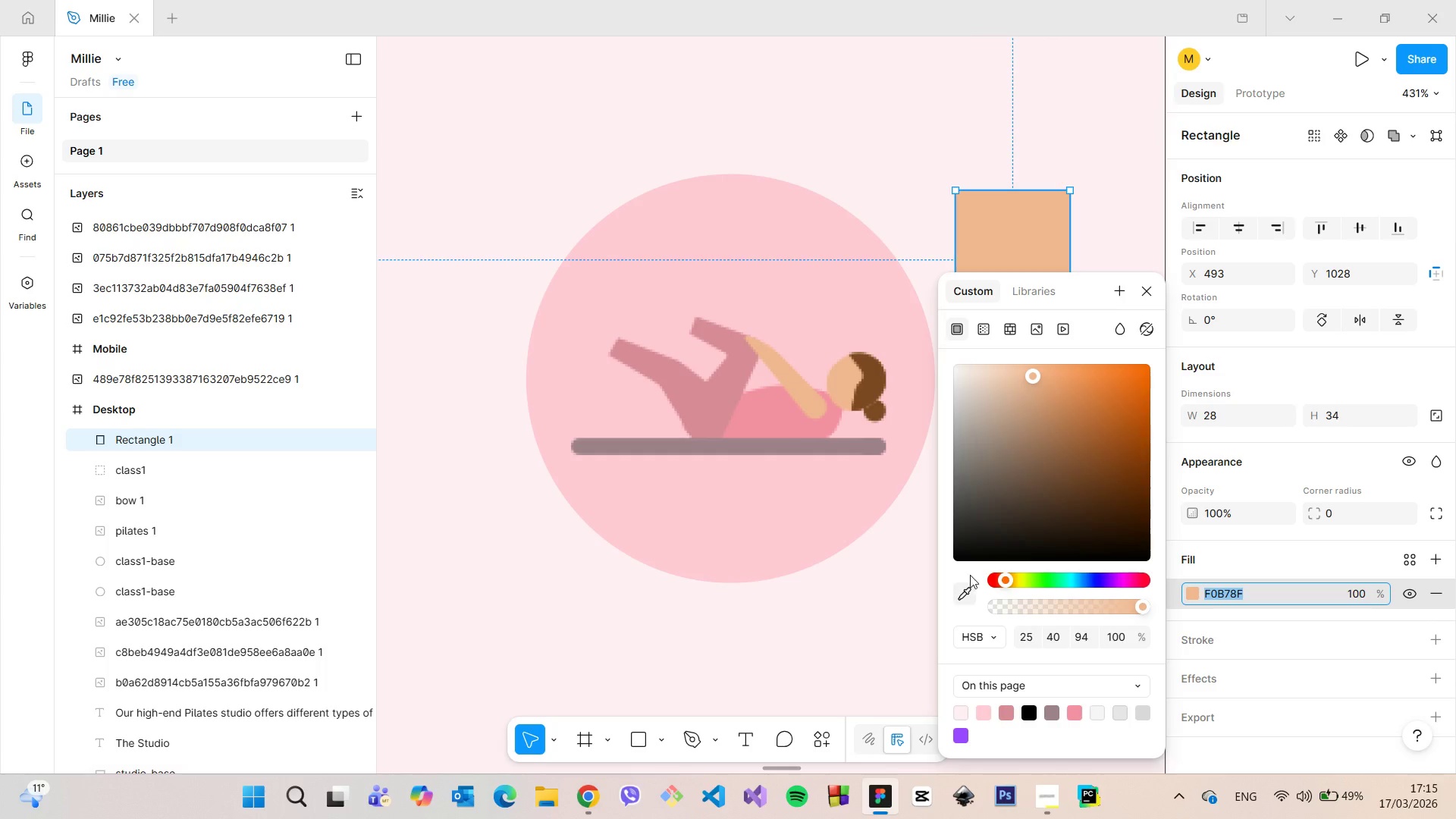 
left_click([965, 592])
 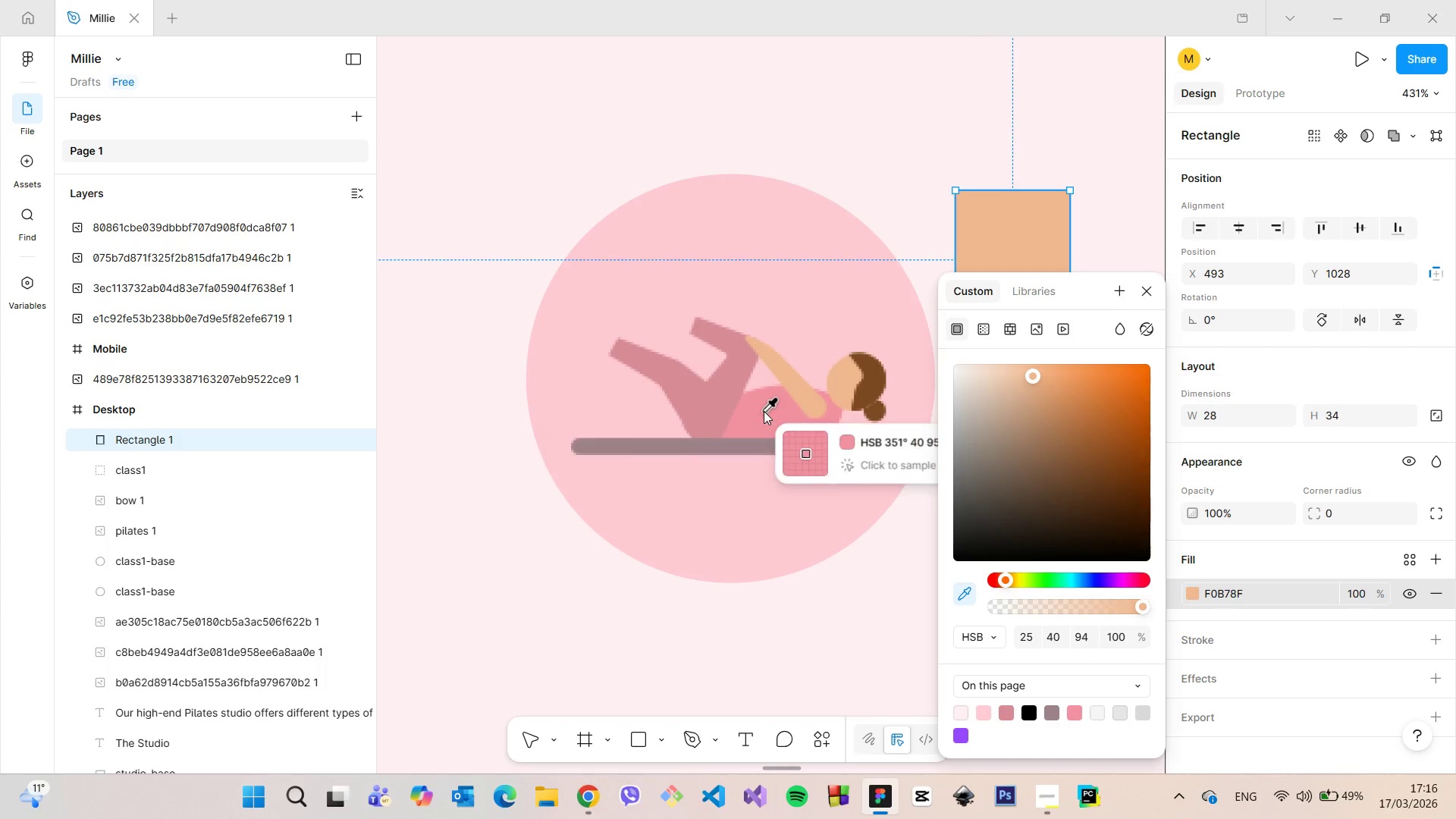 
left_click([764, 411])
 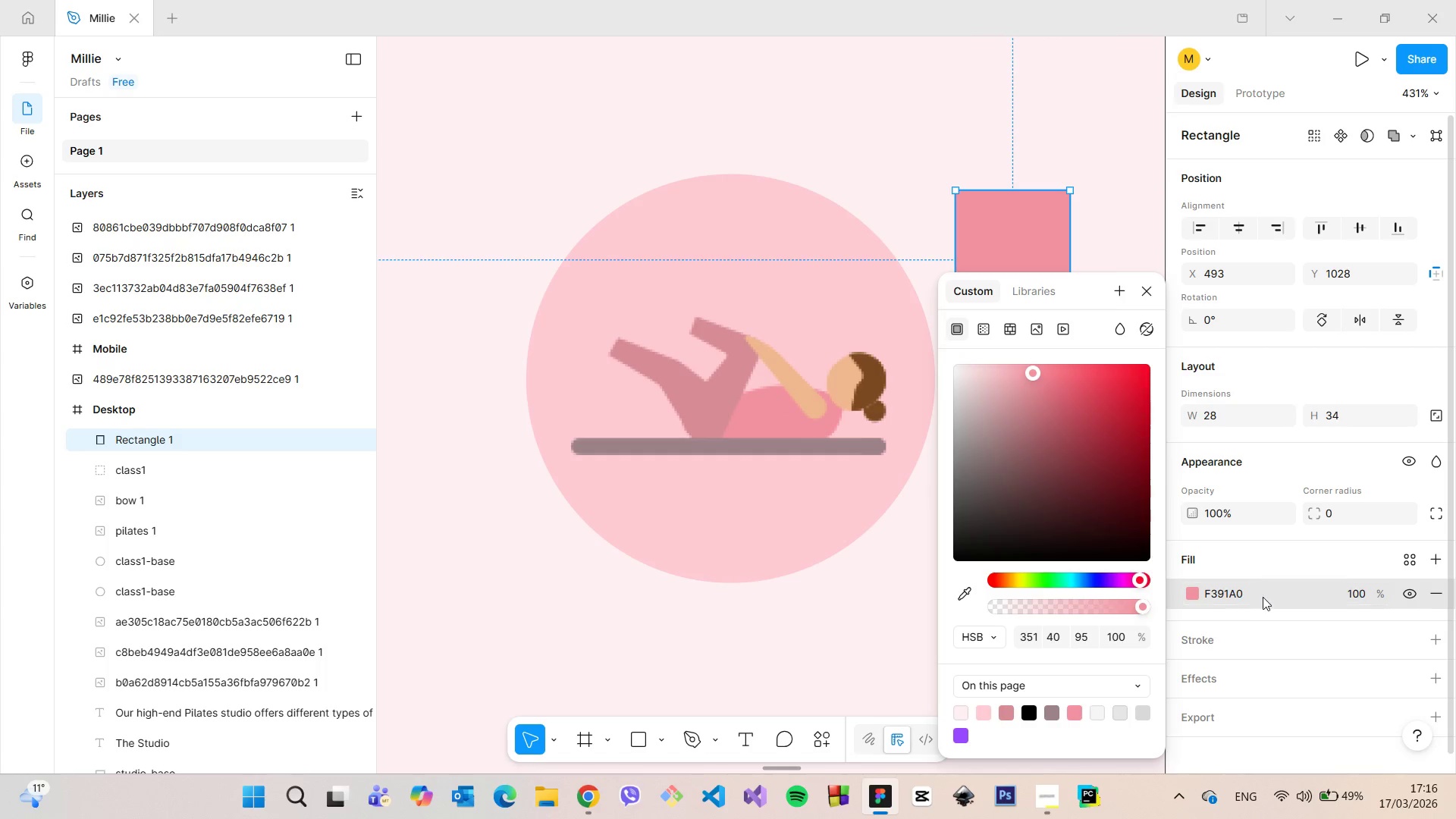 
left_click([1251, 598])
 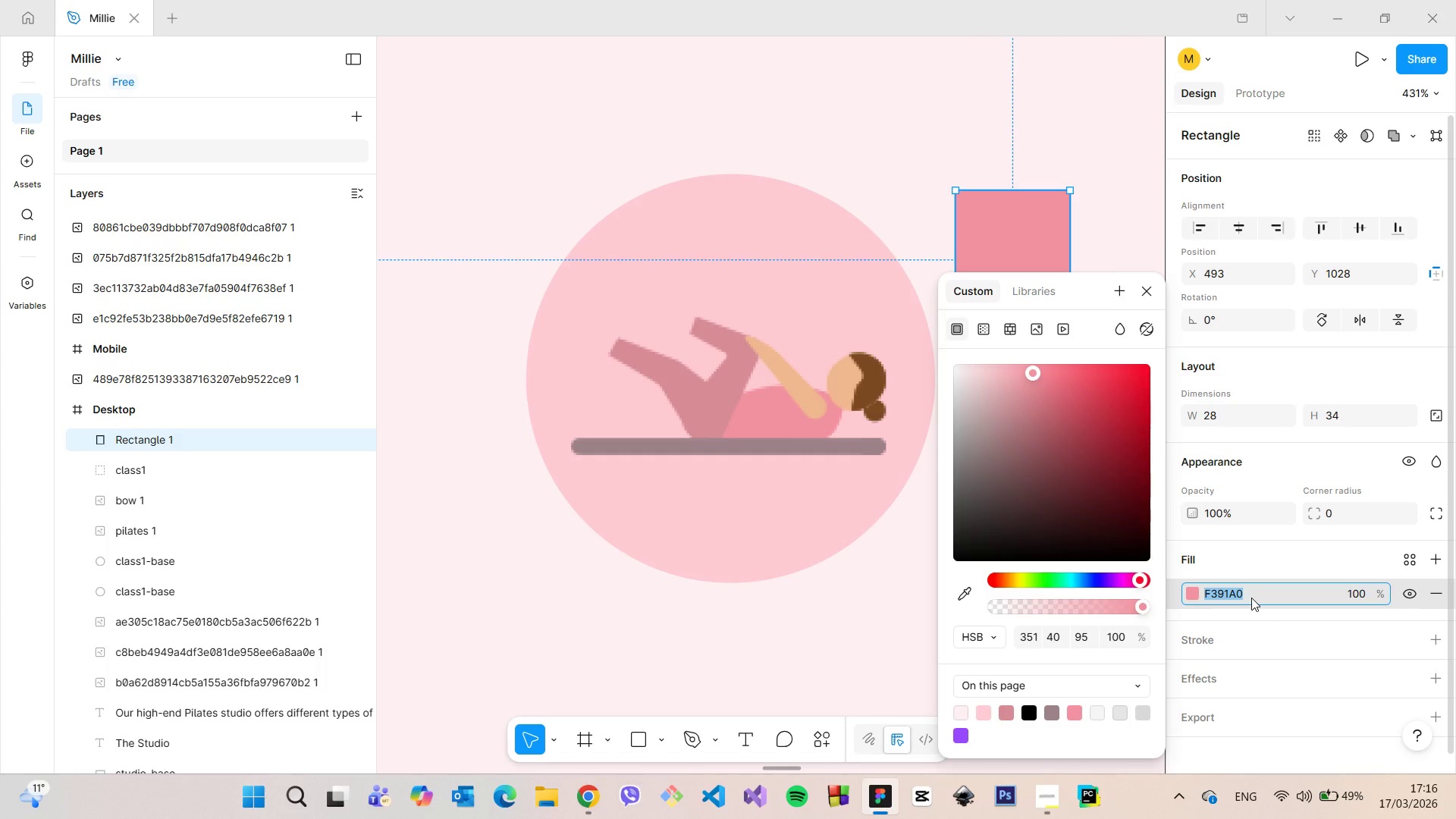 
key(Control+C)
 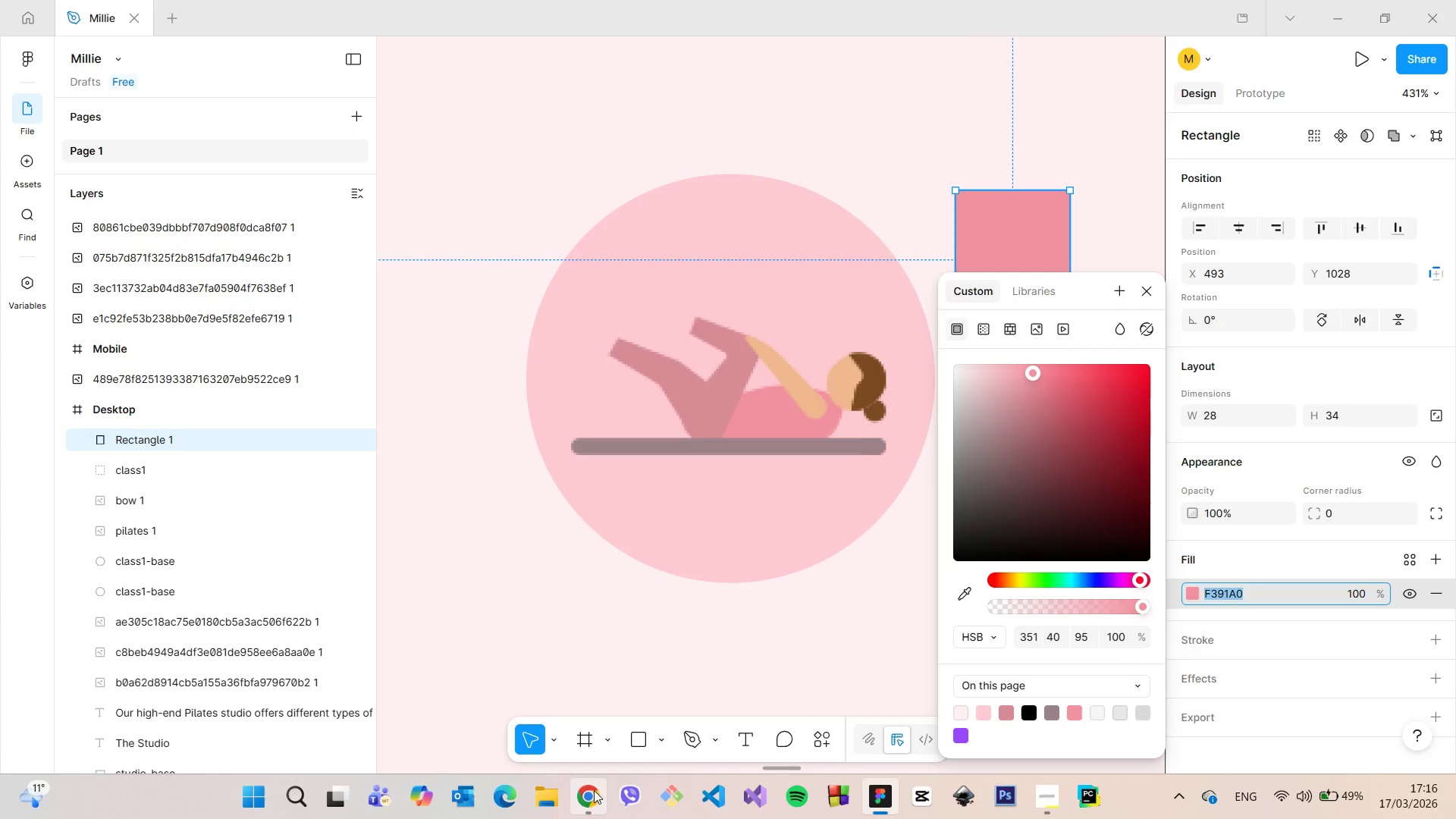 
left_click([590, 791])
 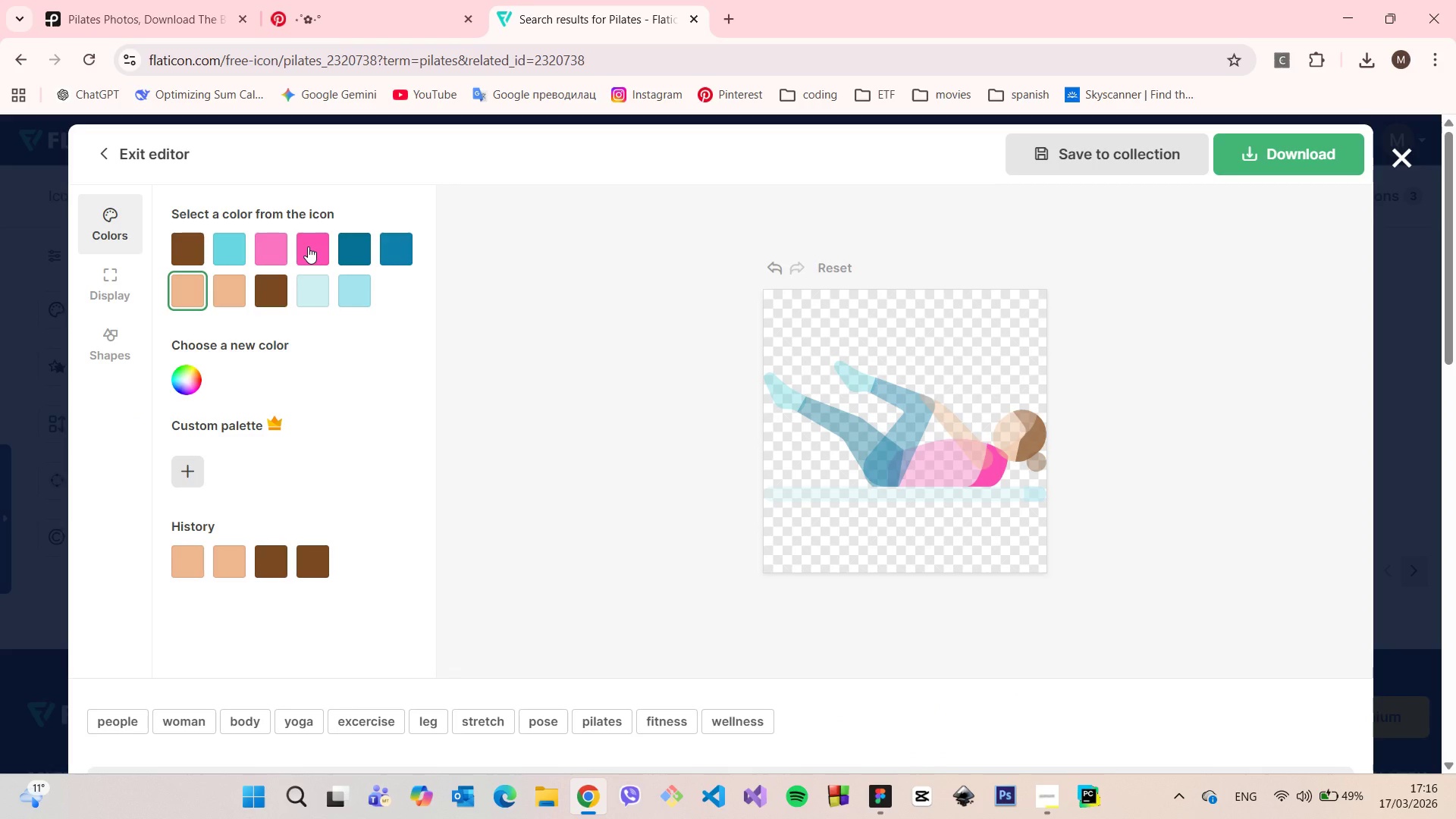 
left_click([279, 242])
 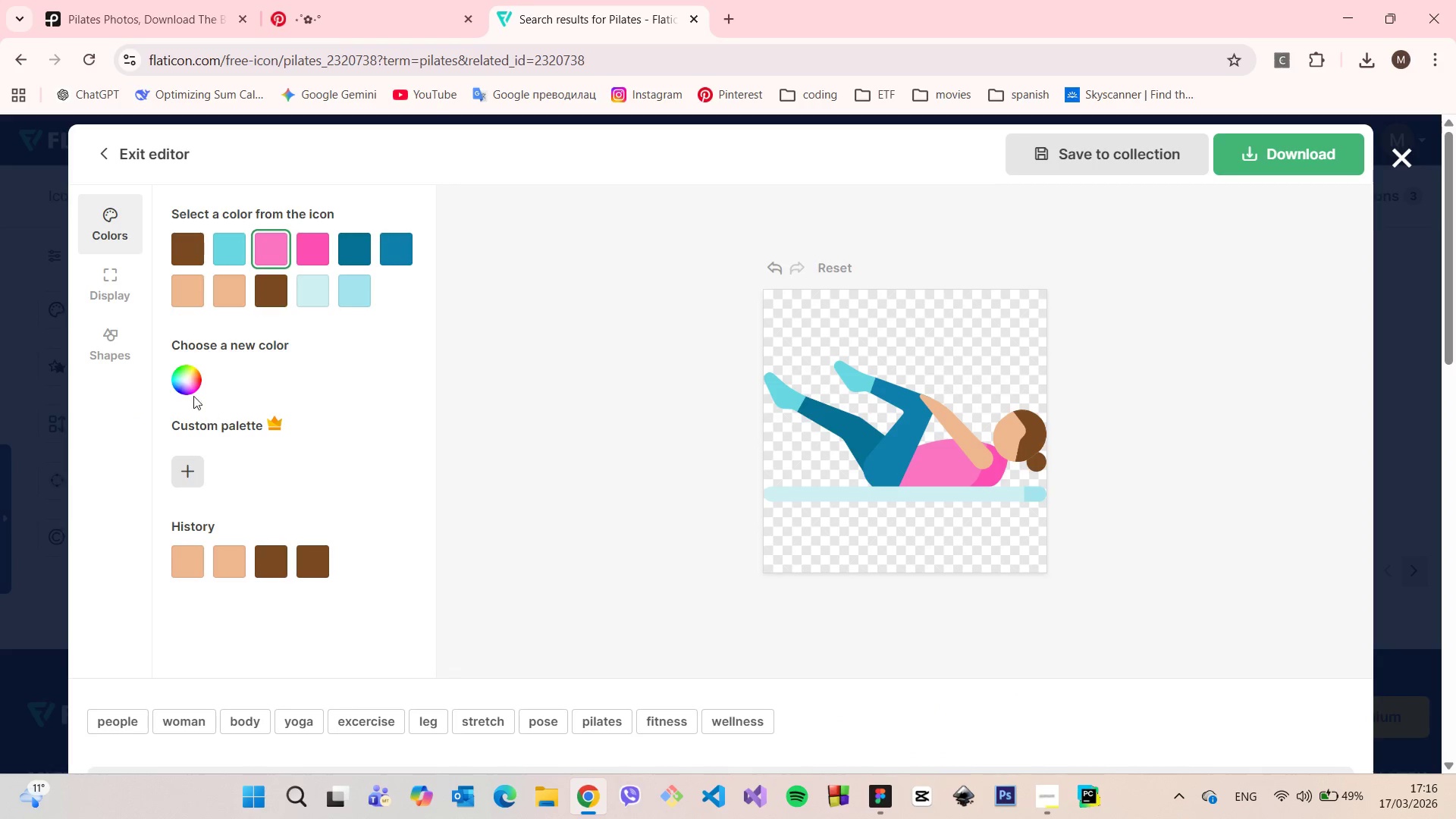 
left_click([187, 385])
 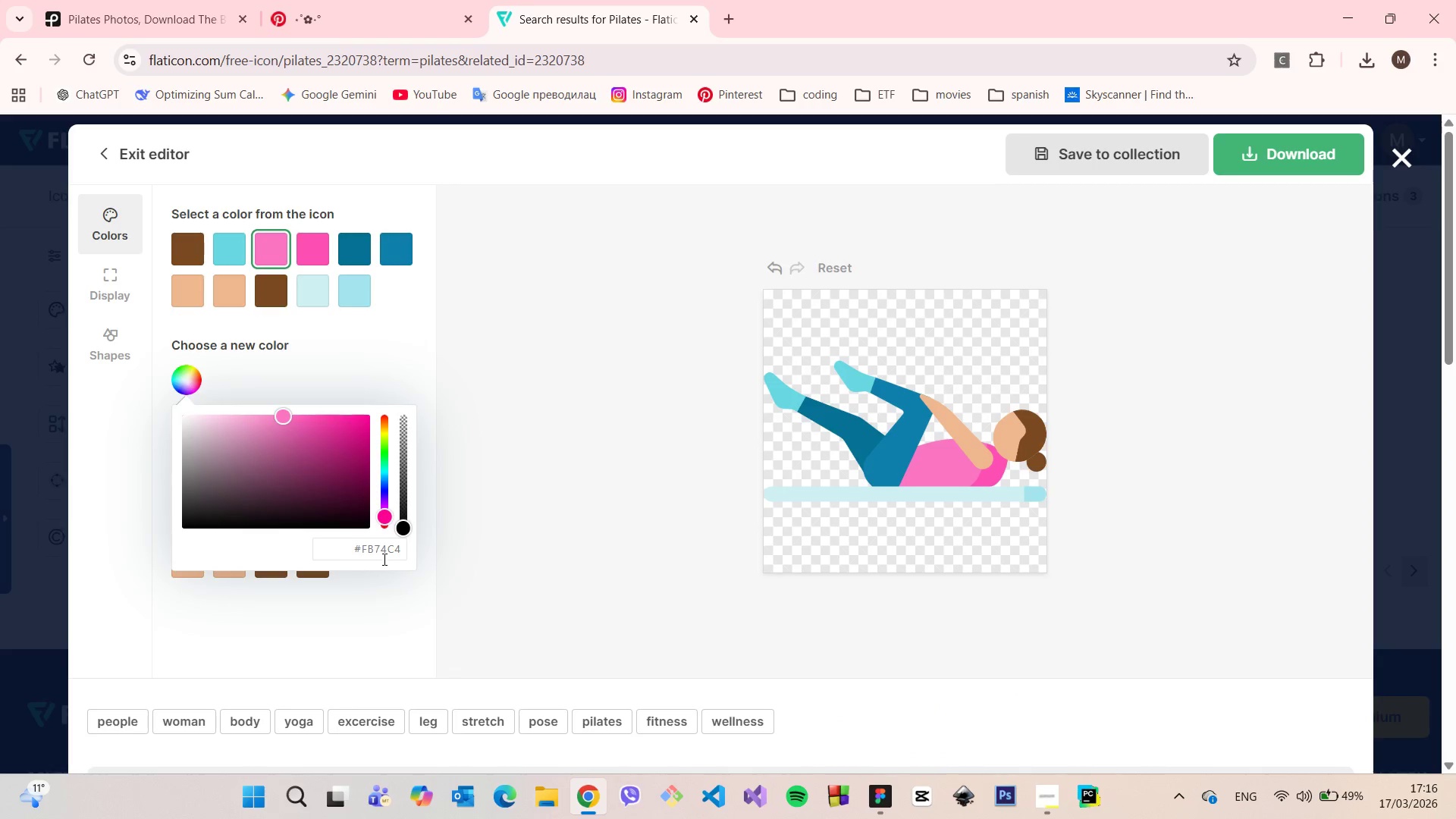 
left_click([385, 555])
 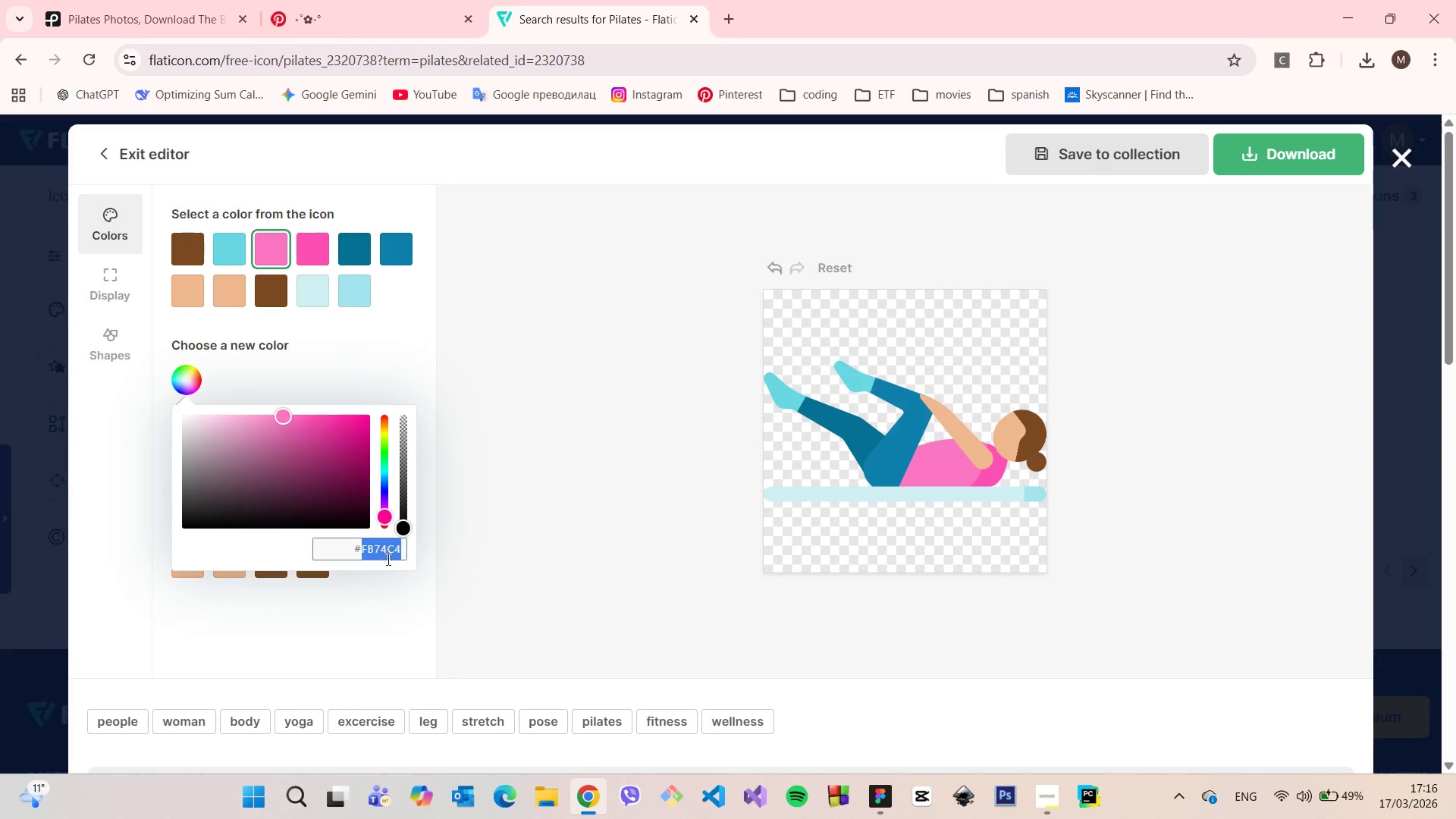 
key(Control+V)
 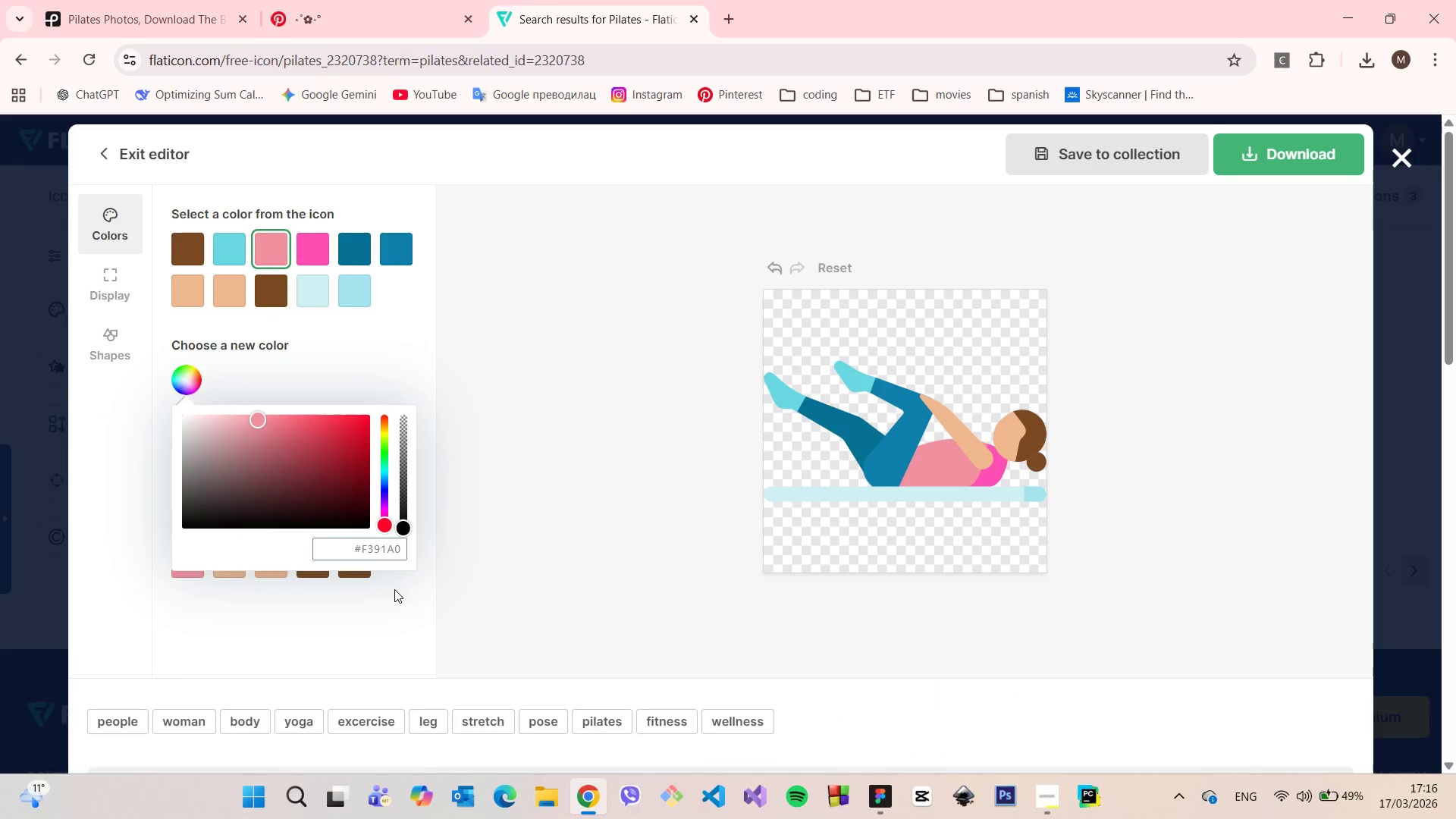 
left_click([394, 589])
 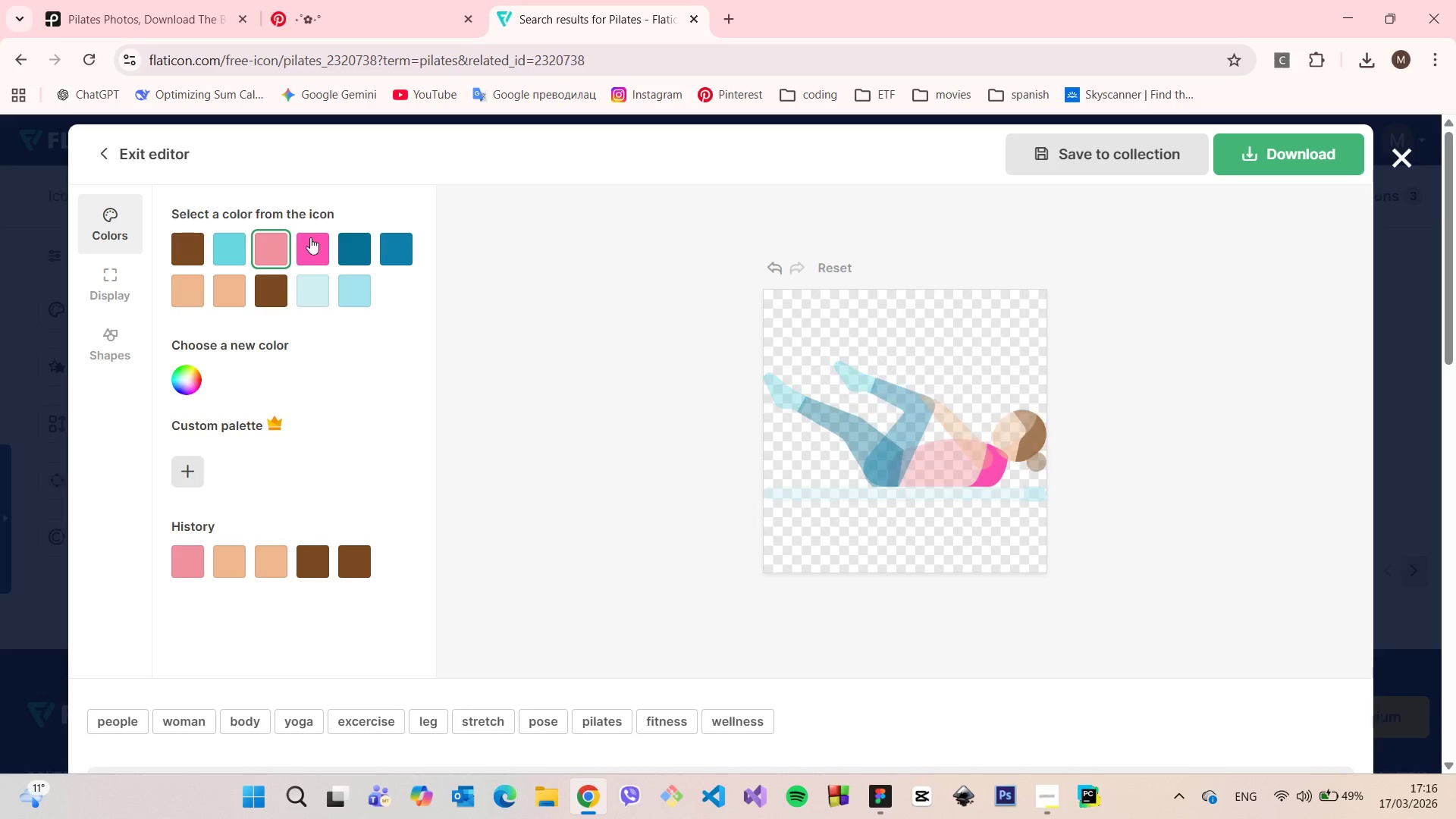 
left_click([311, 239])
 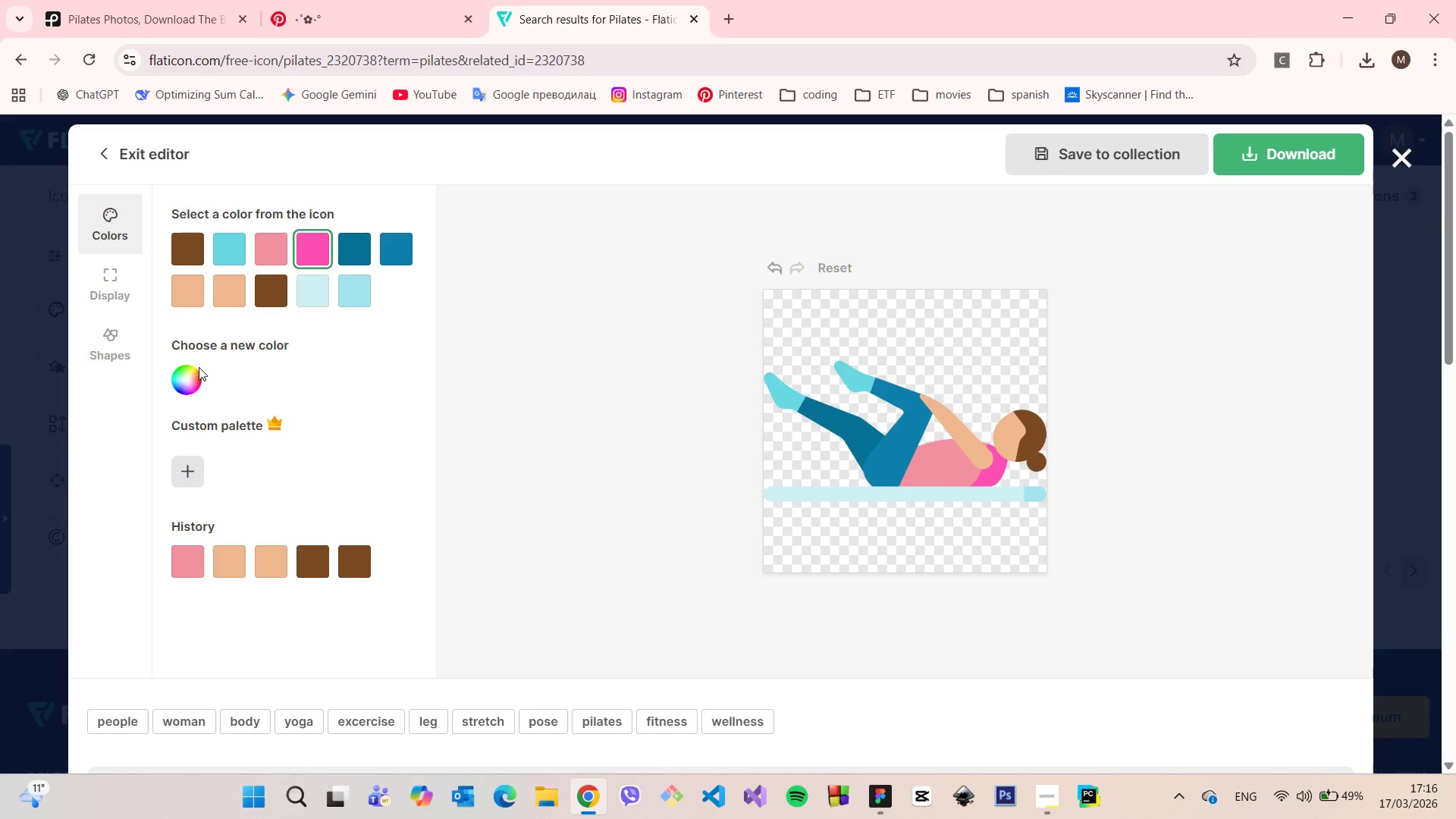 
left_click([192, 373])
 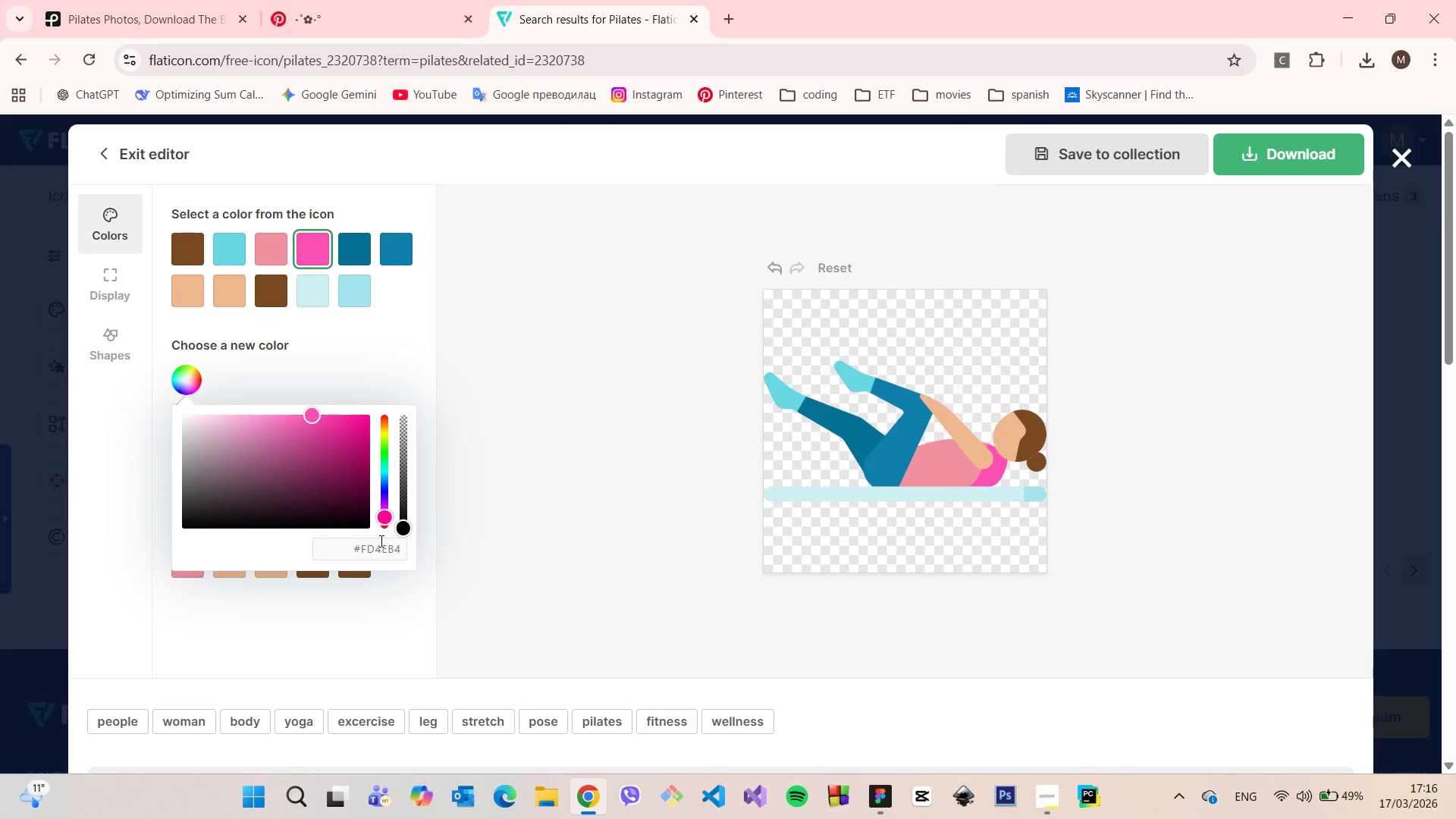 
double_click([380, 541])
 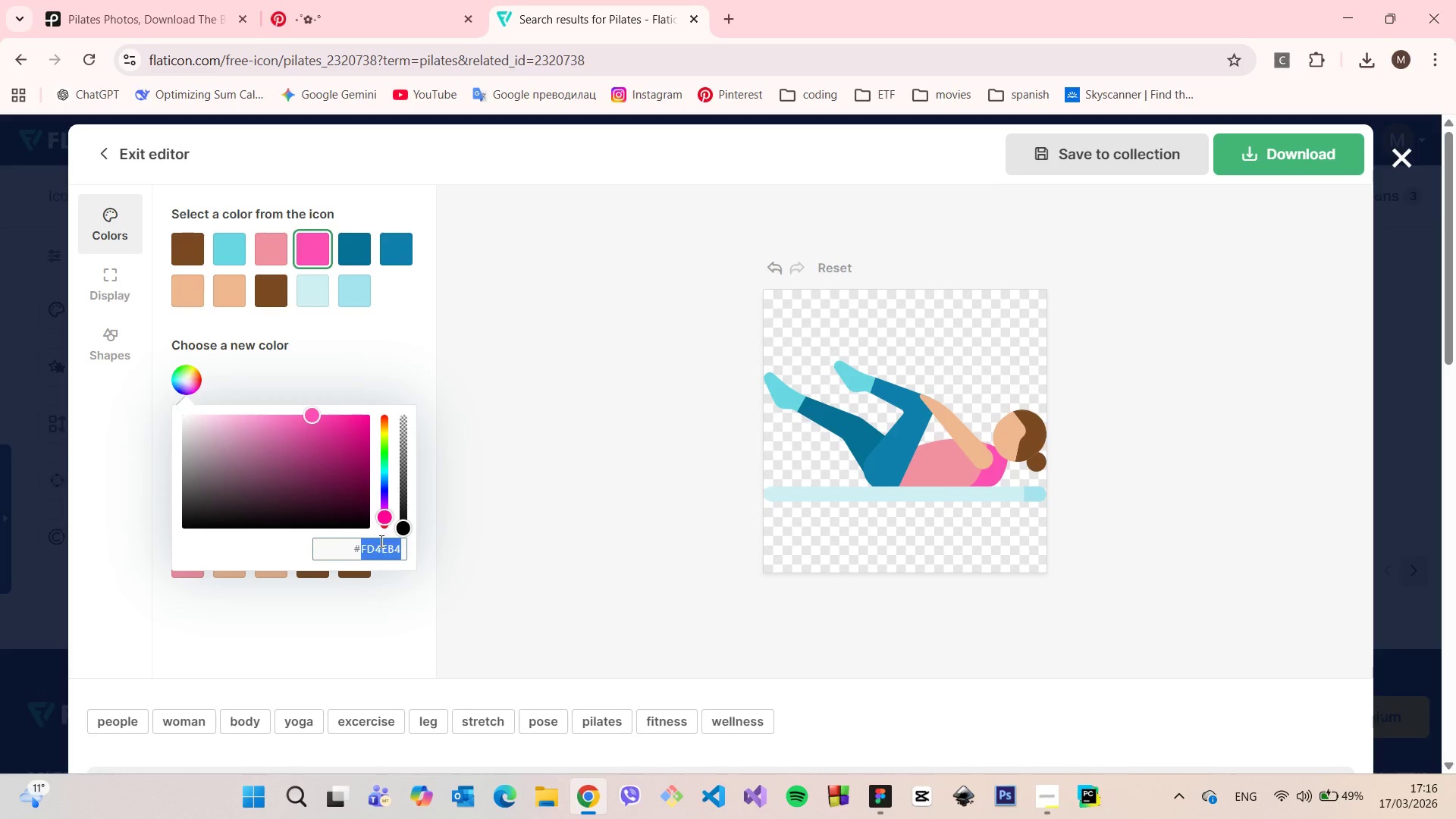 
key(Control+V)
 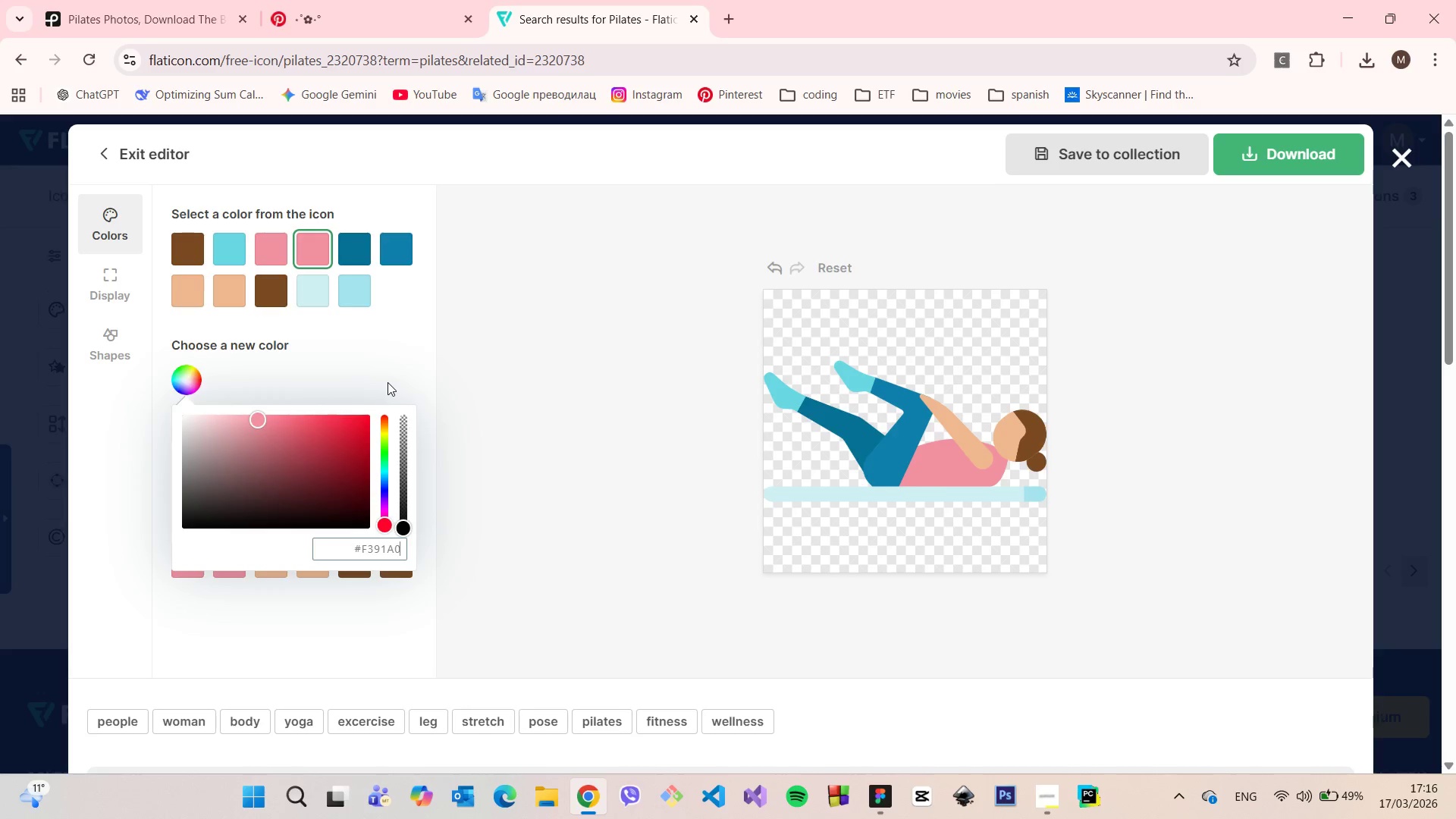 
left_click([388, 382])
 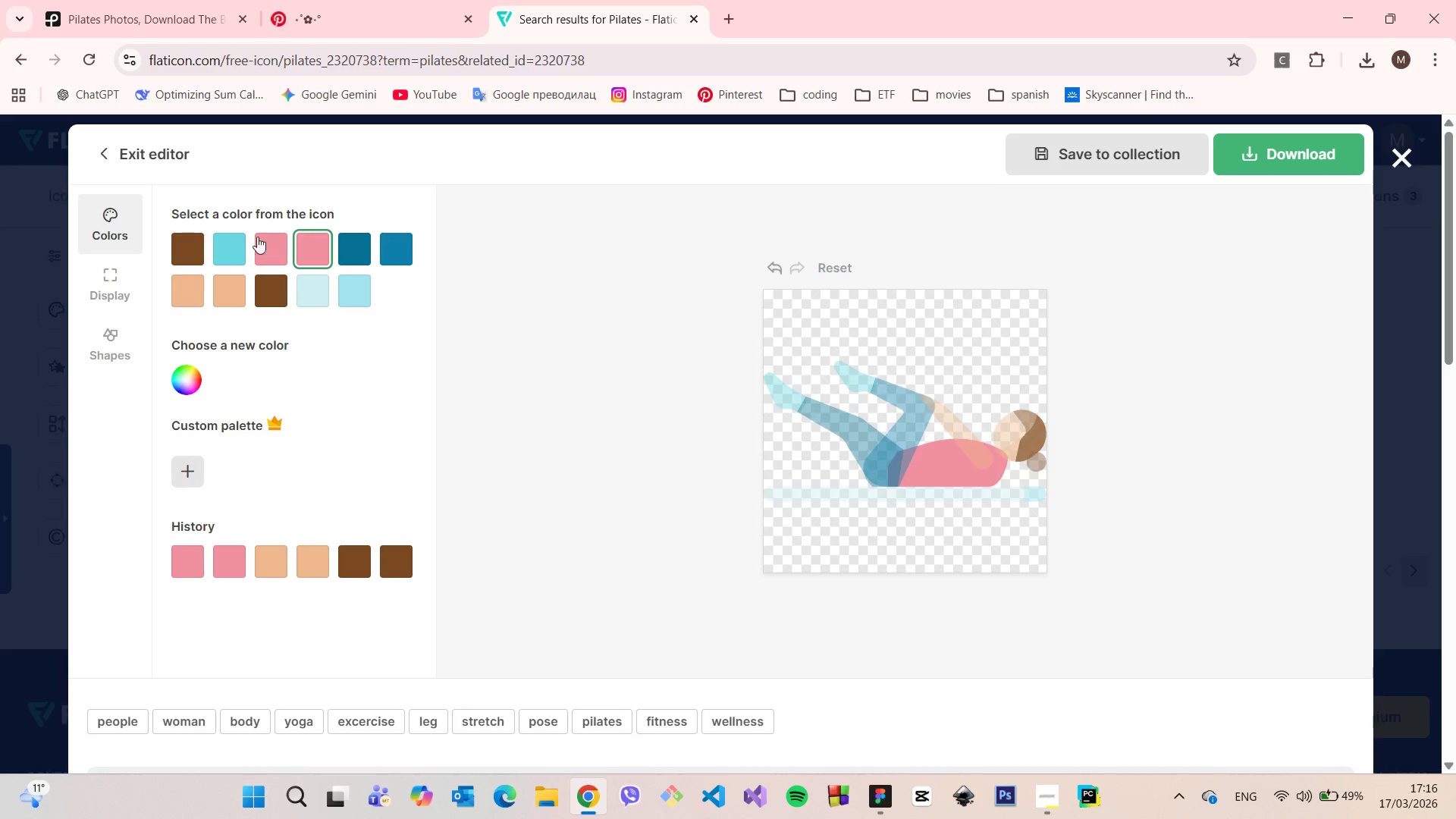 
left_click([232, 240])
 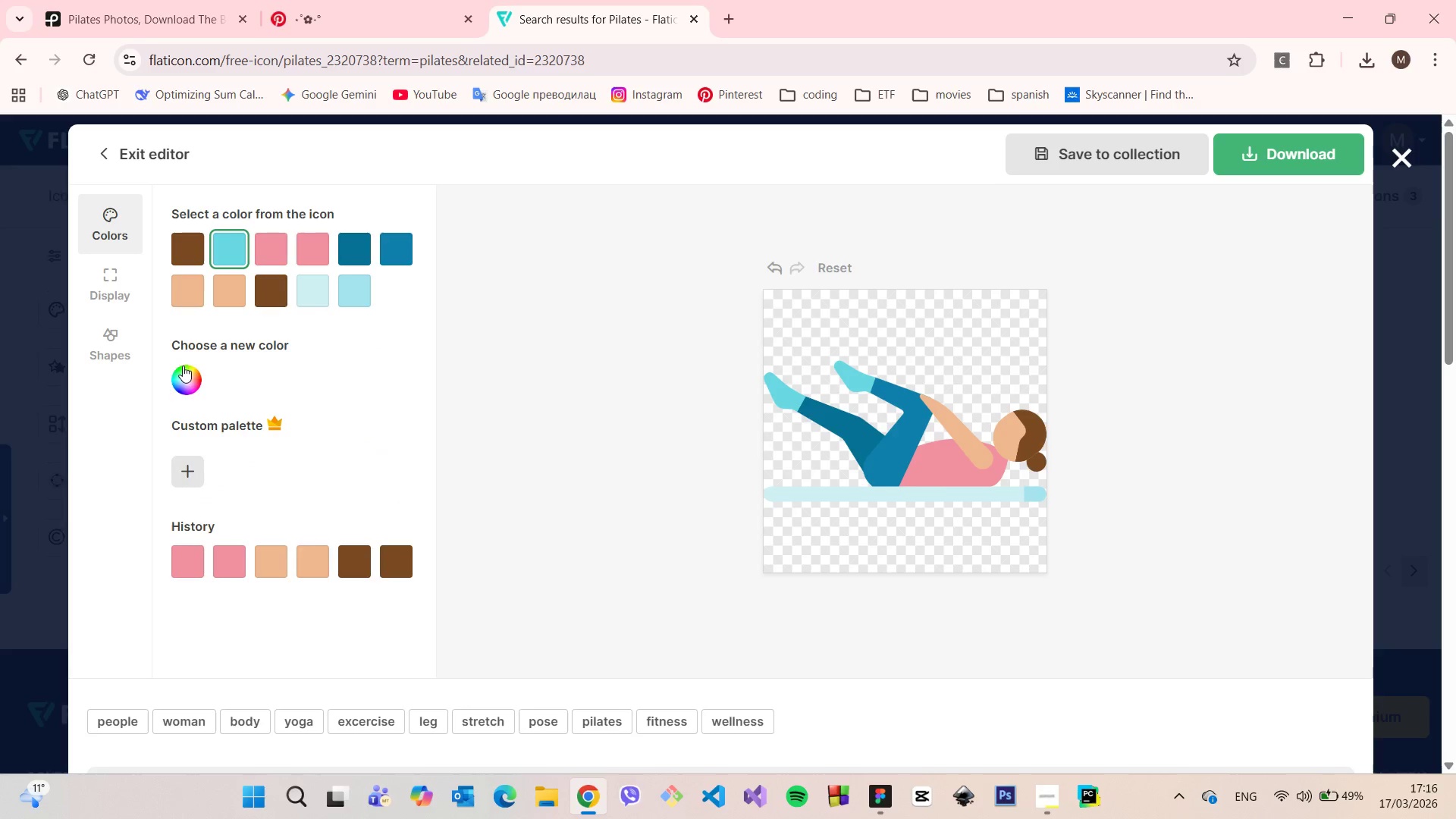 
left_click([181, 380])
 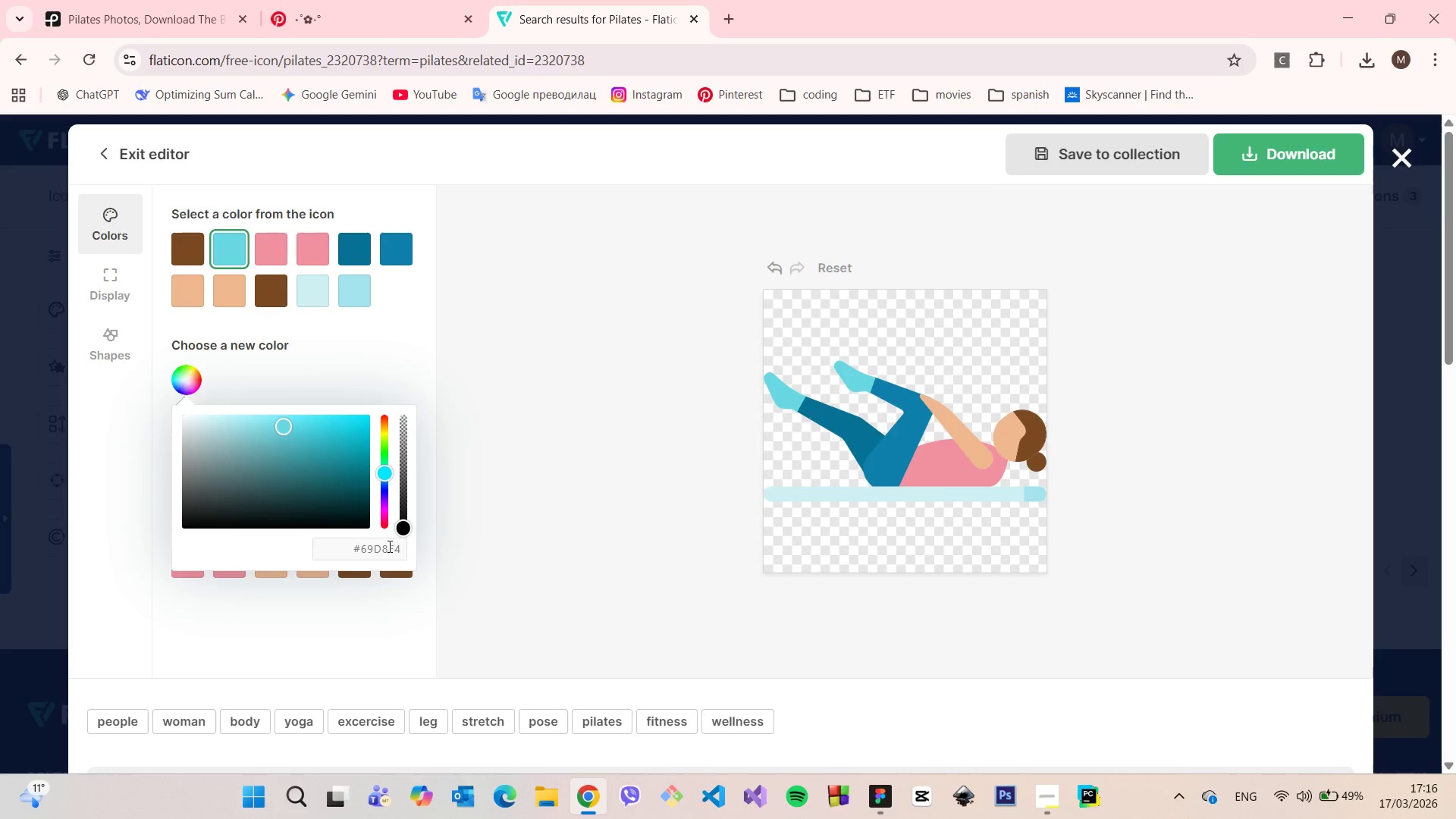 
double_click([388, 546])
 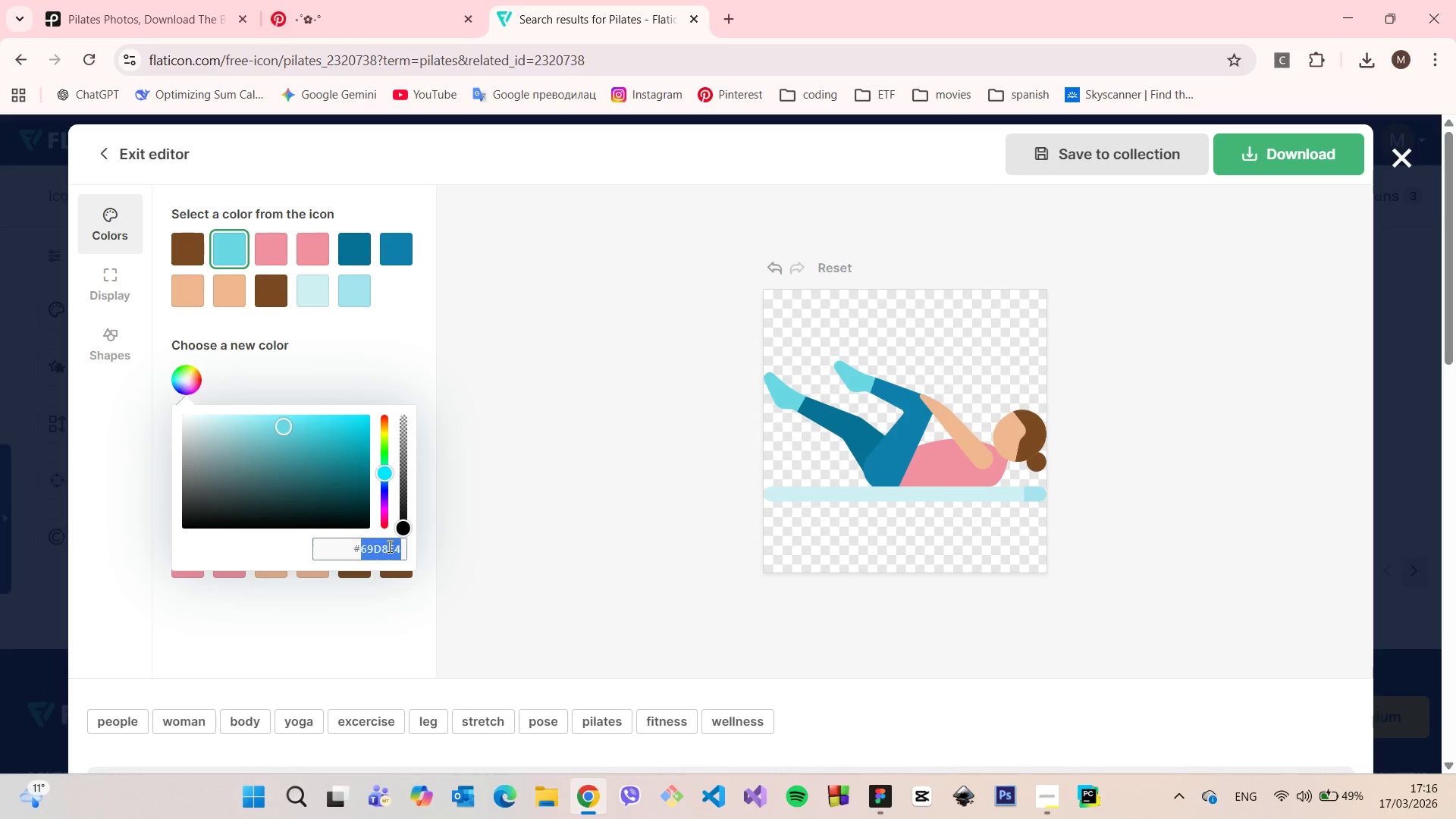 
key(Control+V)
 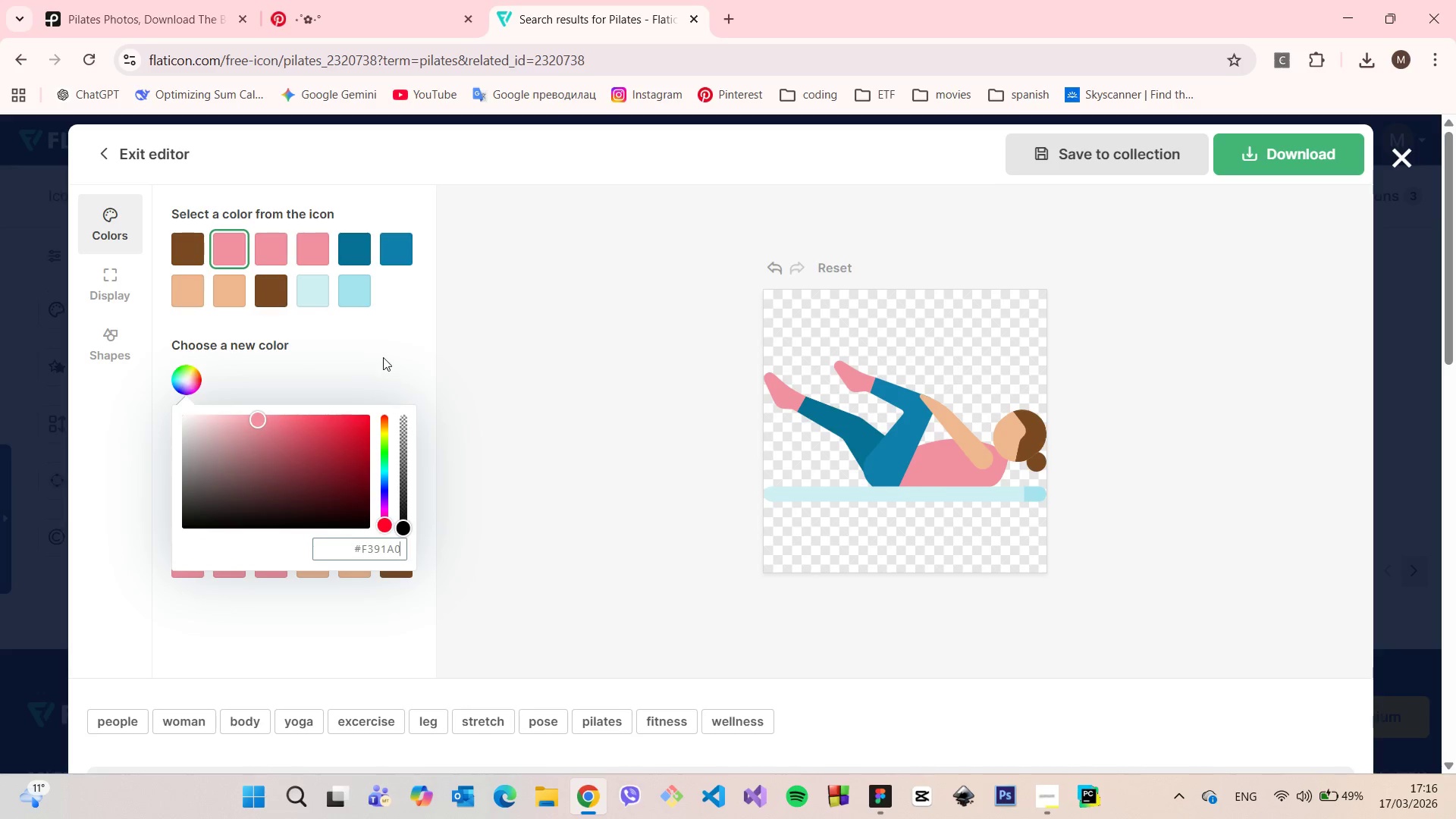 
left_click([383, 357])
 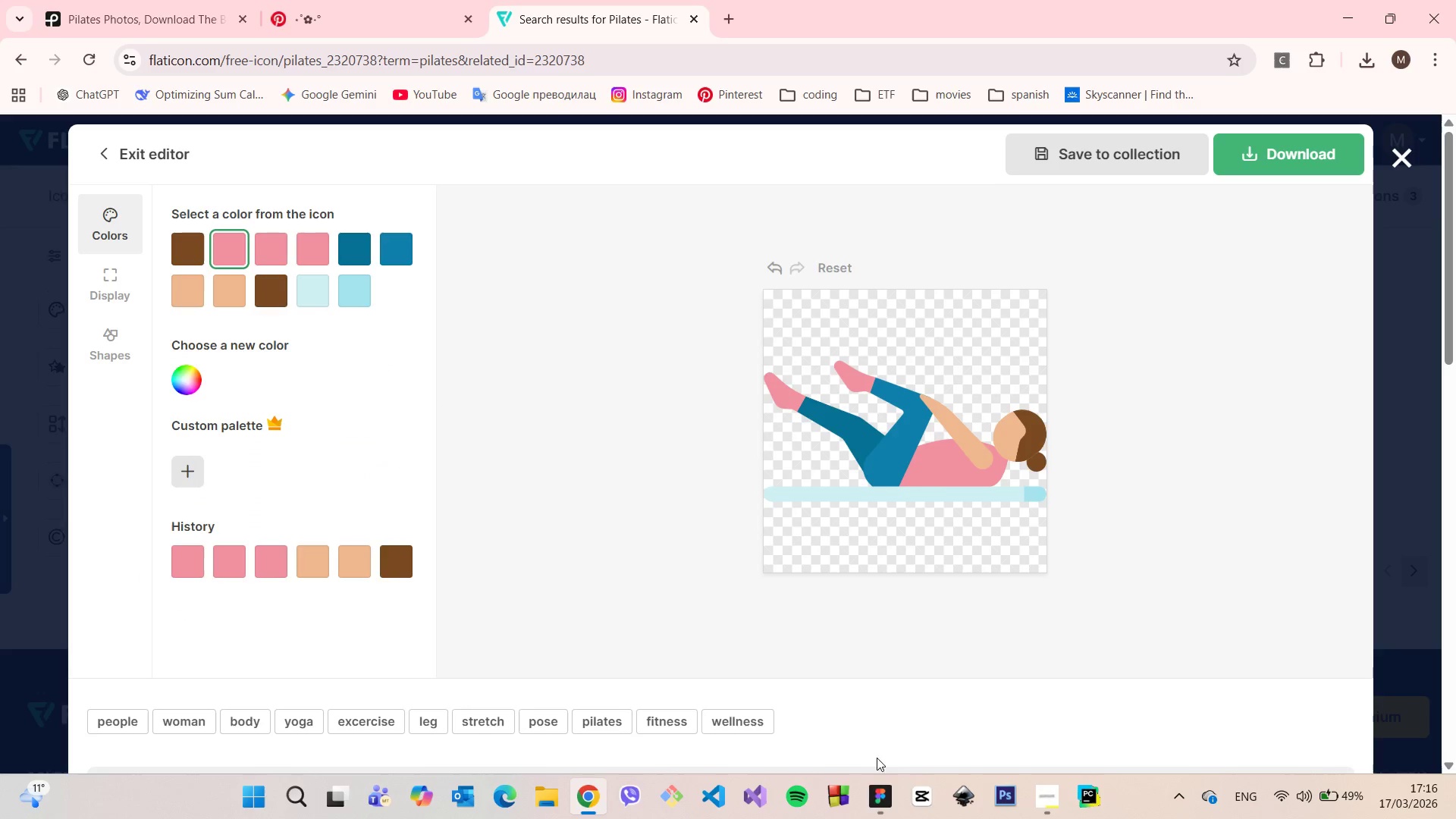 
left_click([886, 806])
 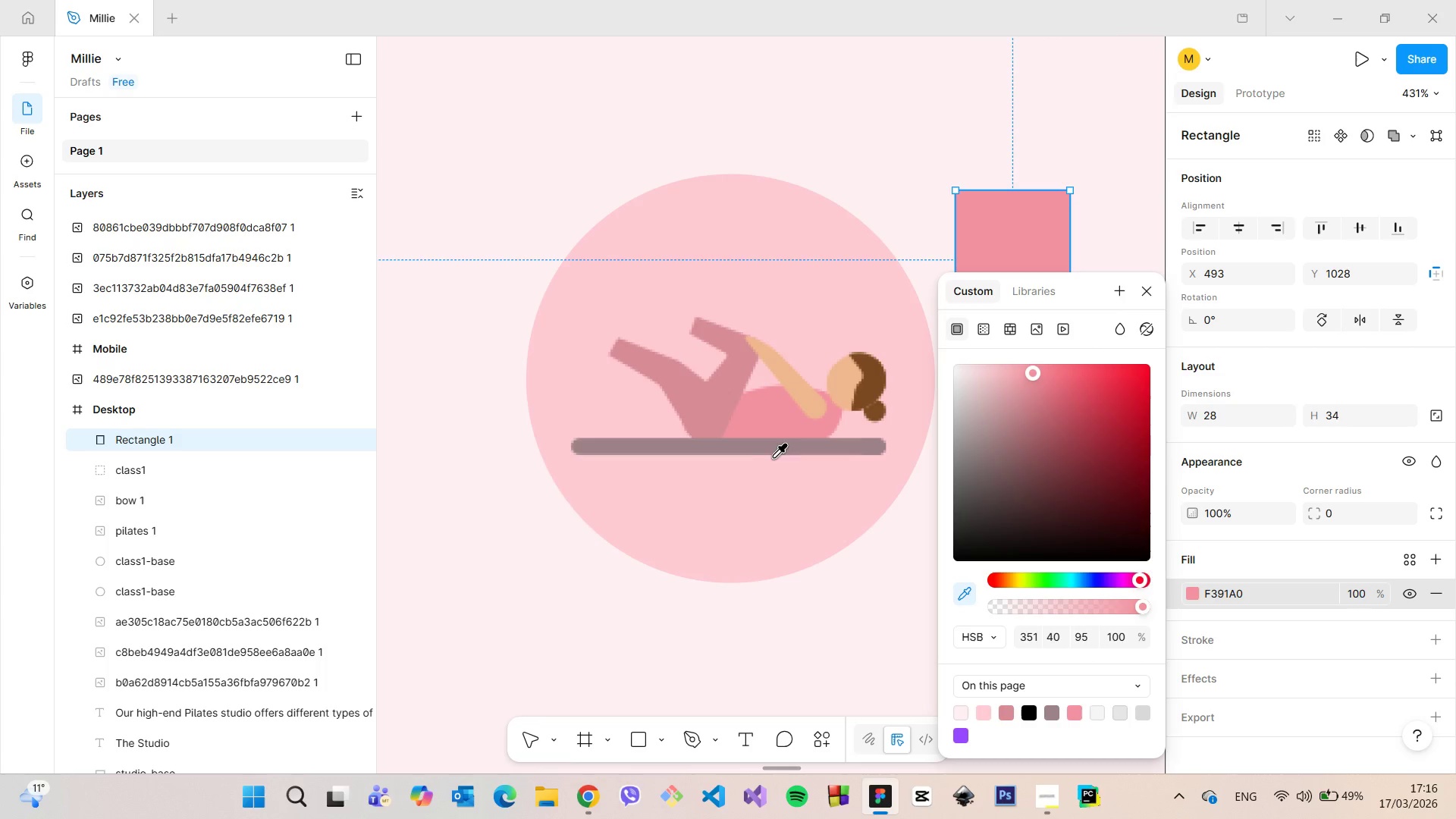 
left_click([714, 404])
 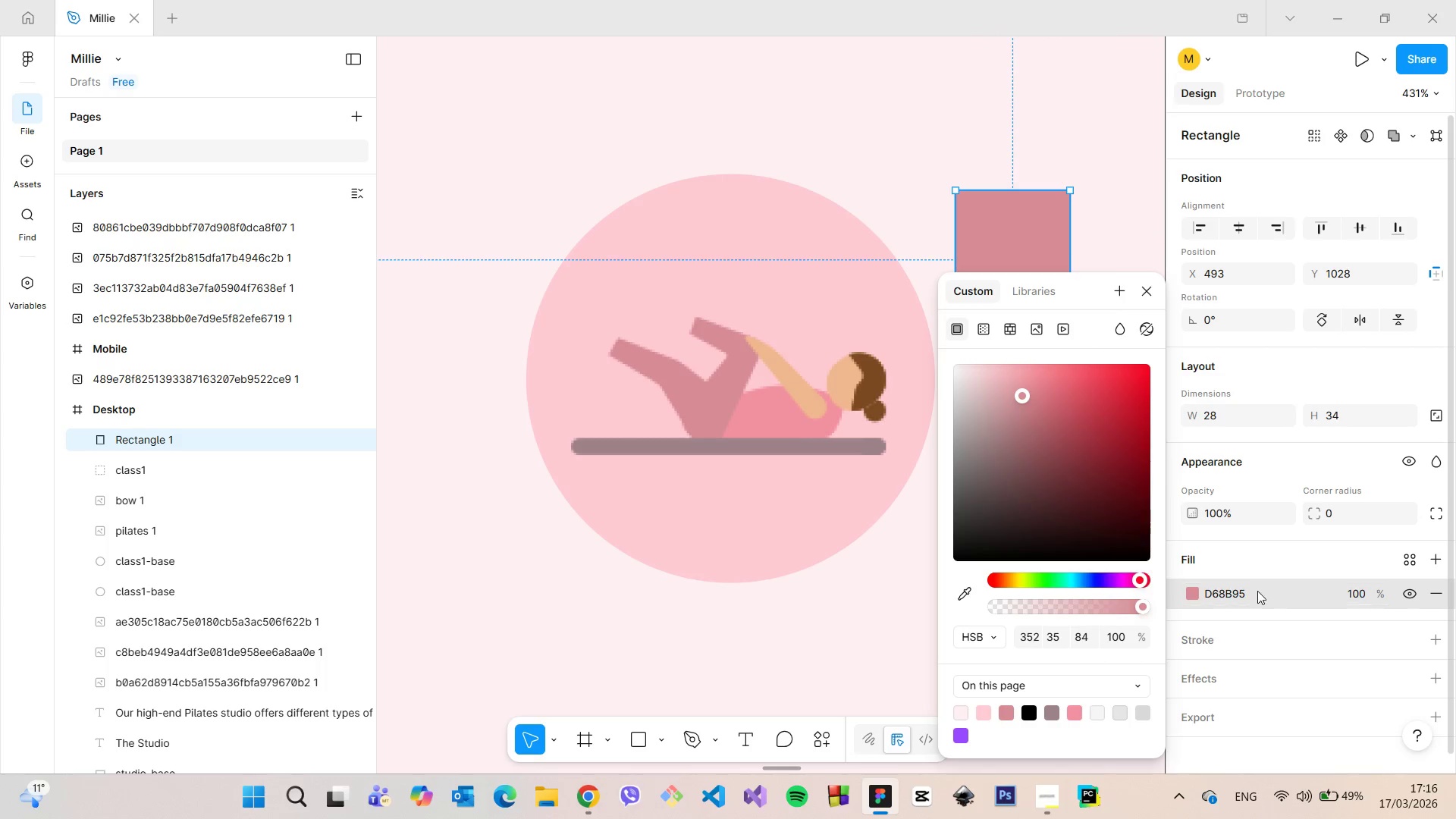 
key(Control+C)
 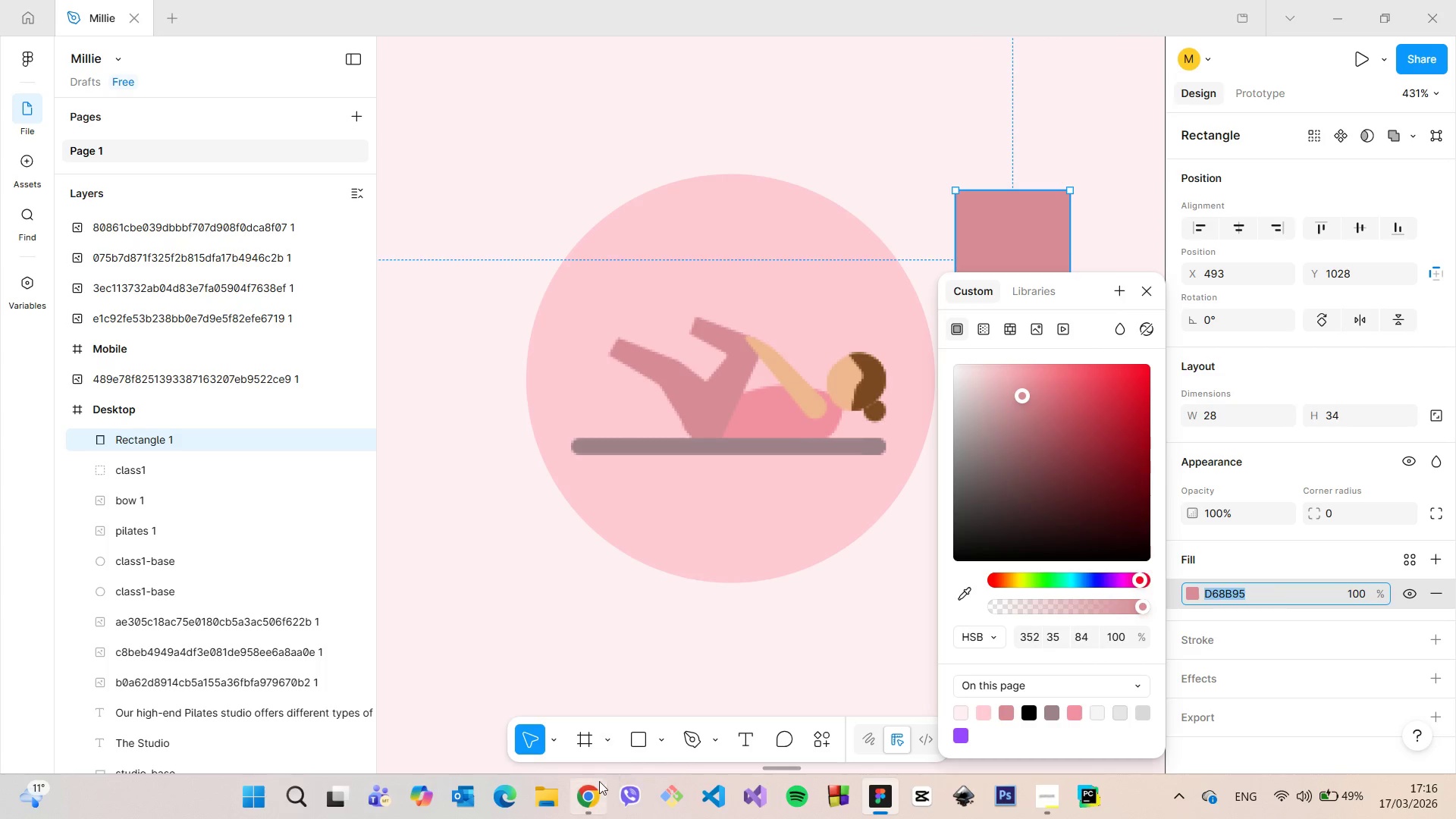 
left_click([598, 781])
 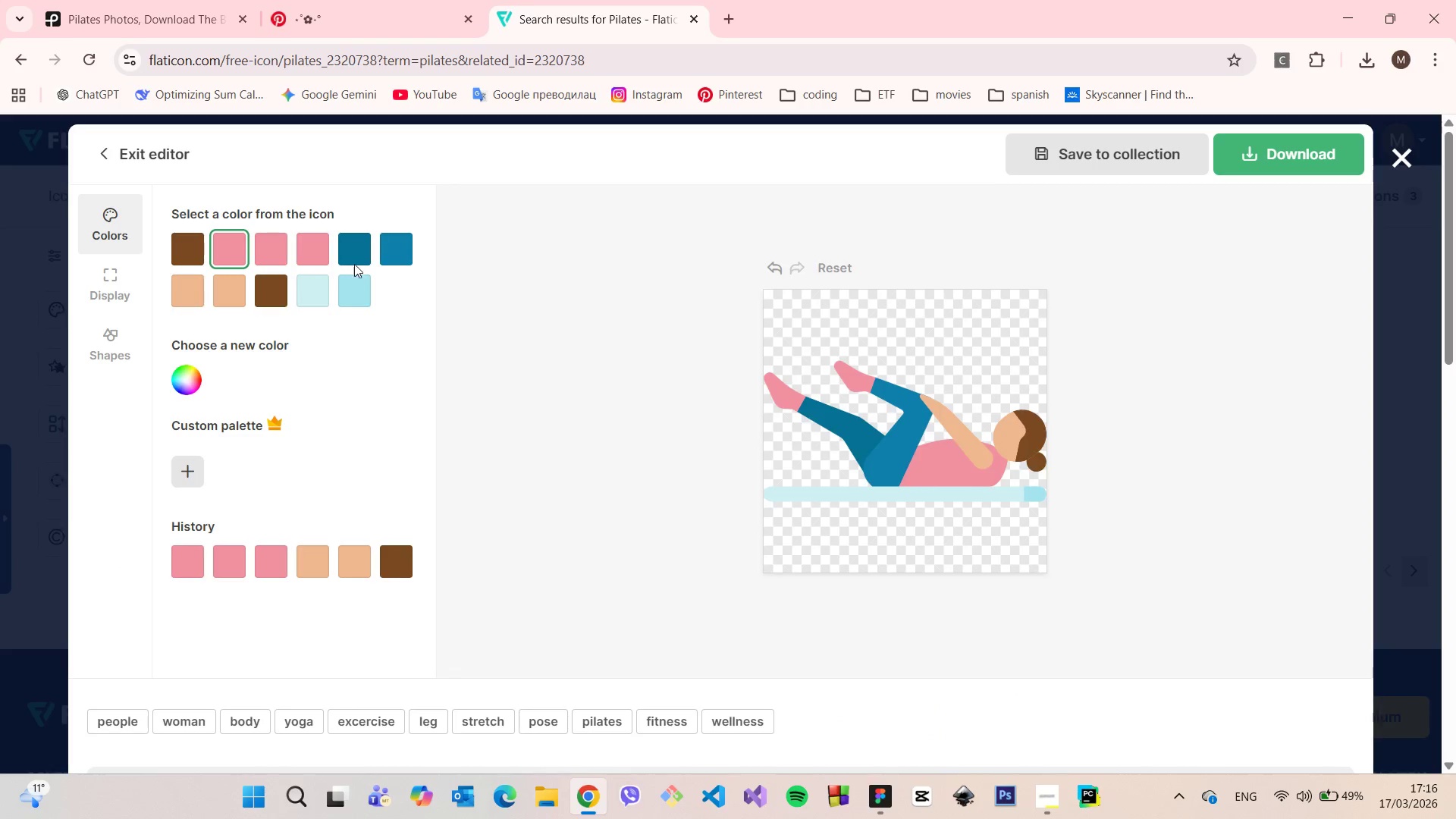 
left_click([361, 254])
 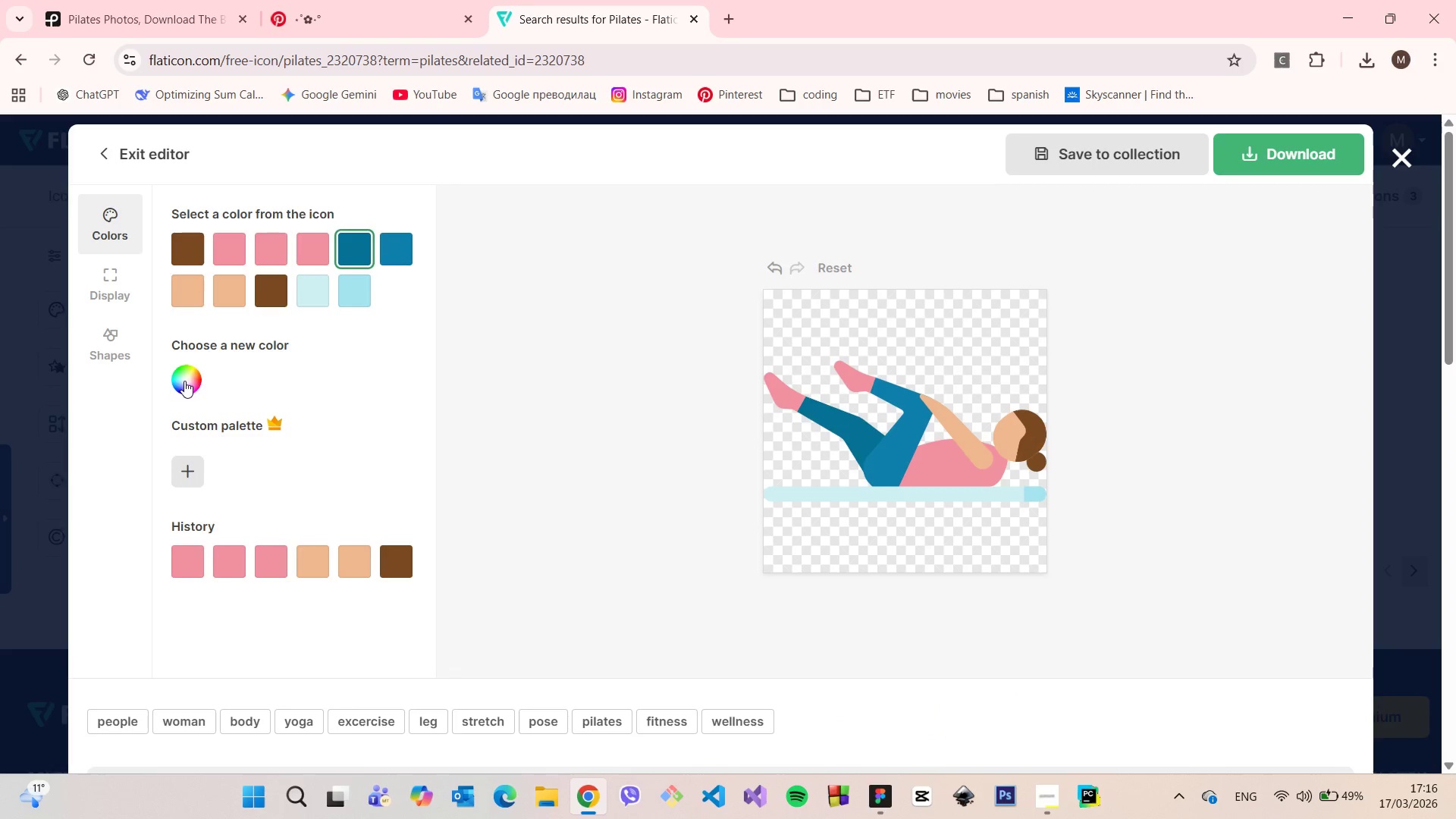 
left_click([185, 381])
 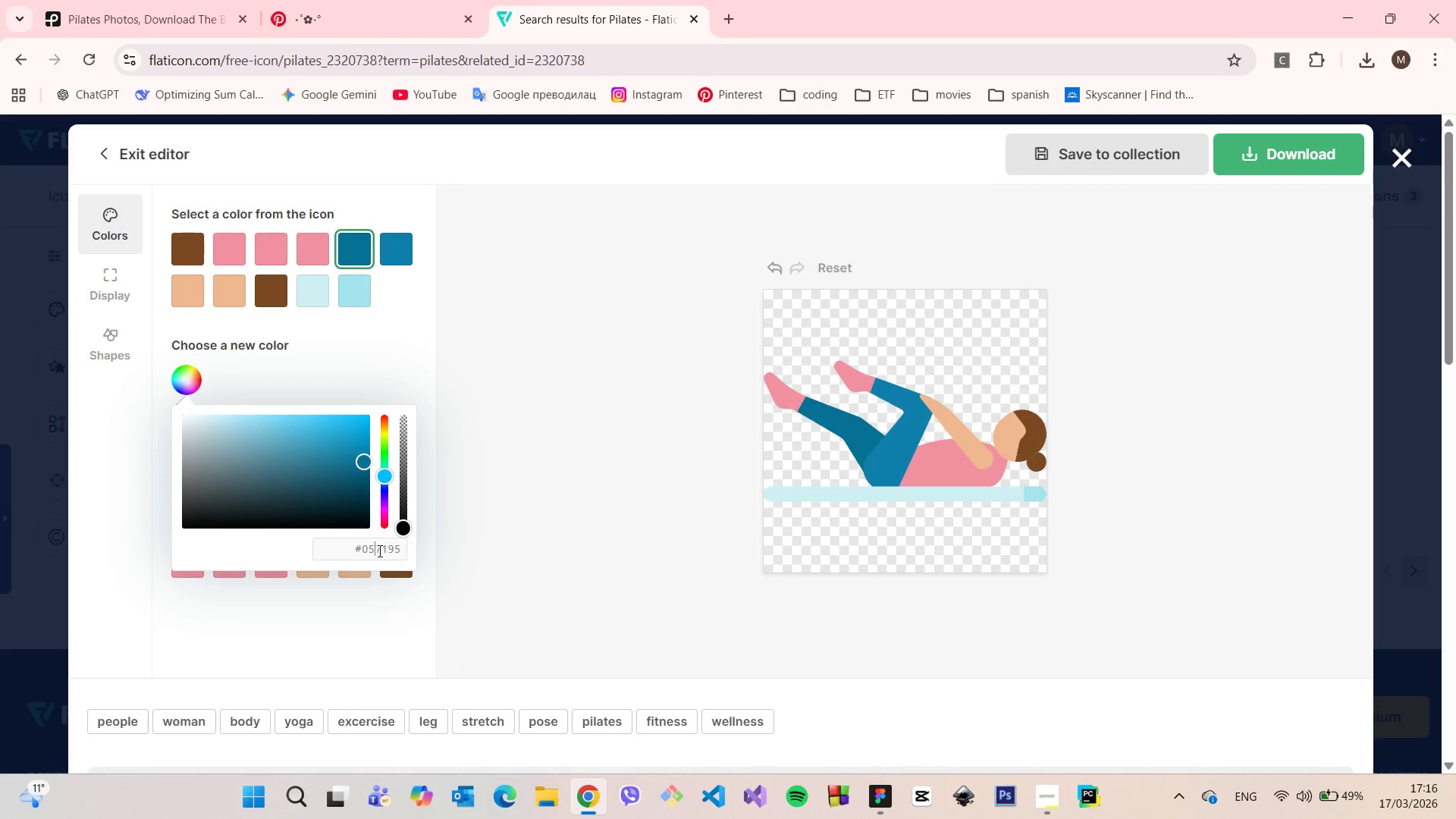 
key(Control+V)
 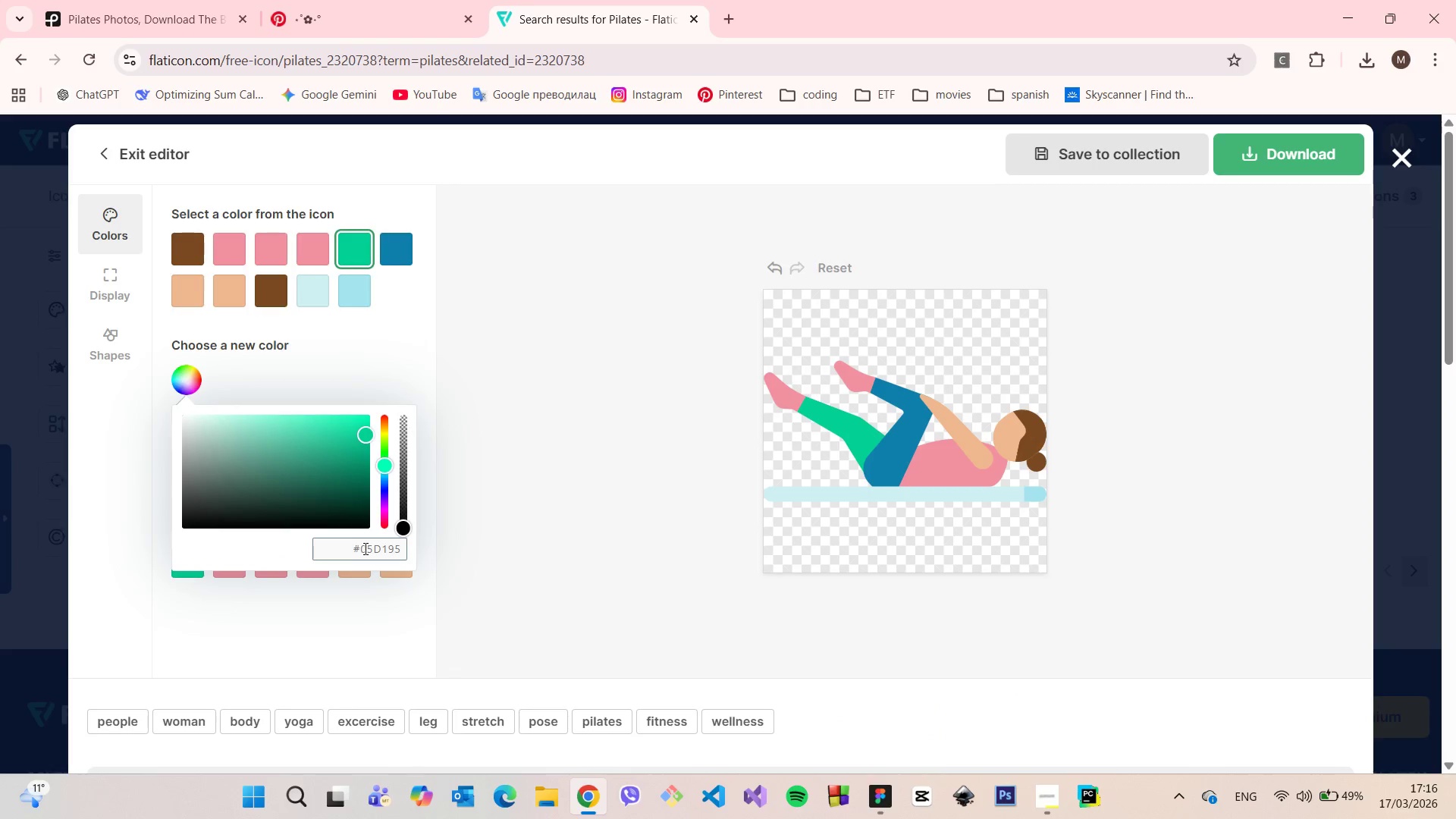 
left_click_drag(start_coordinate=[360, 548], to_coordinate=[415, 553])
 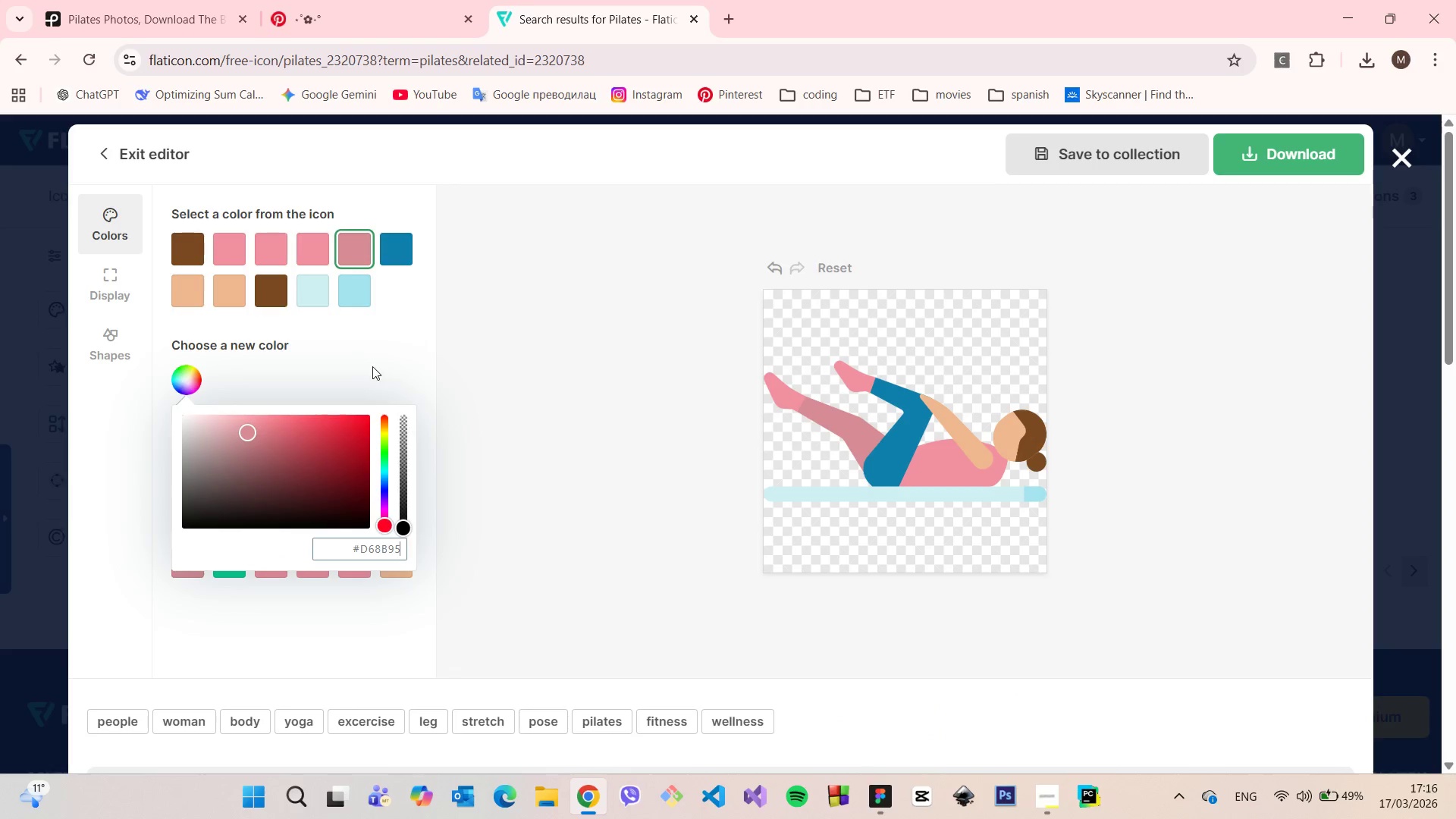 
key(Control+V)
 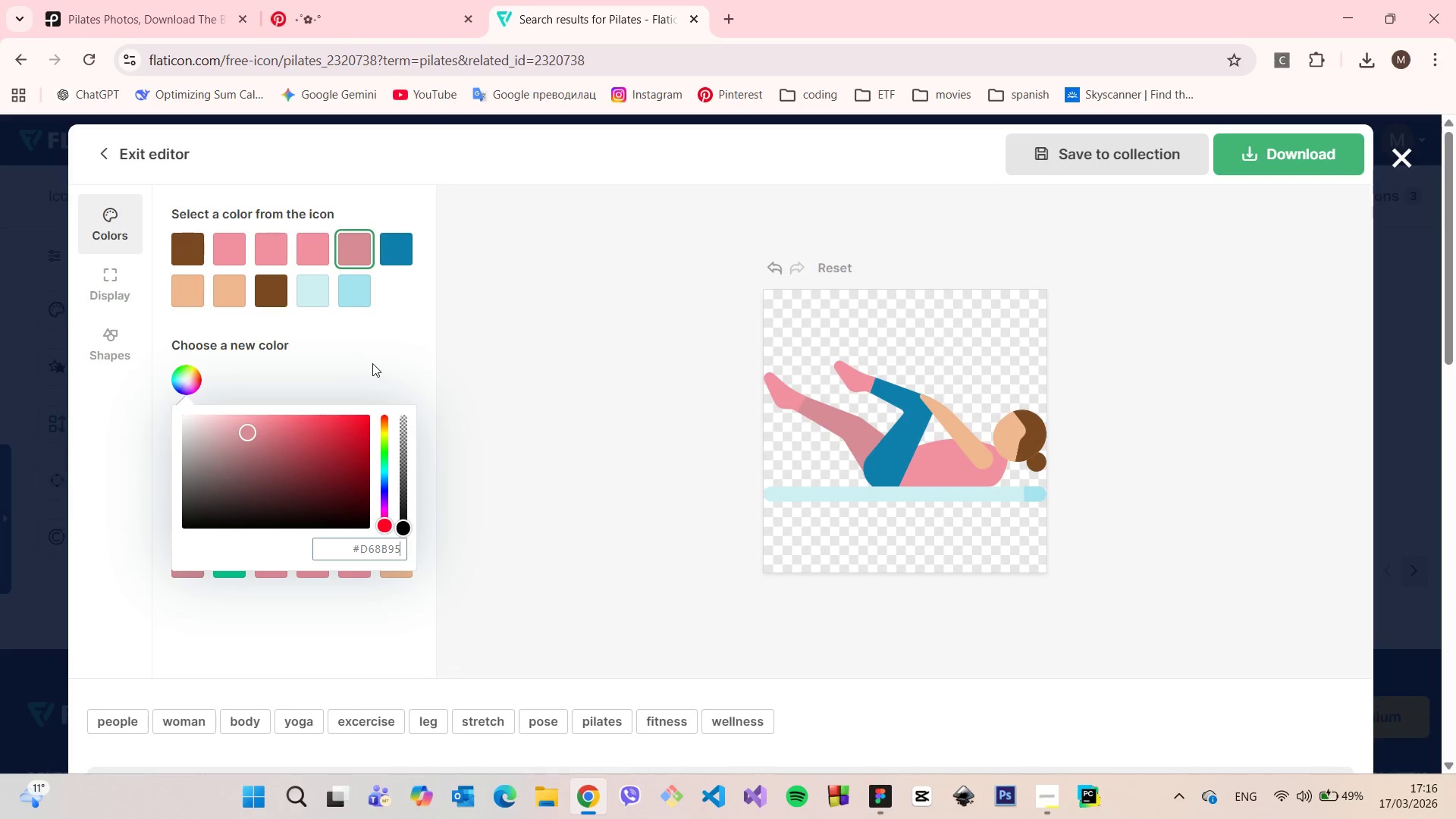 
left_click([372, 363])
 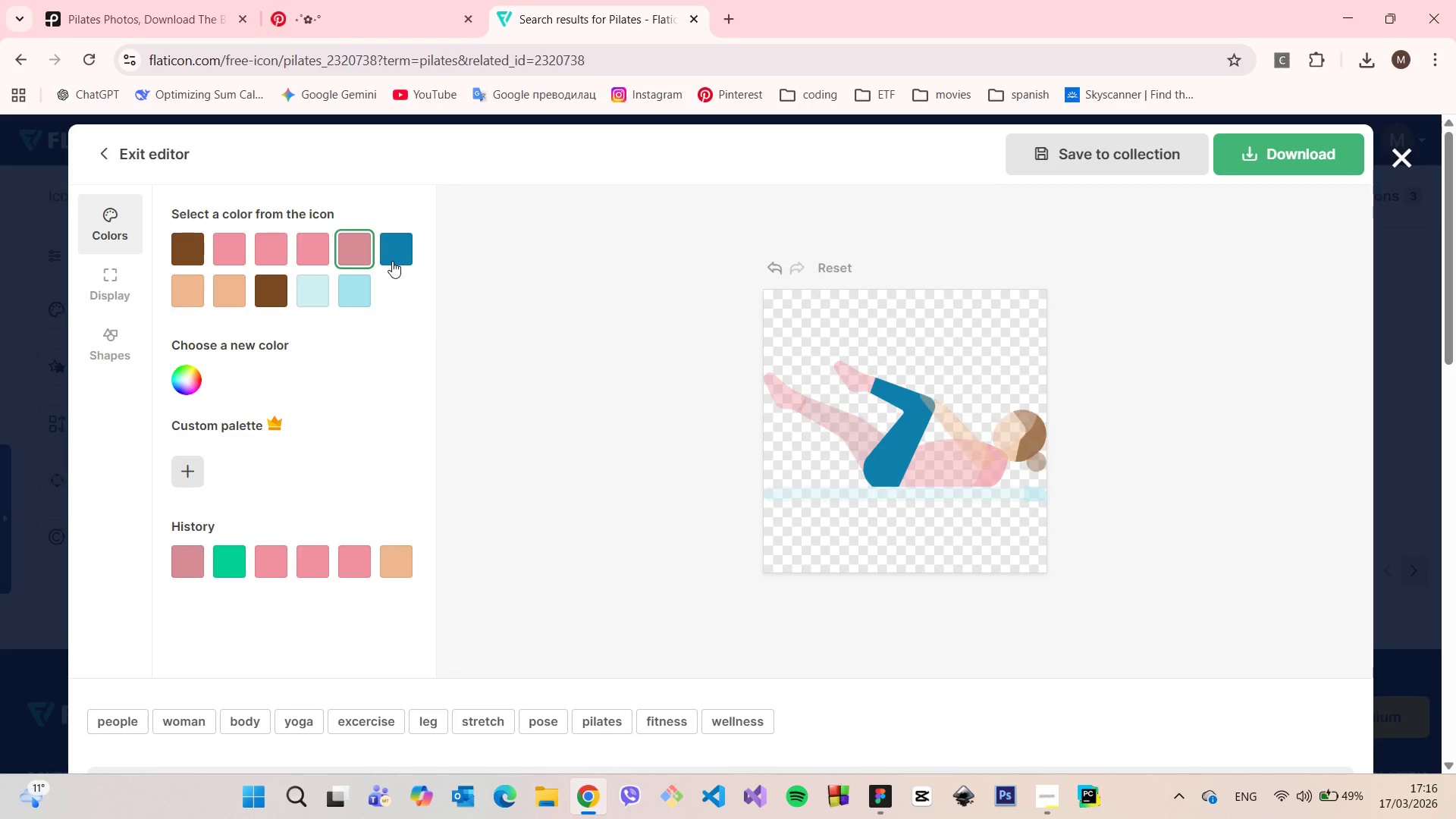 
left_click([392, 254])
 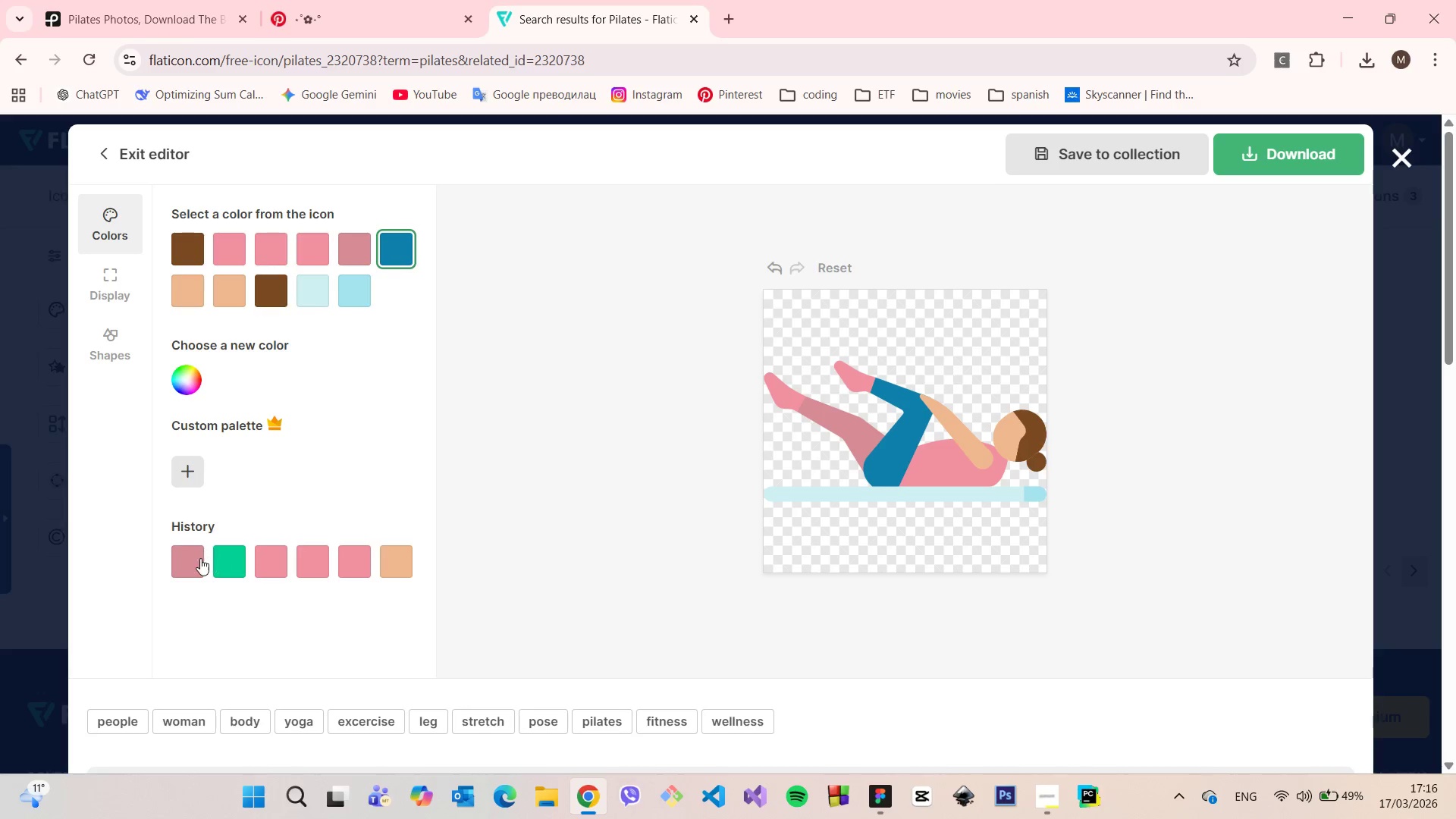 
left_click([199, 558])
 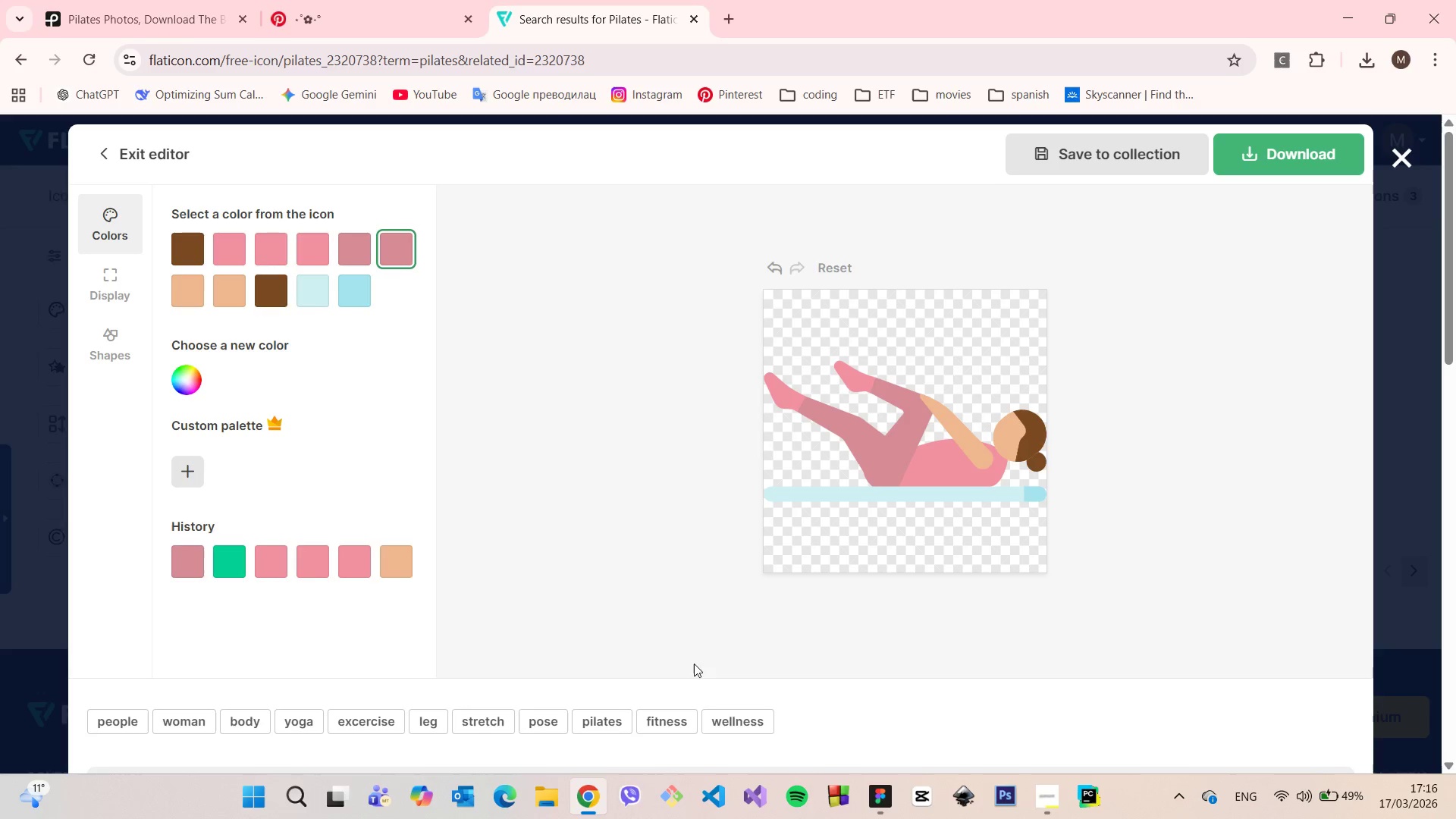 
left_click([874, 789])
 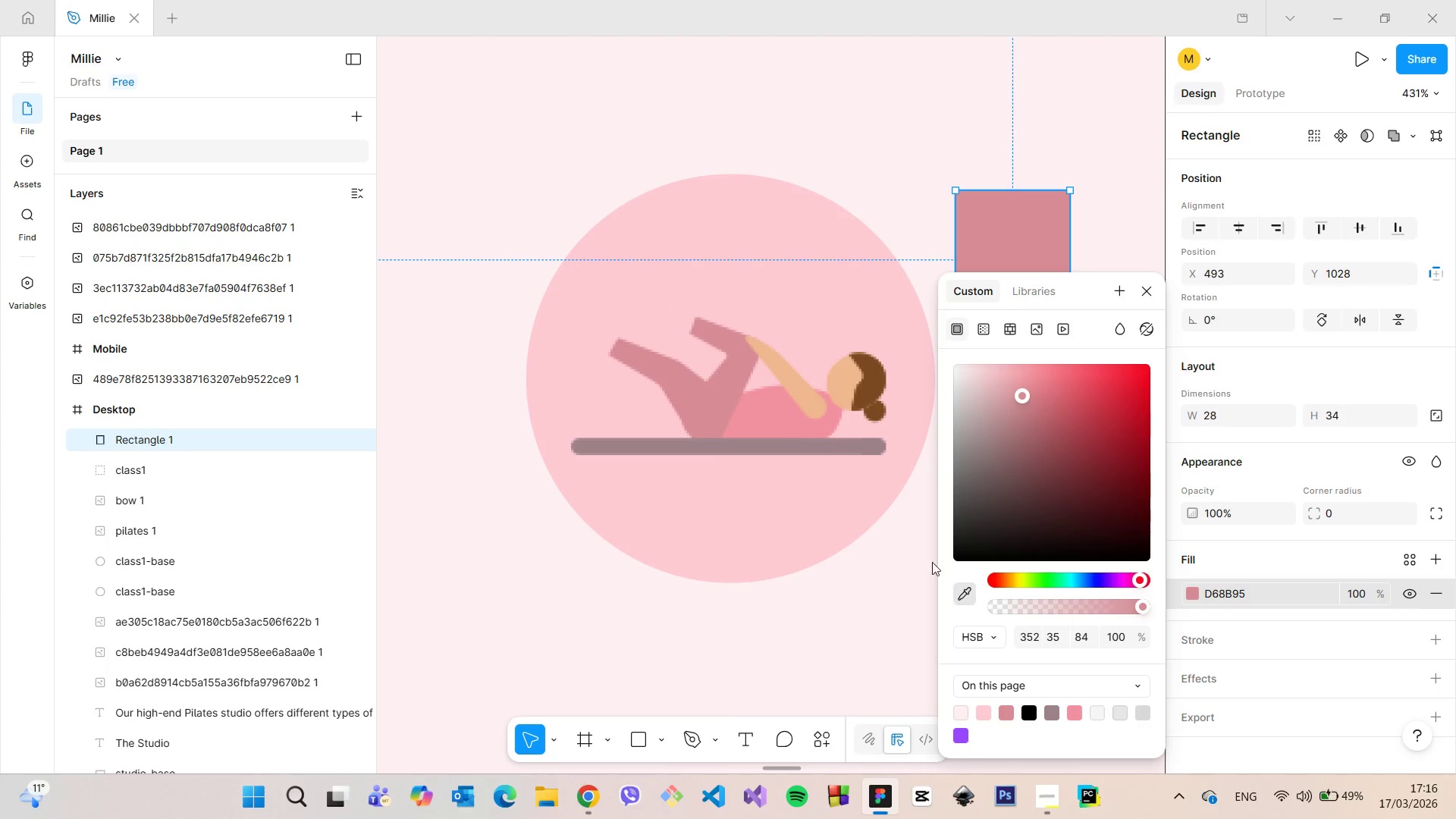 
left_click([822, 447])
 